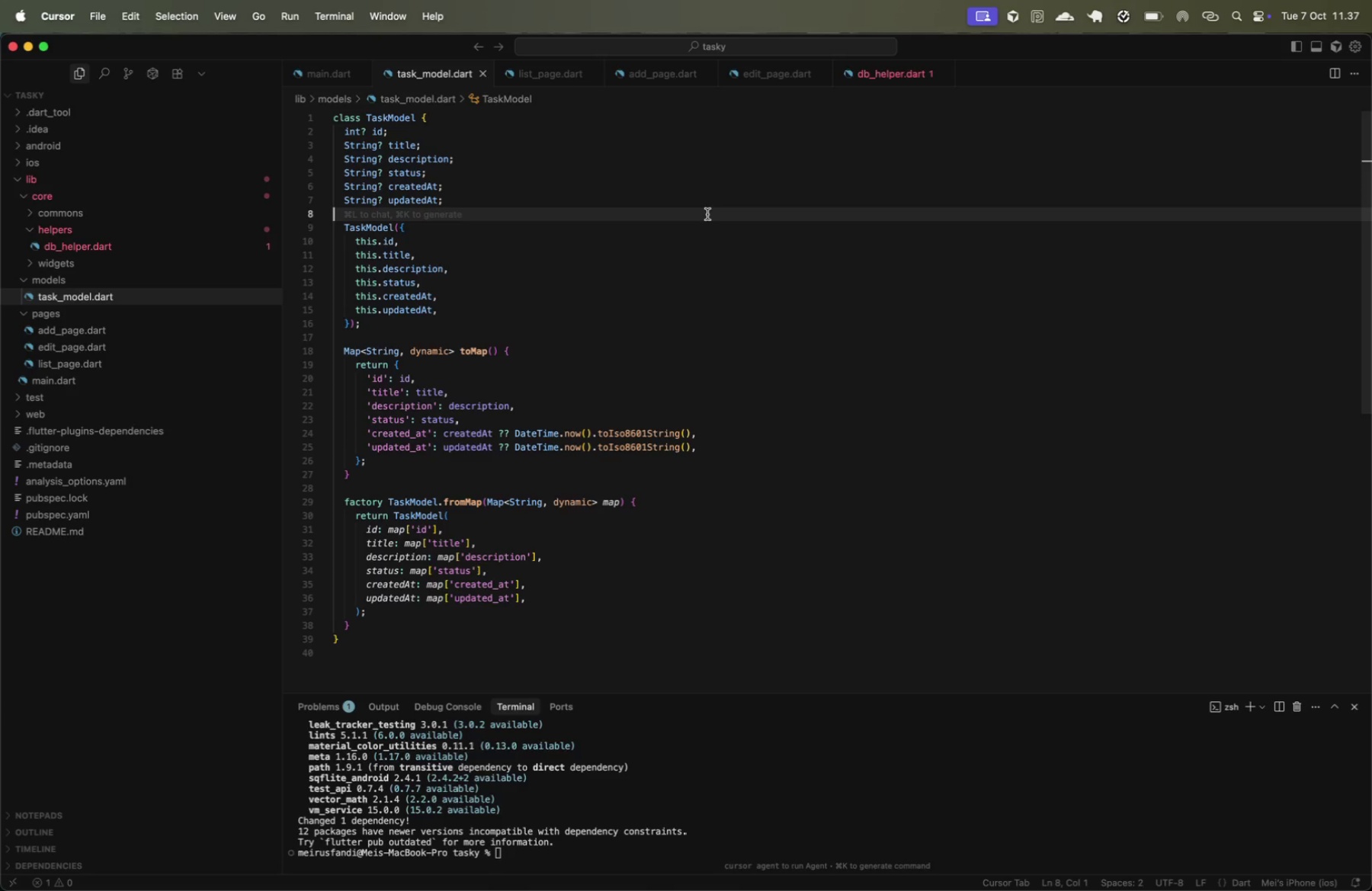 
left_click([488, 573])
 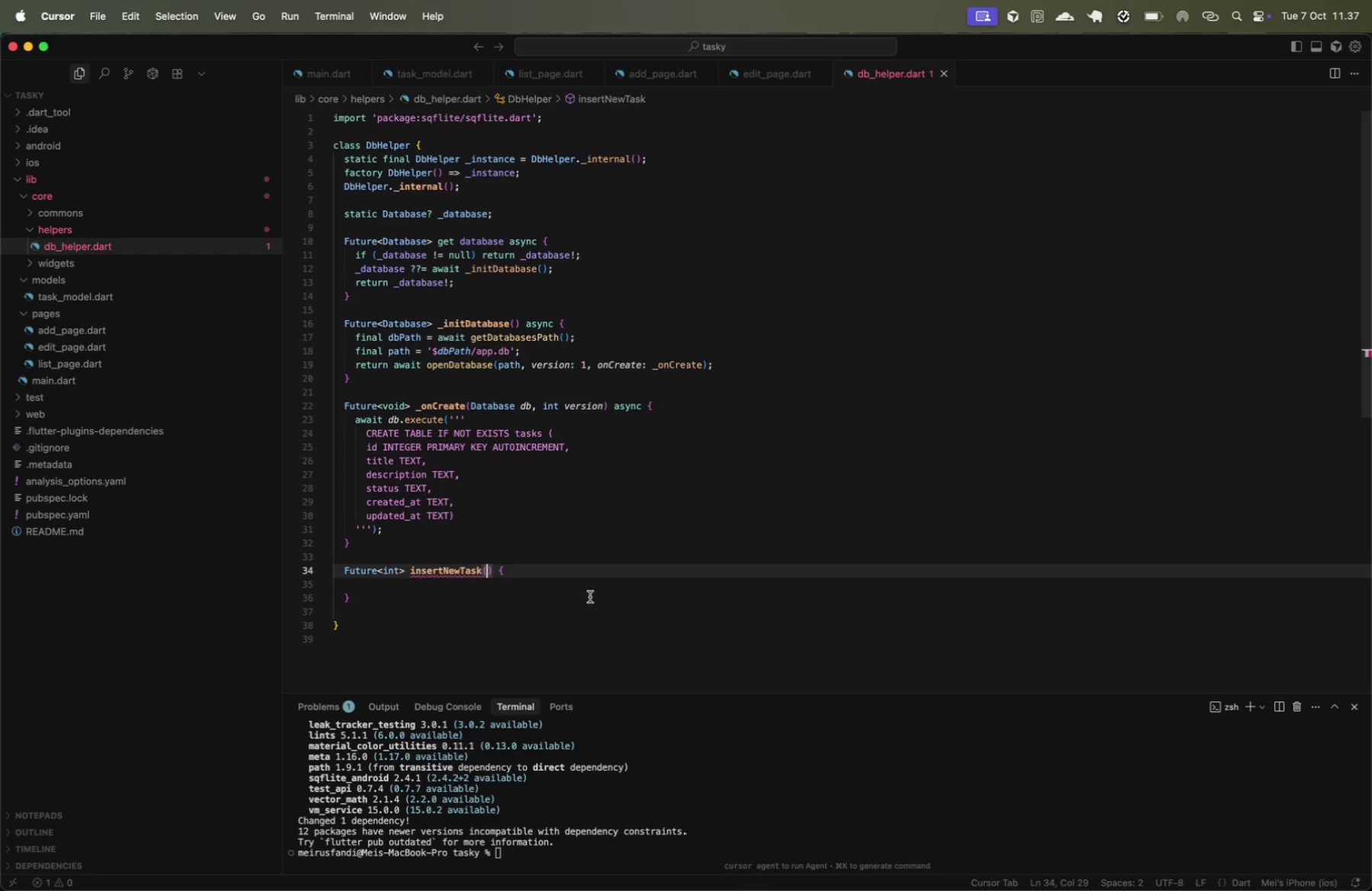 
key(Meta+CommandLeft)
 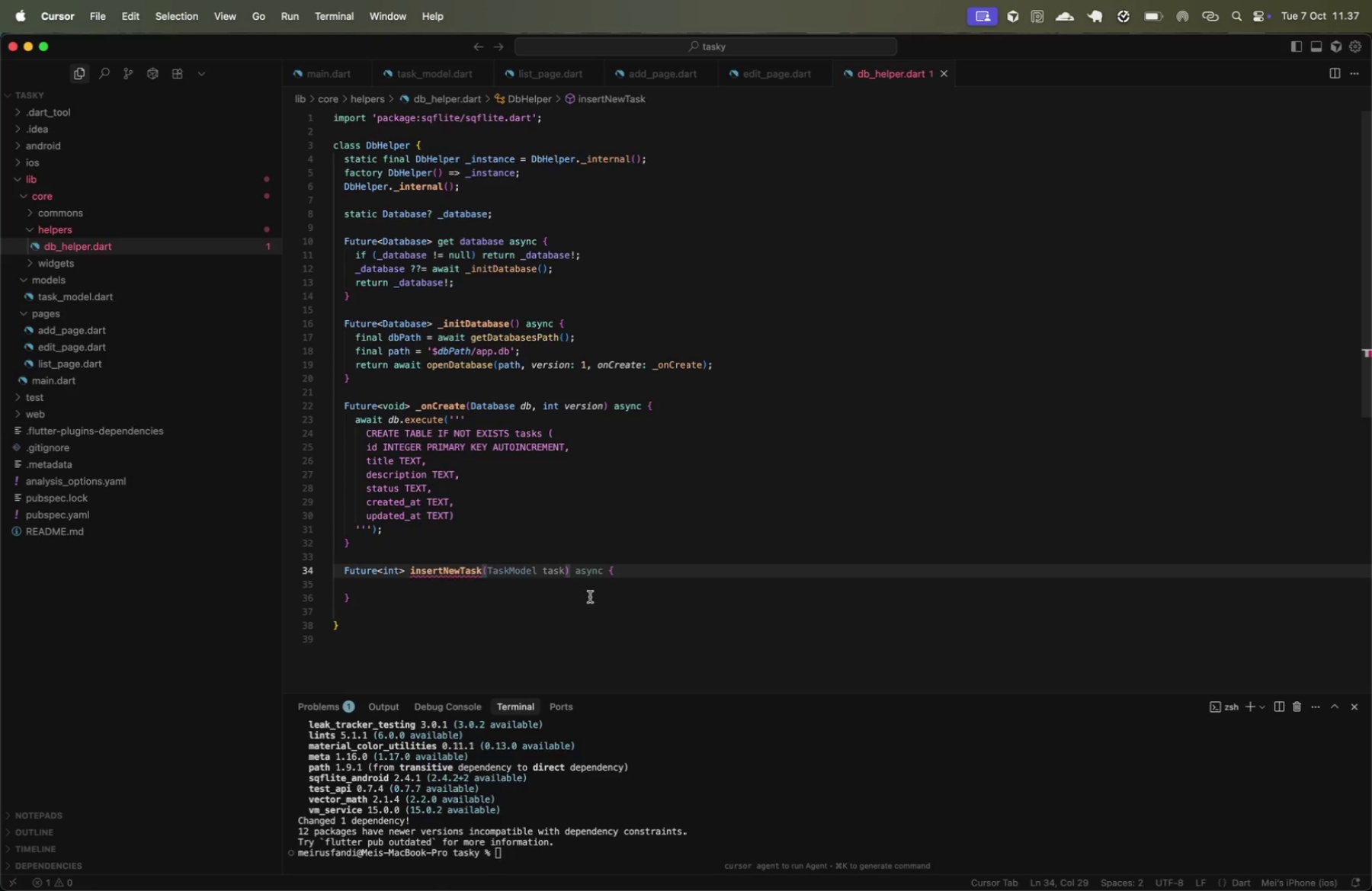 
key(Meta+V)
 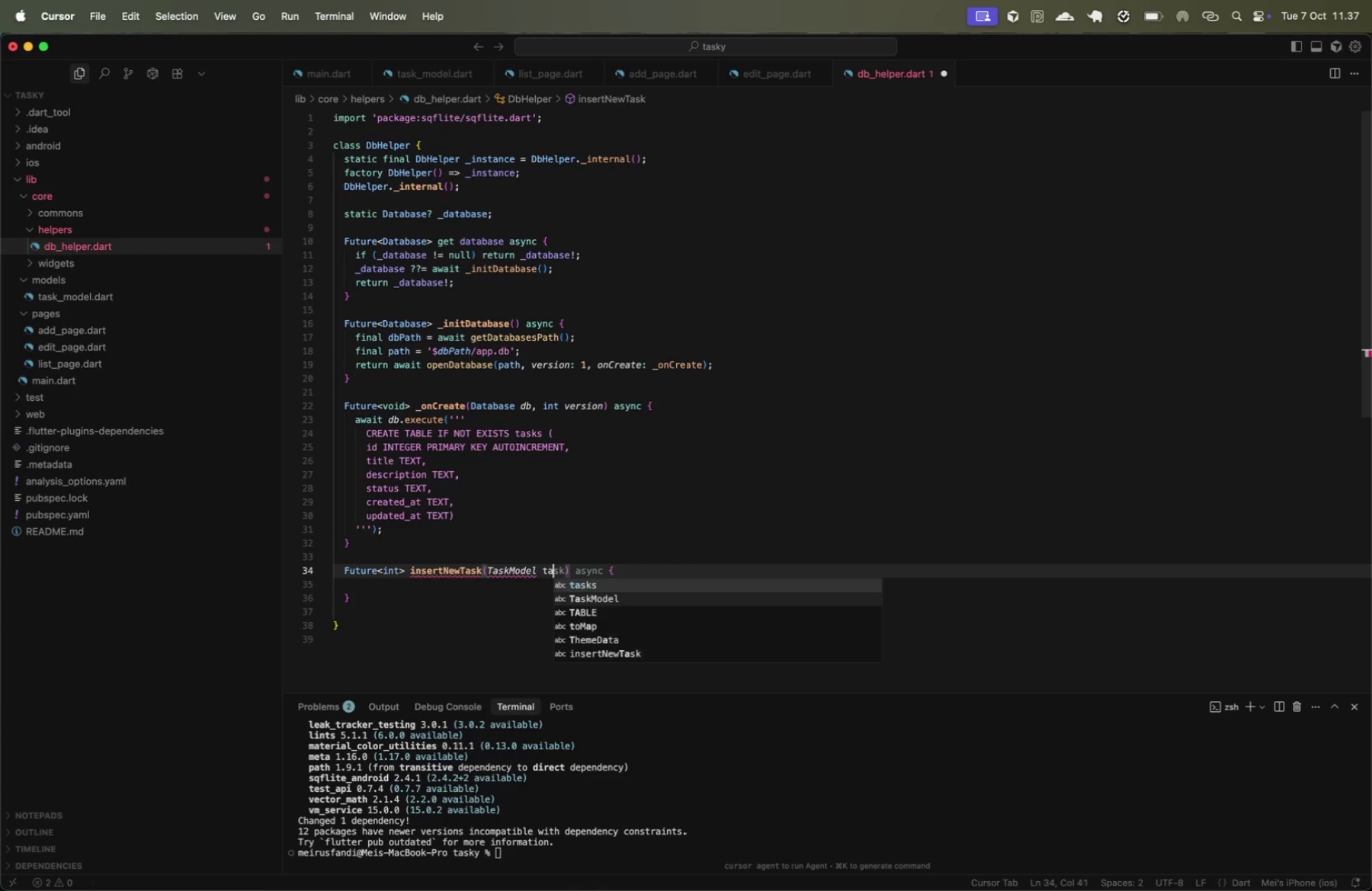 
type( task)
 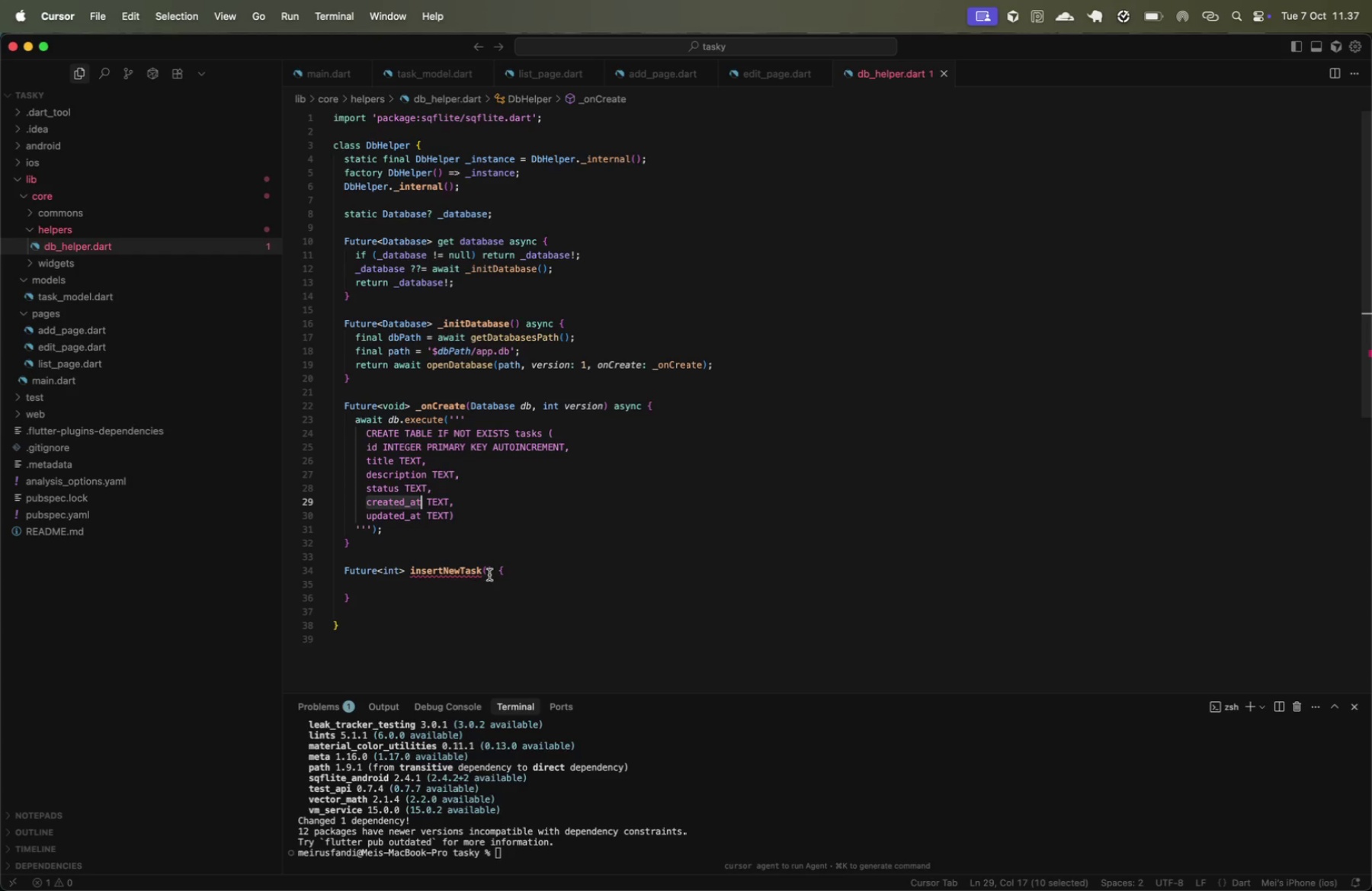 
key(ArrowRight)
 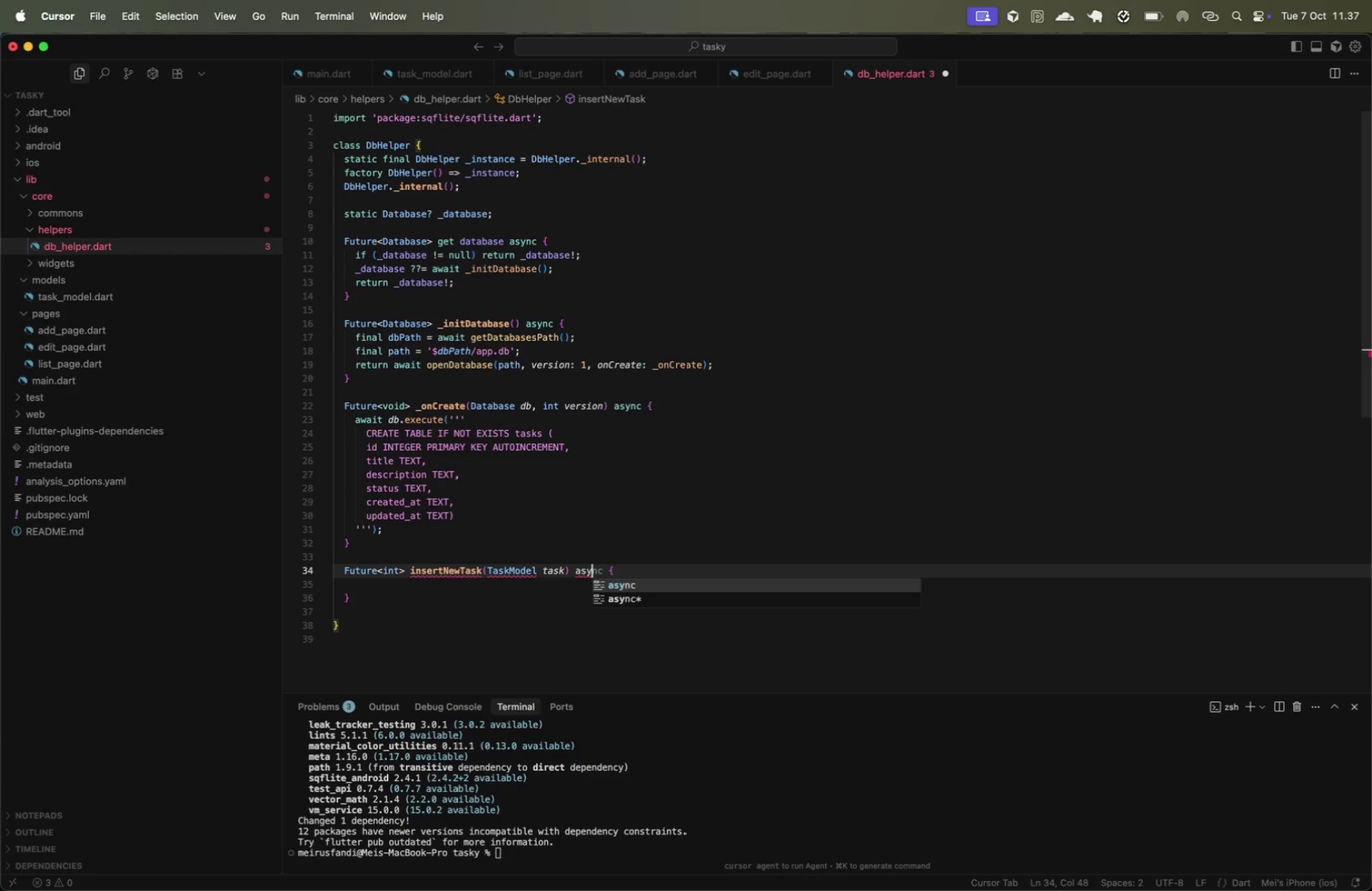 
type( async)
 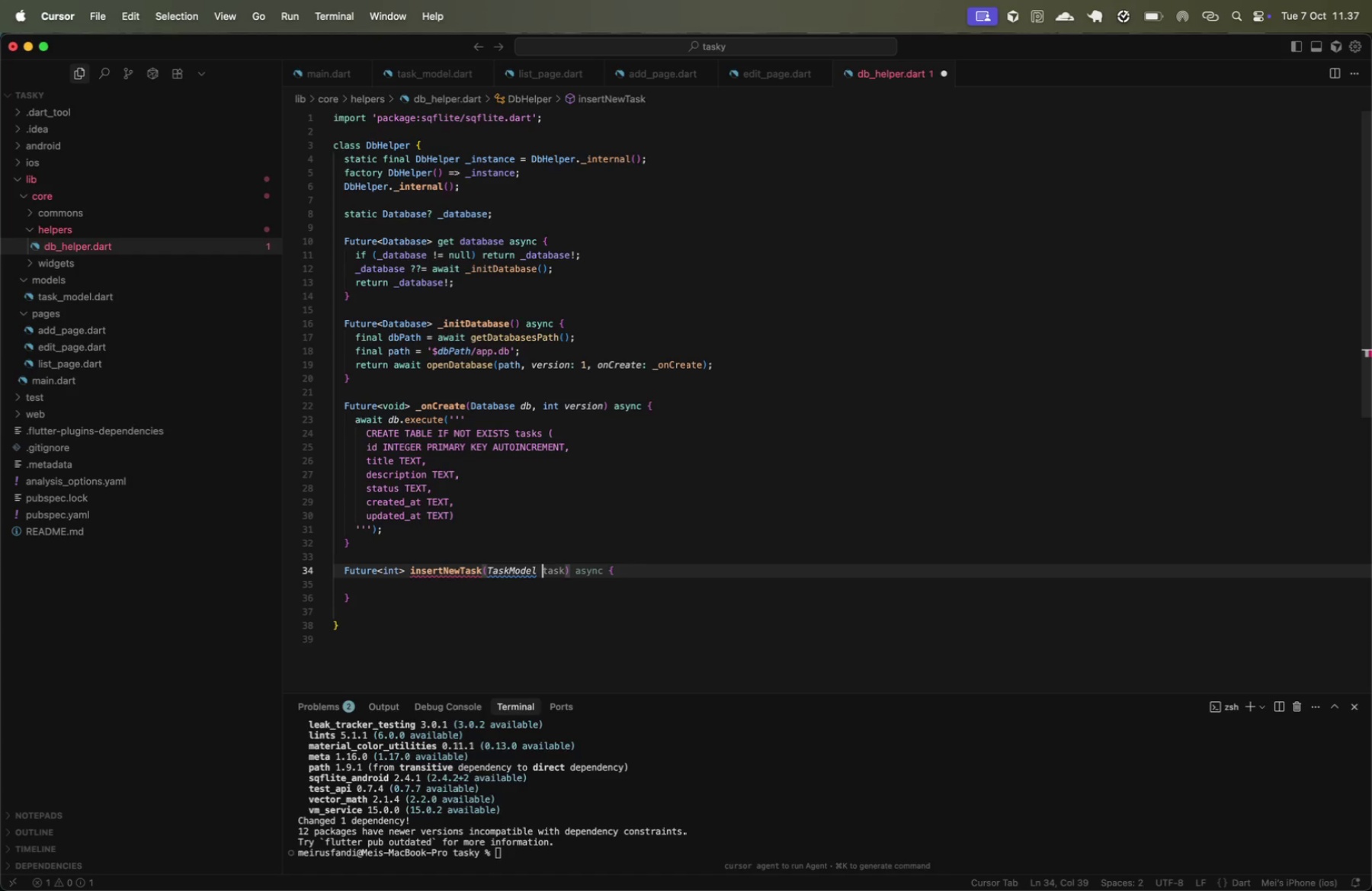 
key(ArrowRight)
 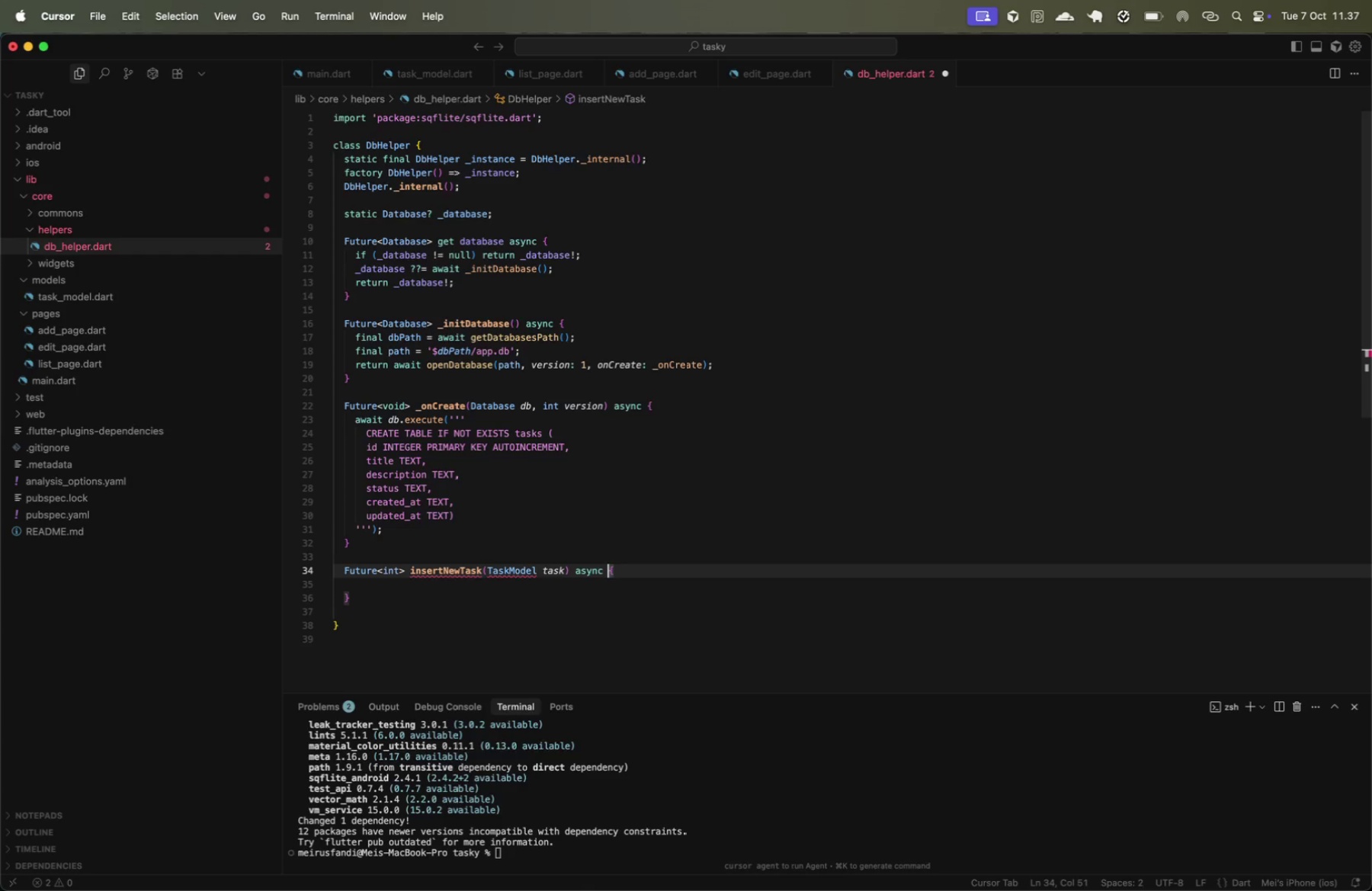 
key(ArrowRight)
 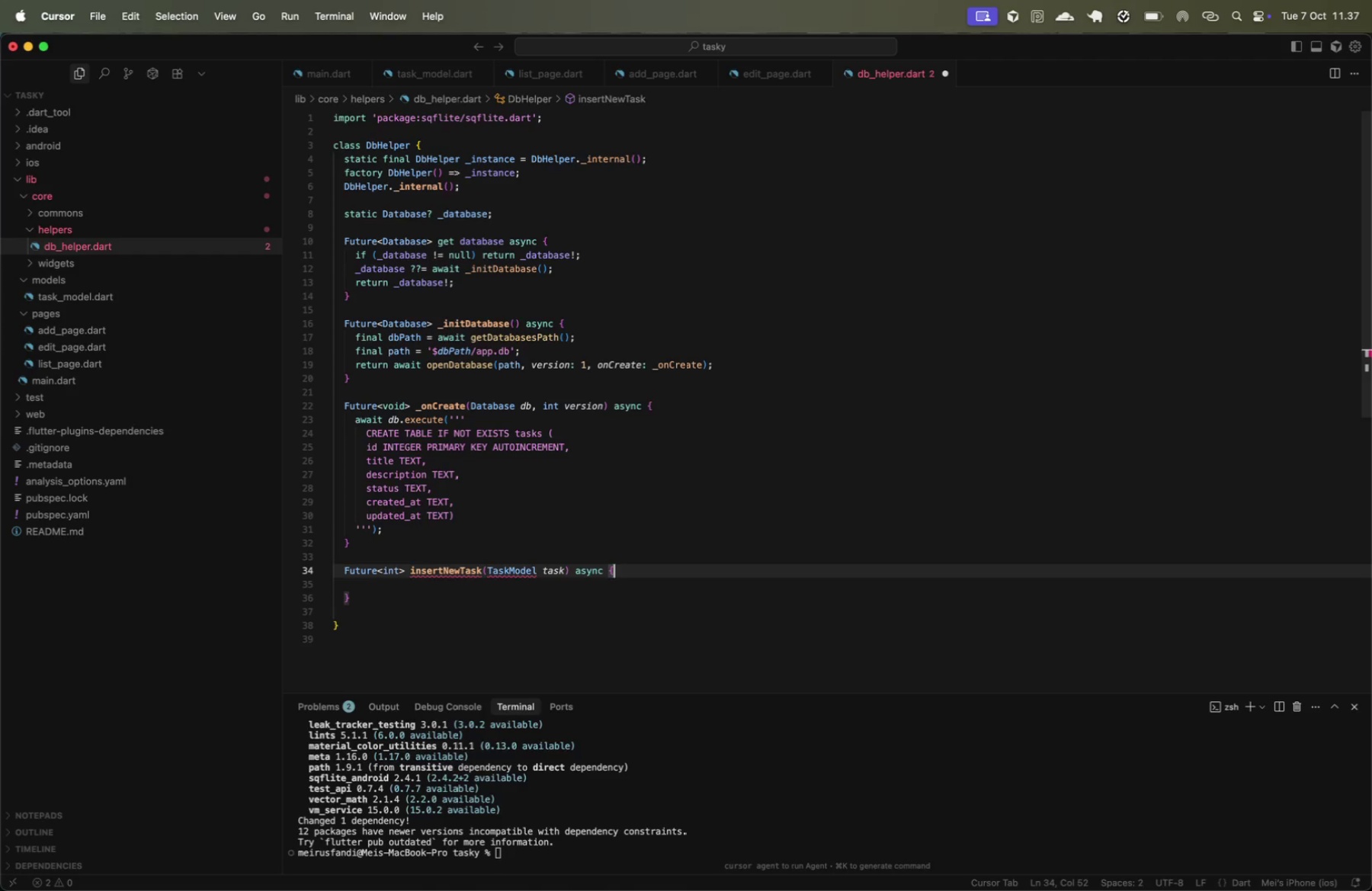 
key(ArrowDown)
 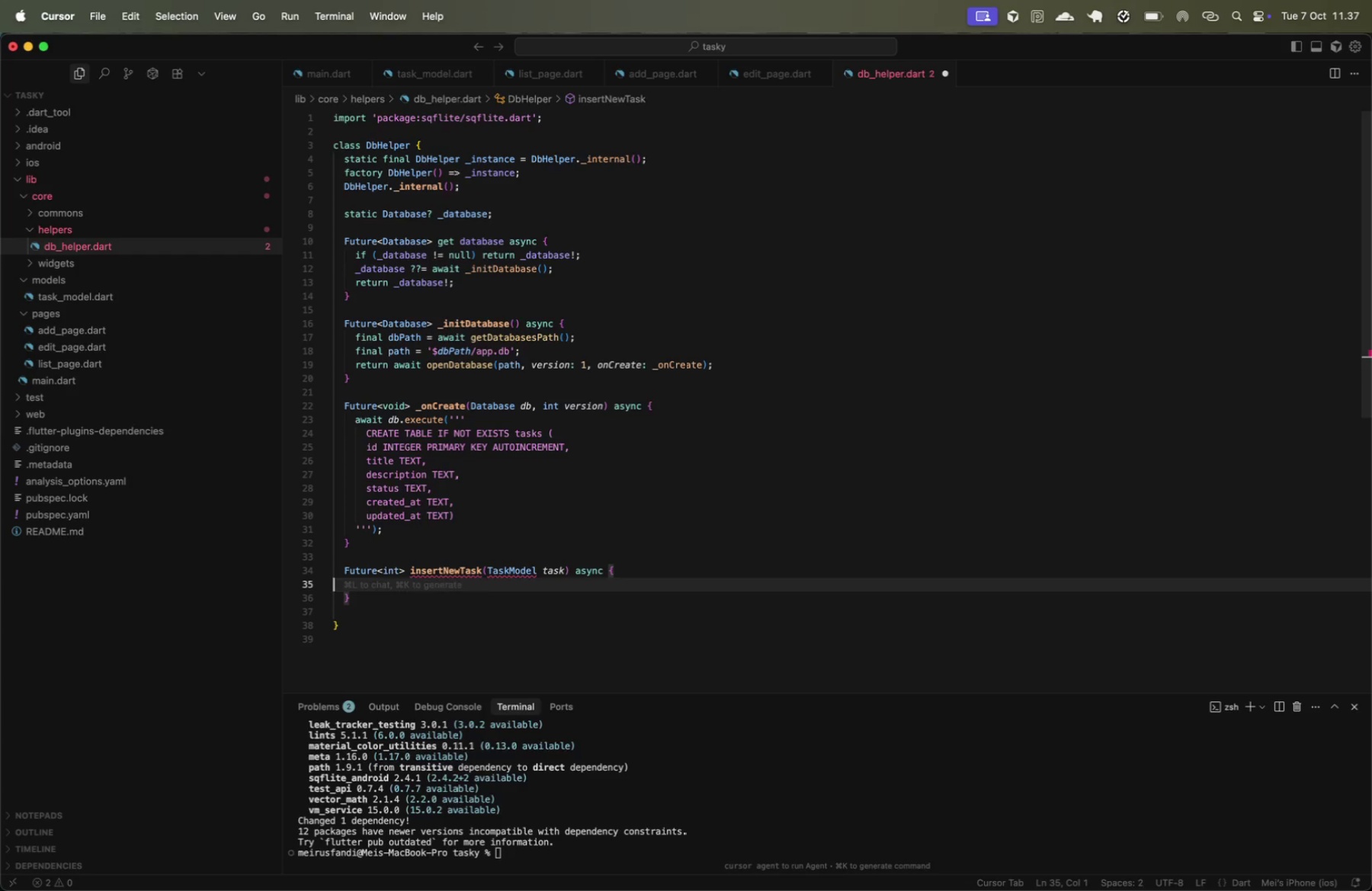 
key(Tab)
 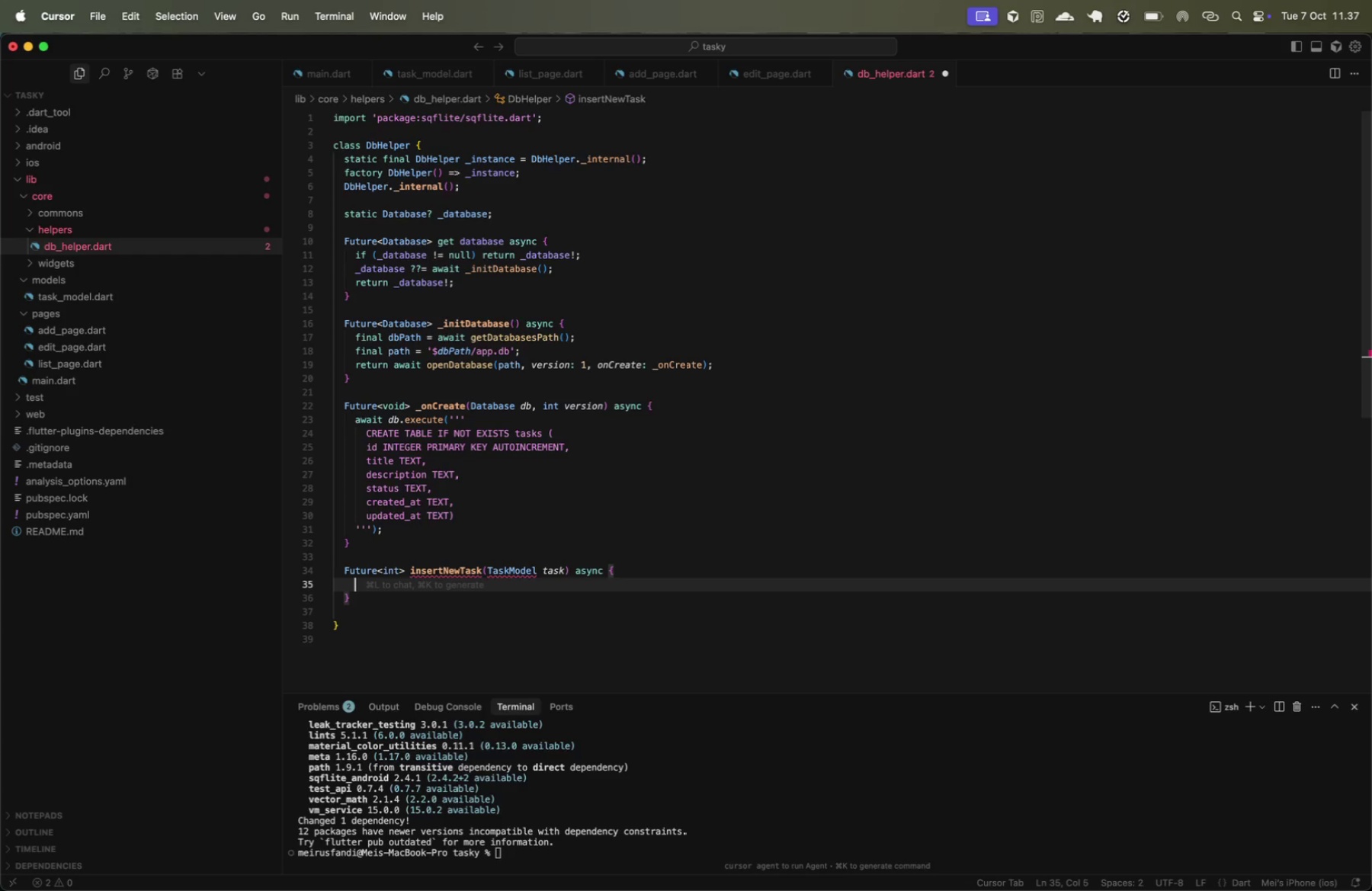 
wait(5.03)
 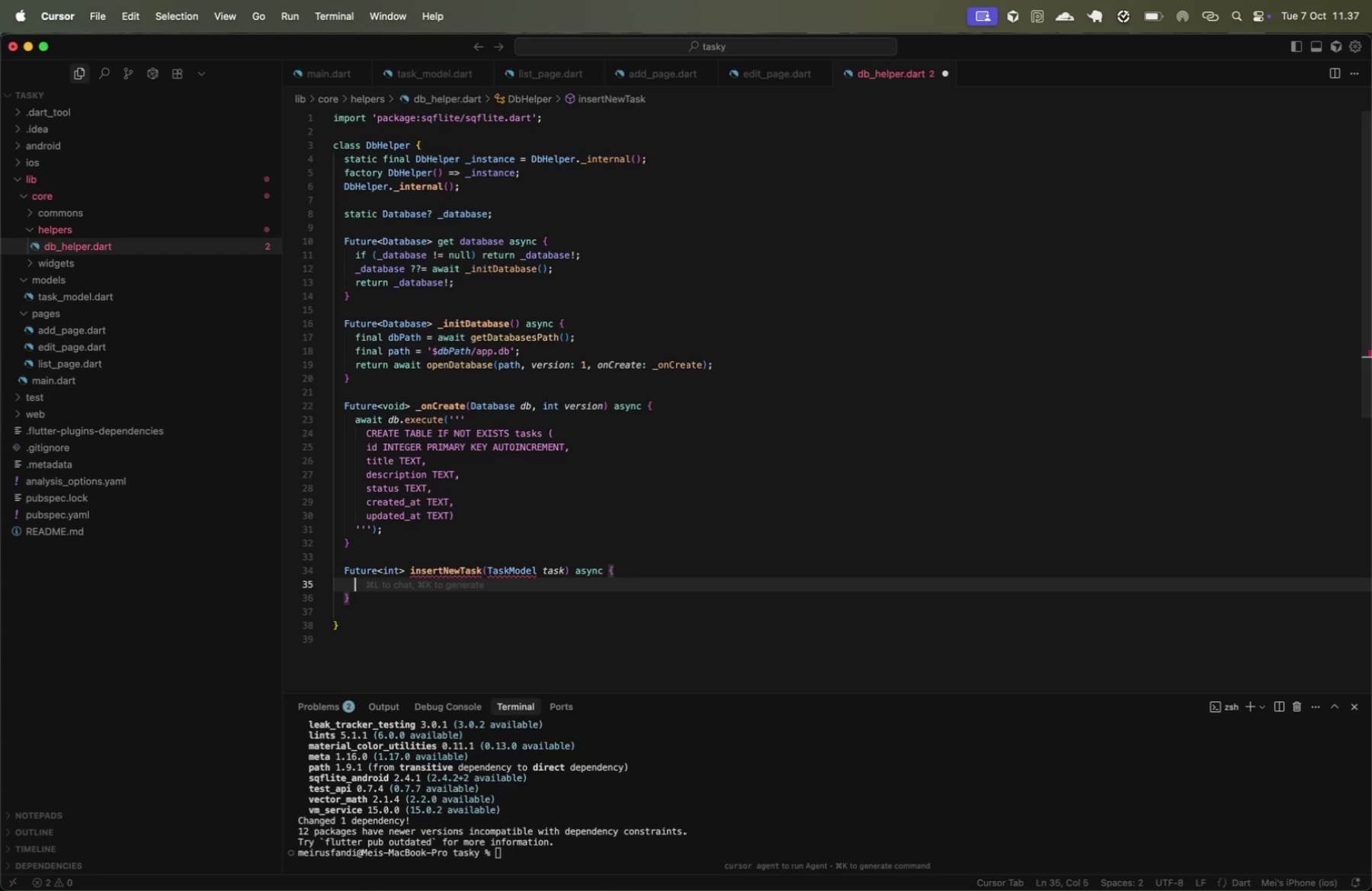 
type(final db)
 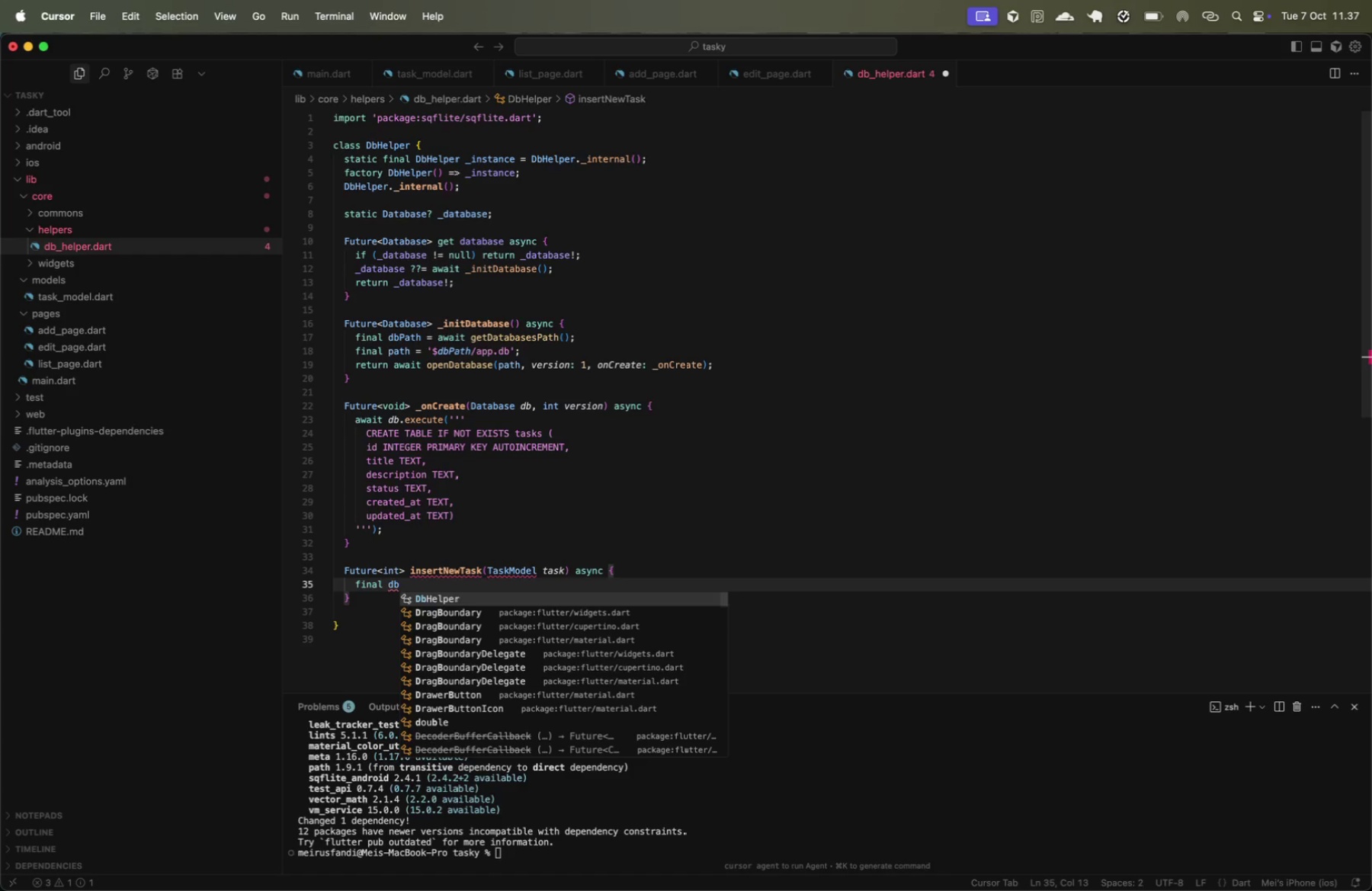 
wait(10.1)
 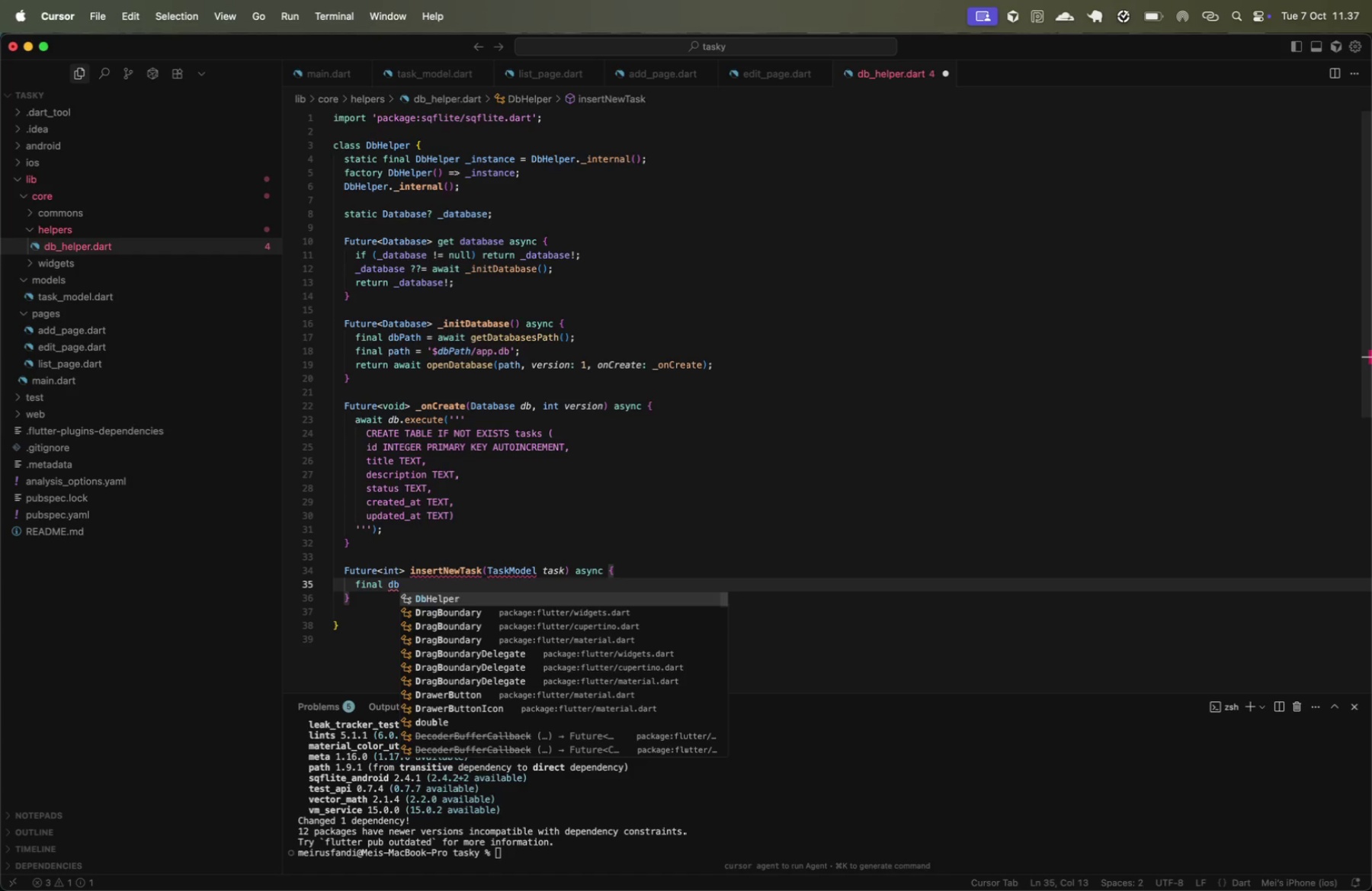 
type( = await data)
 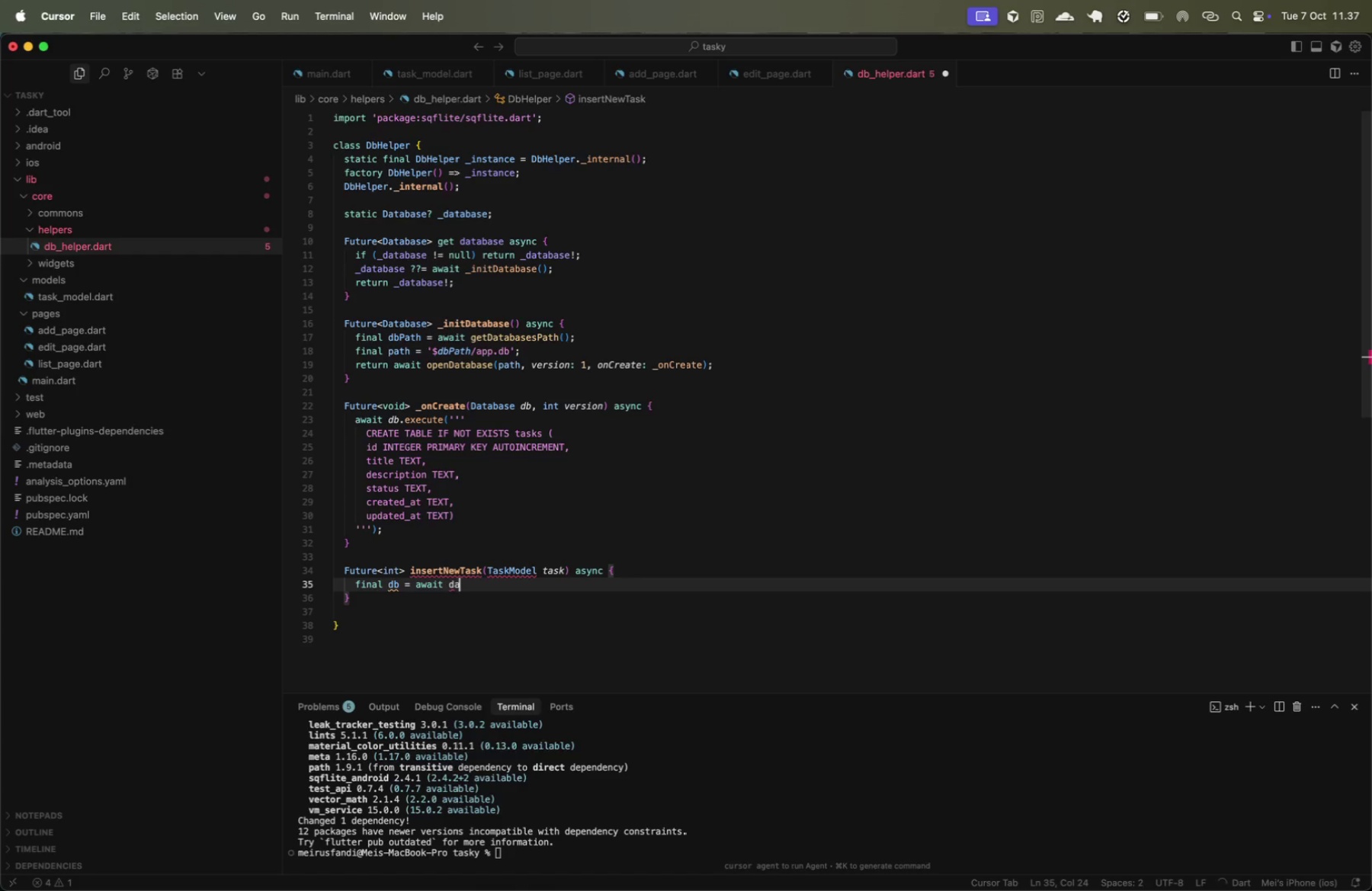 
key(Enter)
 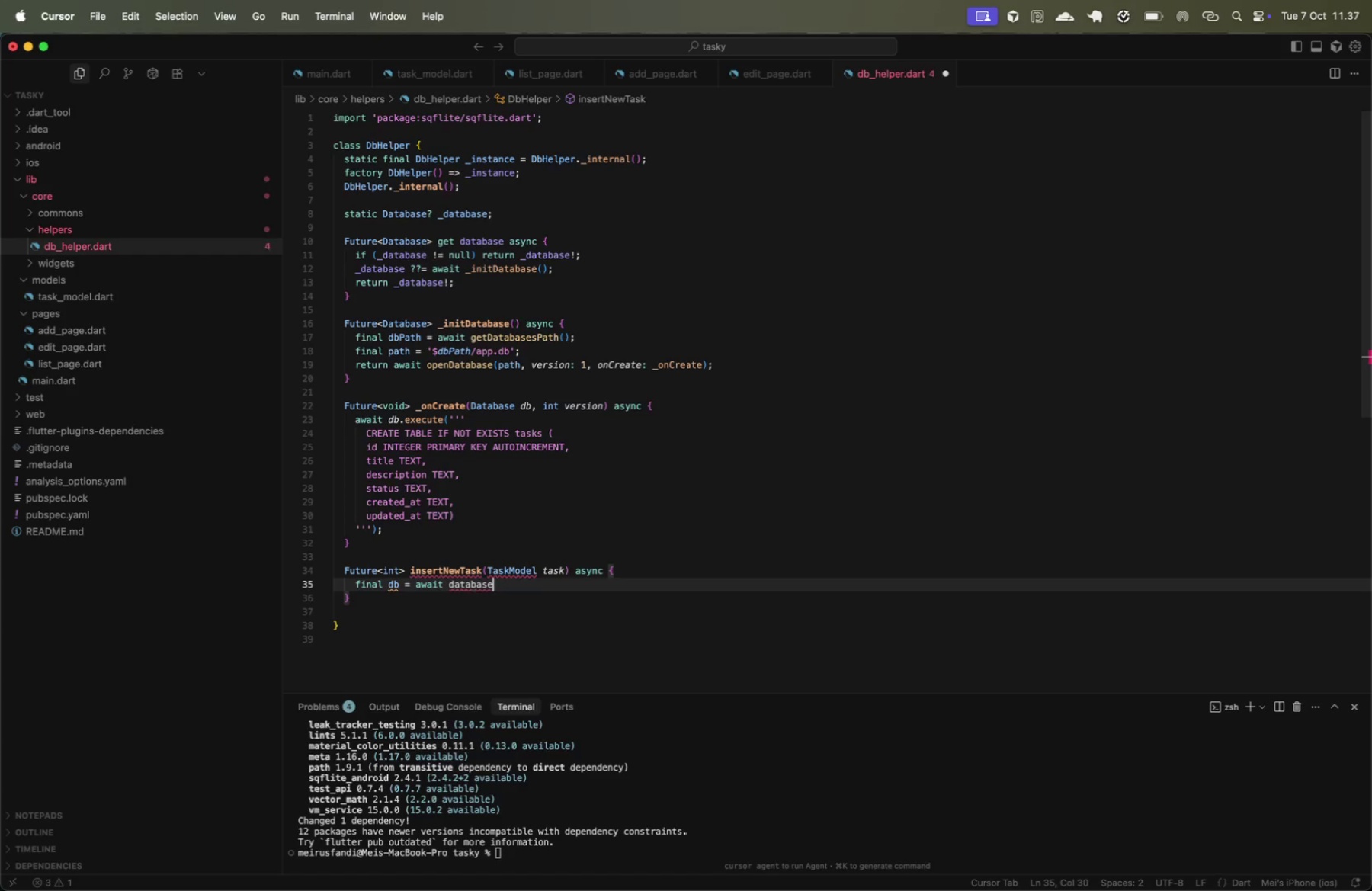 
key(Period)
 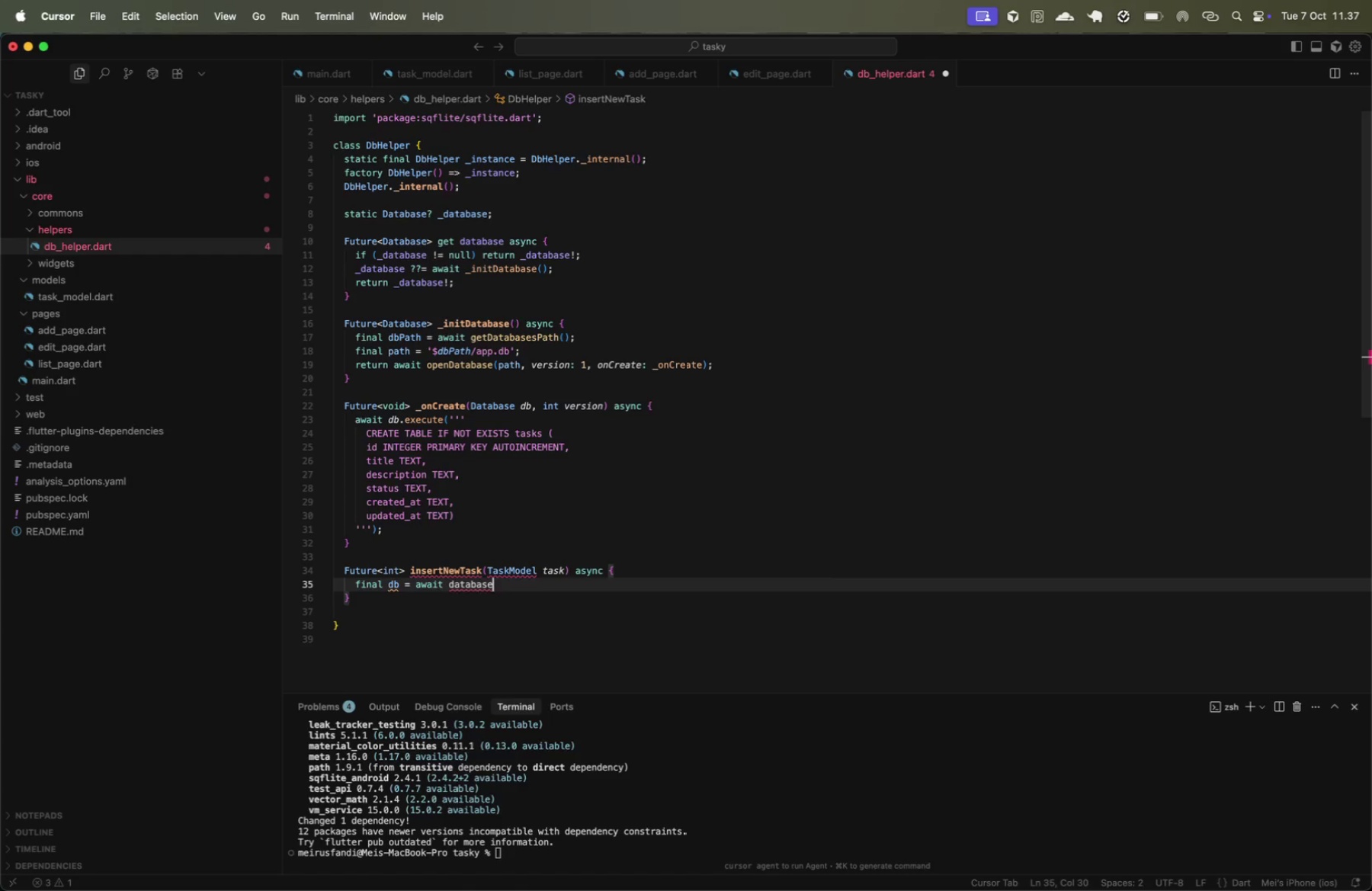 
key(ArrowDown)
 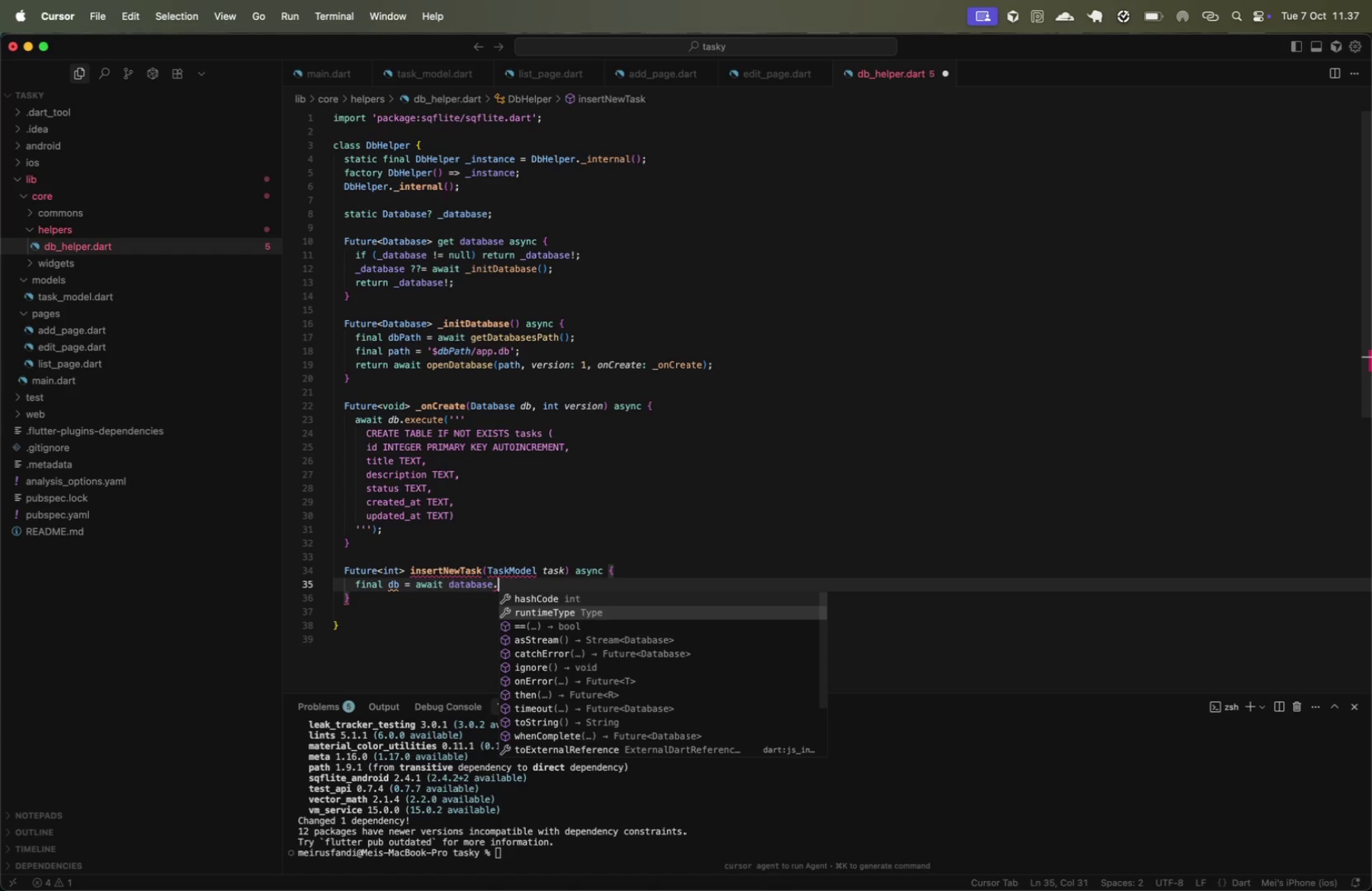 
key(ArrowDown)
 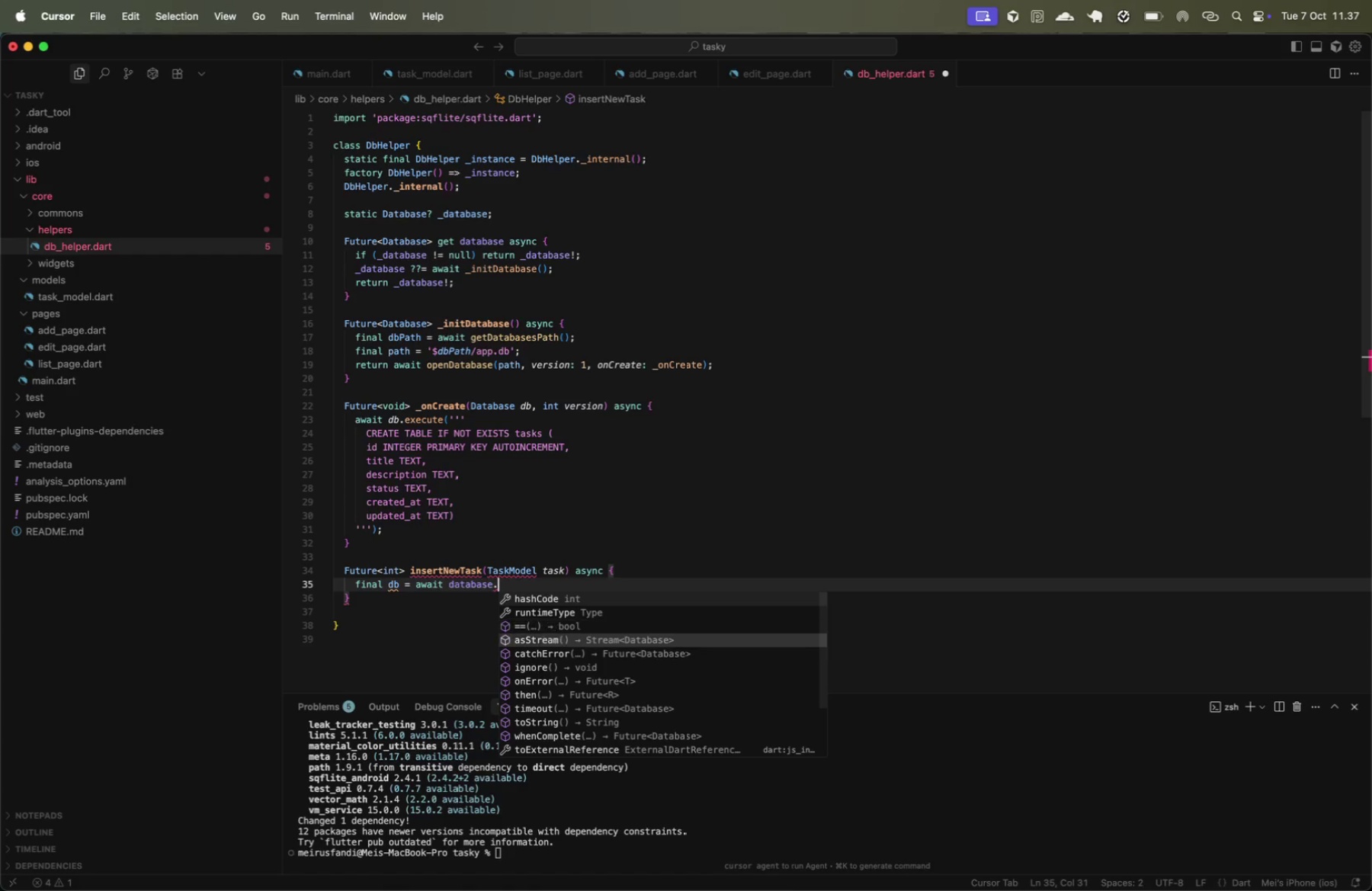 
key(ArrowDown)
 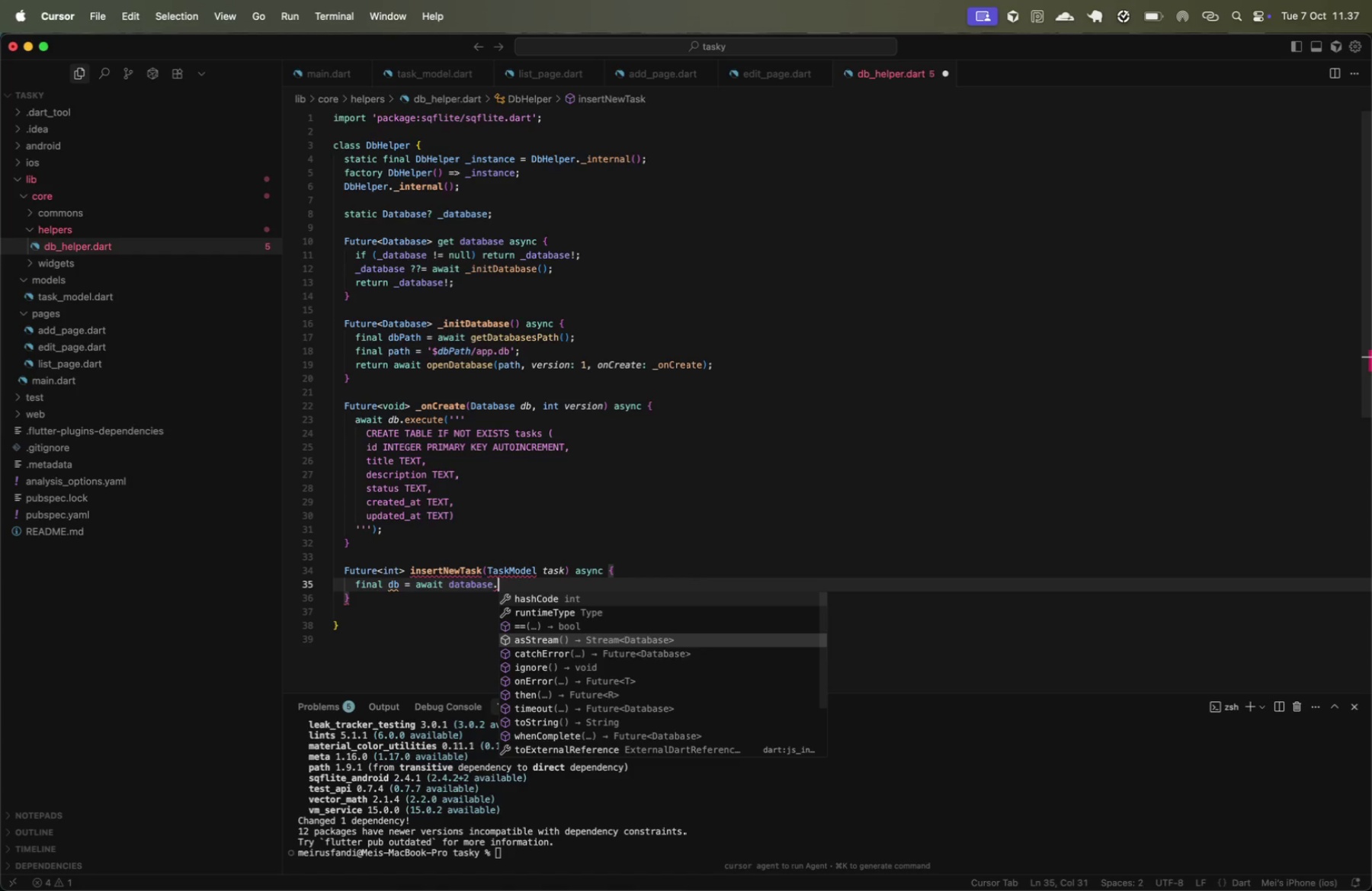 
key(ArrowDown)
 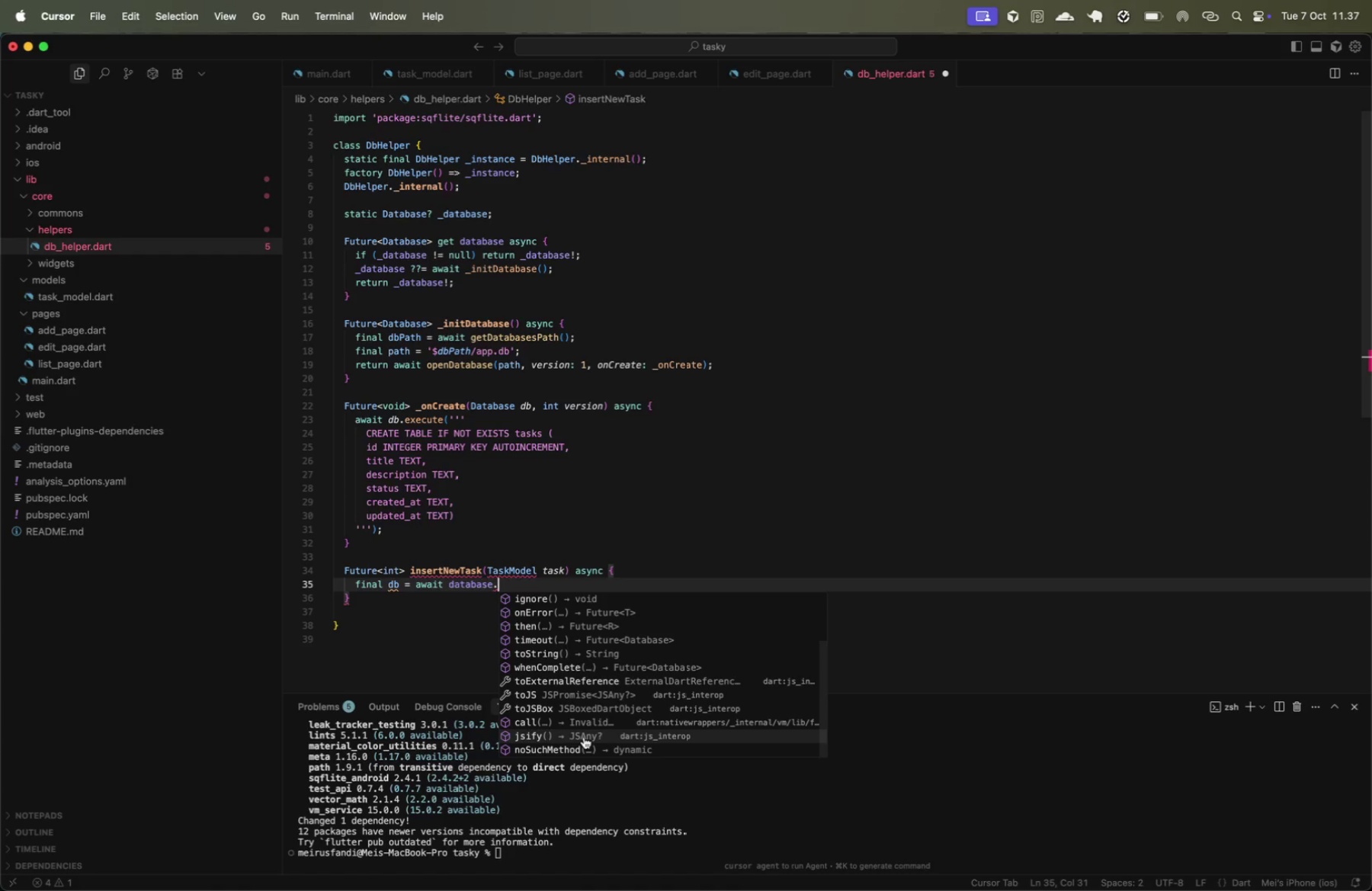 
scroll: coordinate [656, 696], scroll_direction: down, amount: 7.0
 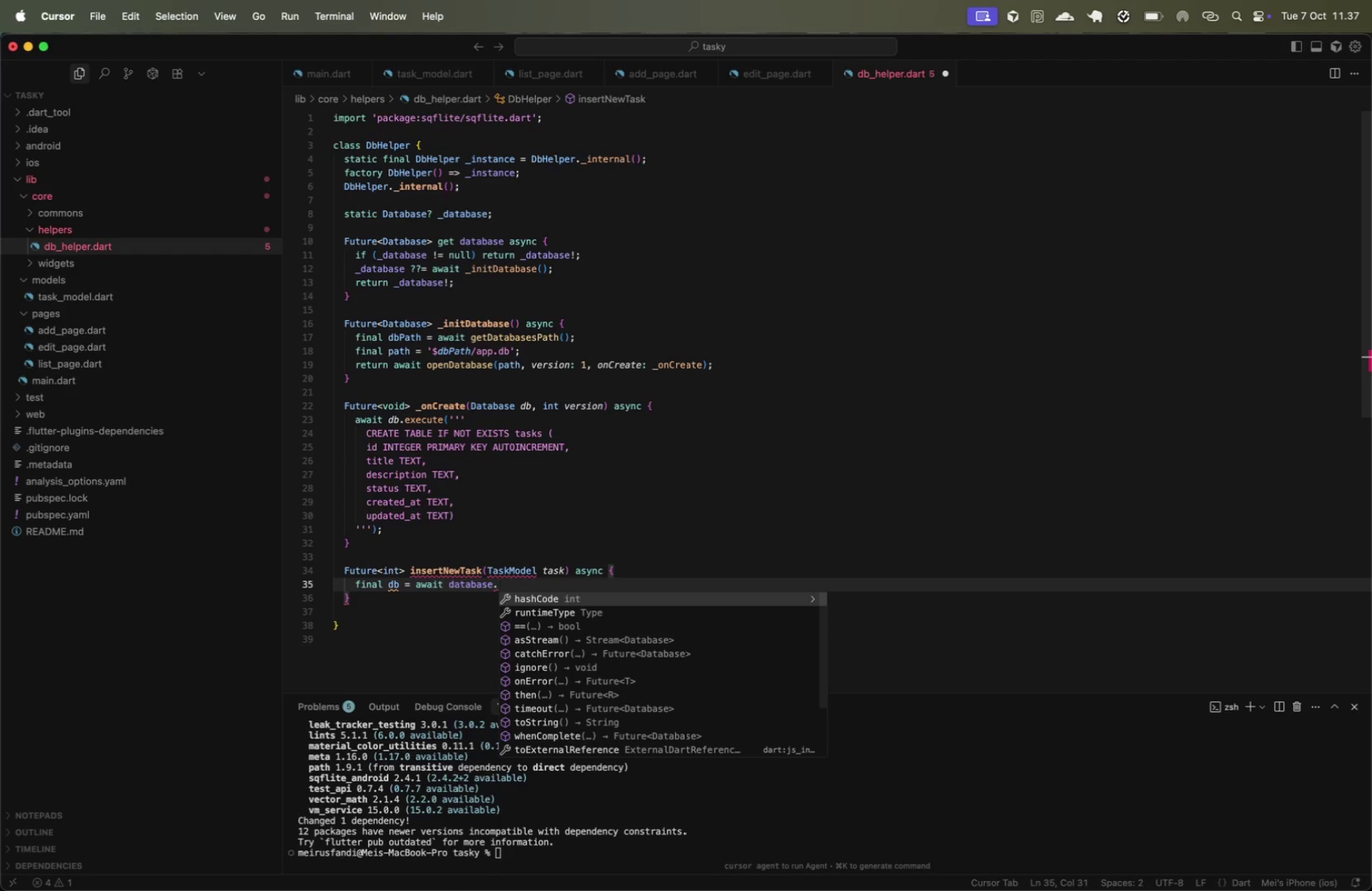 
key(Backspace)
 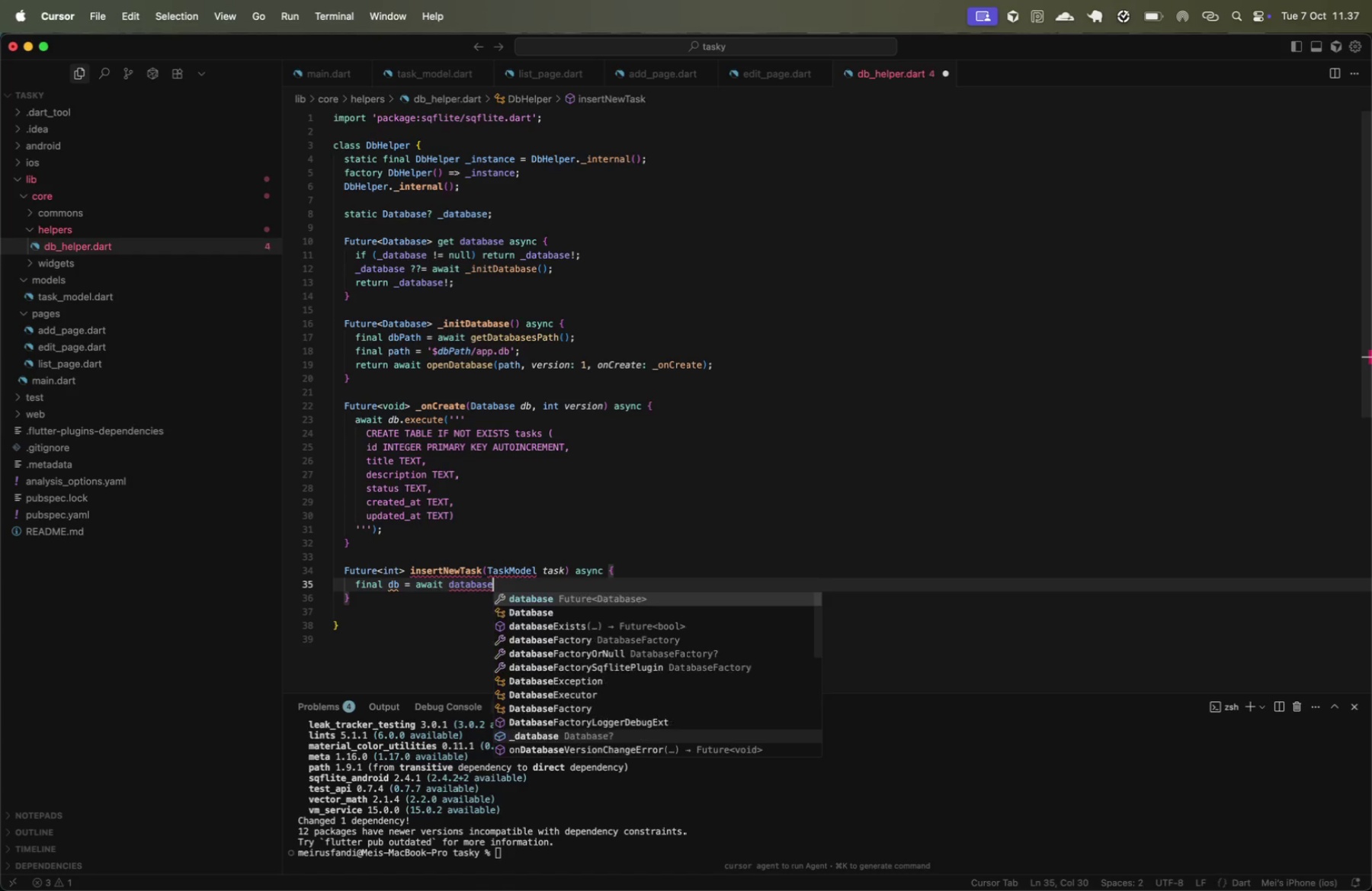 
key(Semicolon)
 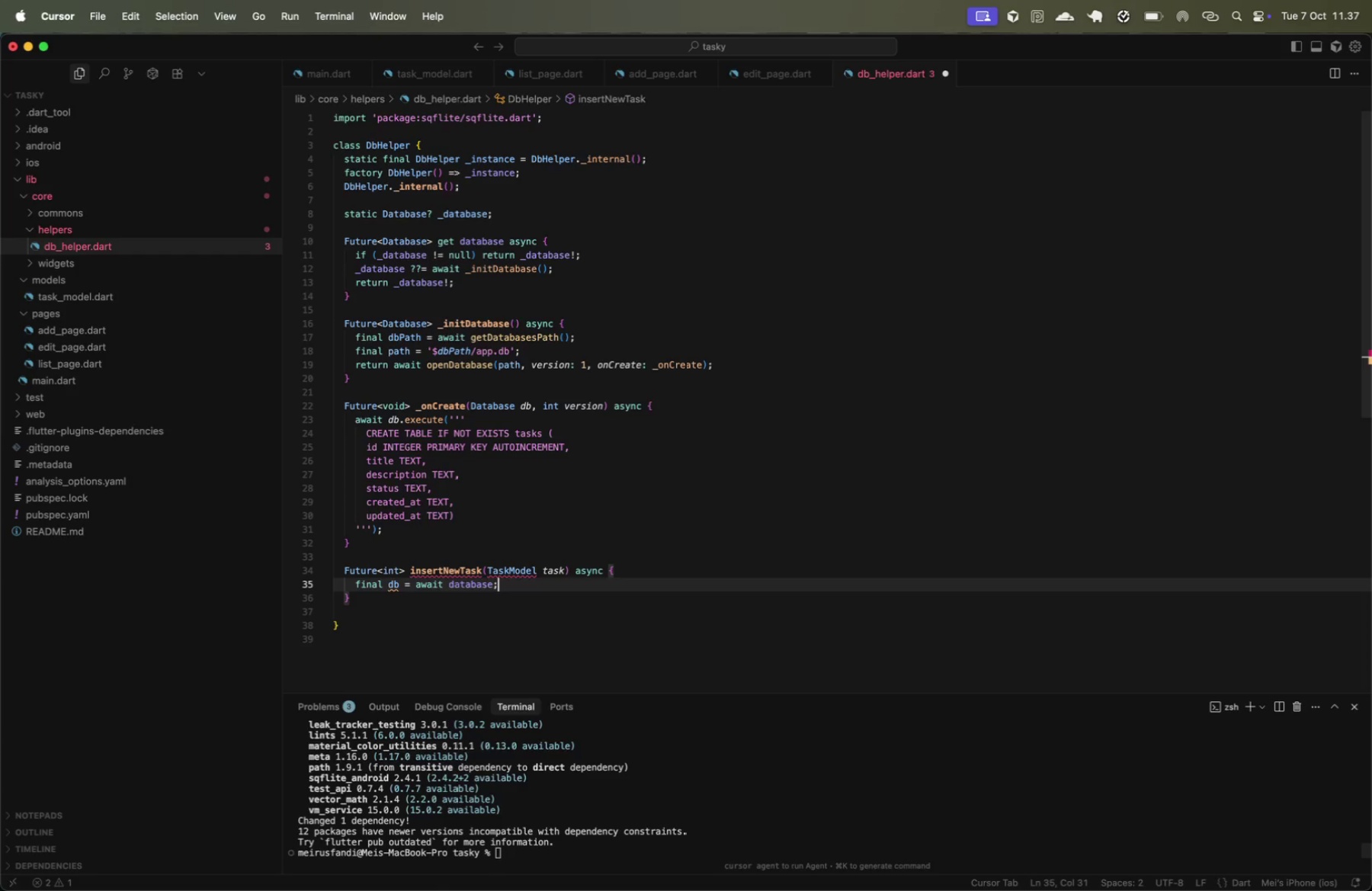 
key(Enter)
 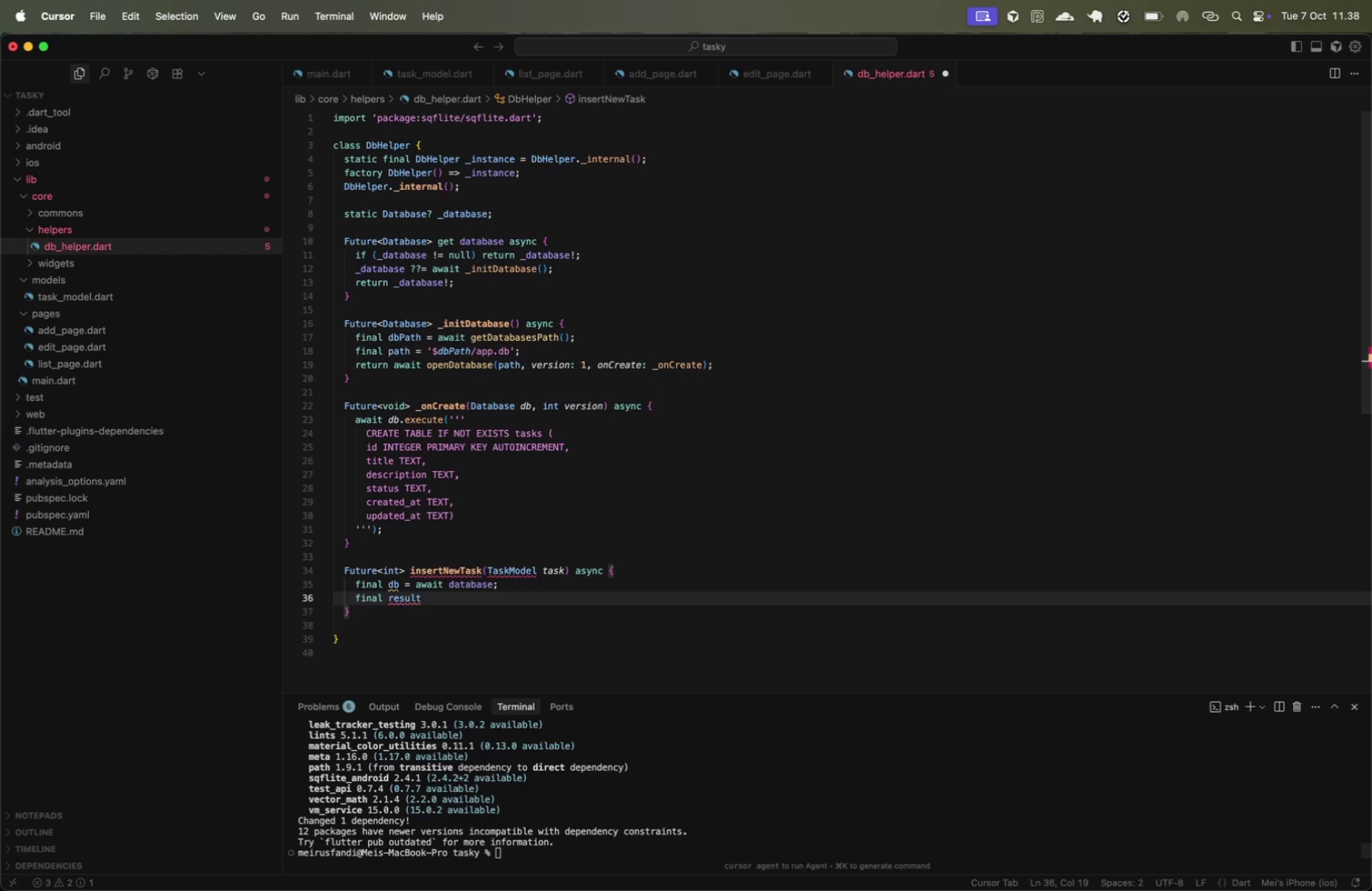 
type(final result  = )
key(Backspace)
key(Backspace)
key(Backspace)
type( =)
key(Backspace)
key(Backspace)
type(= awa)
 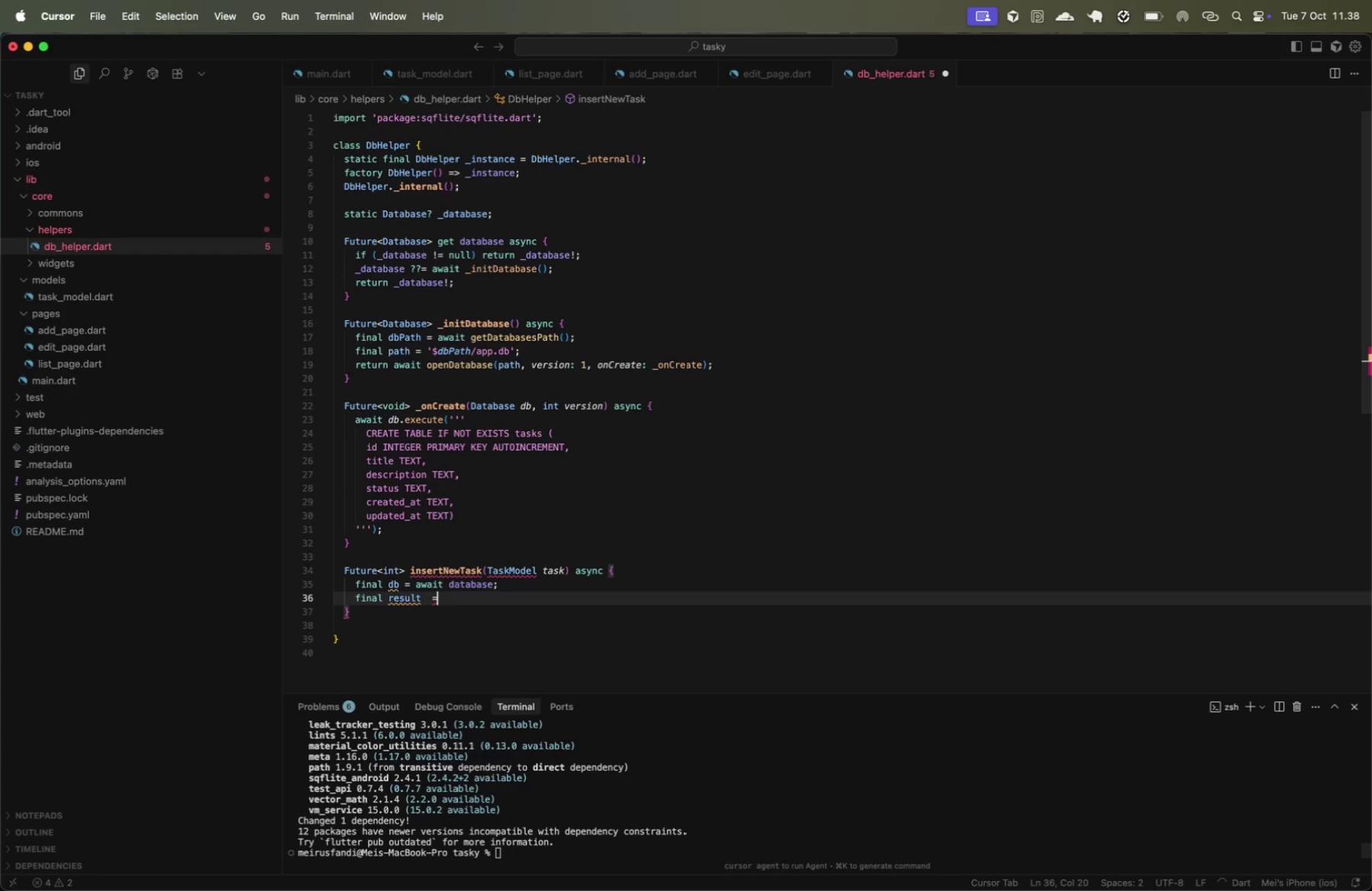 
key(Enter)
 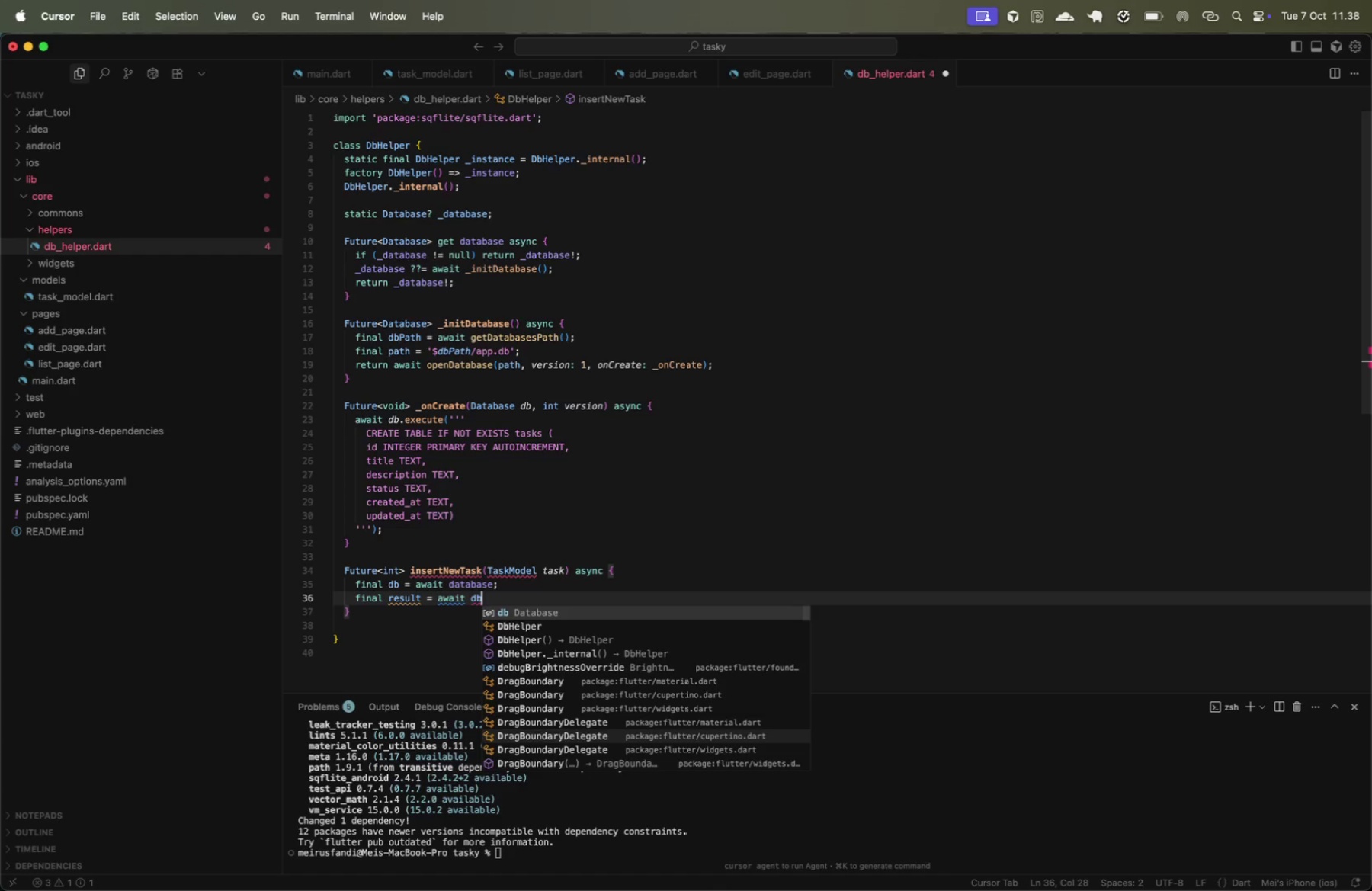 
type( db.q)
 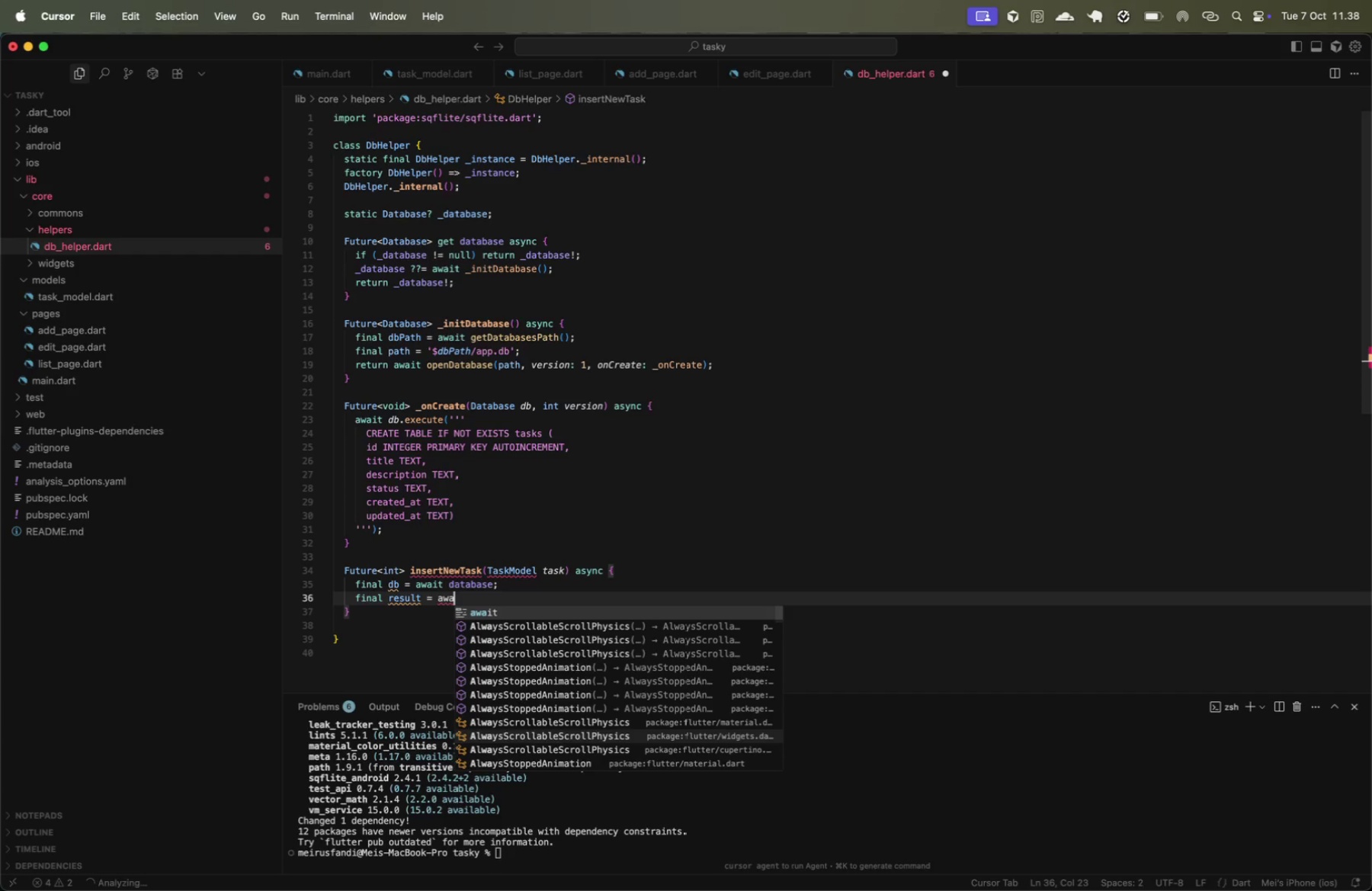 
key(Enter)
 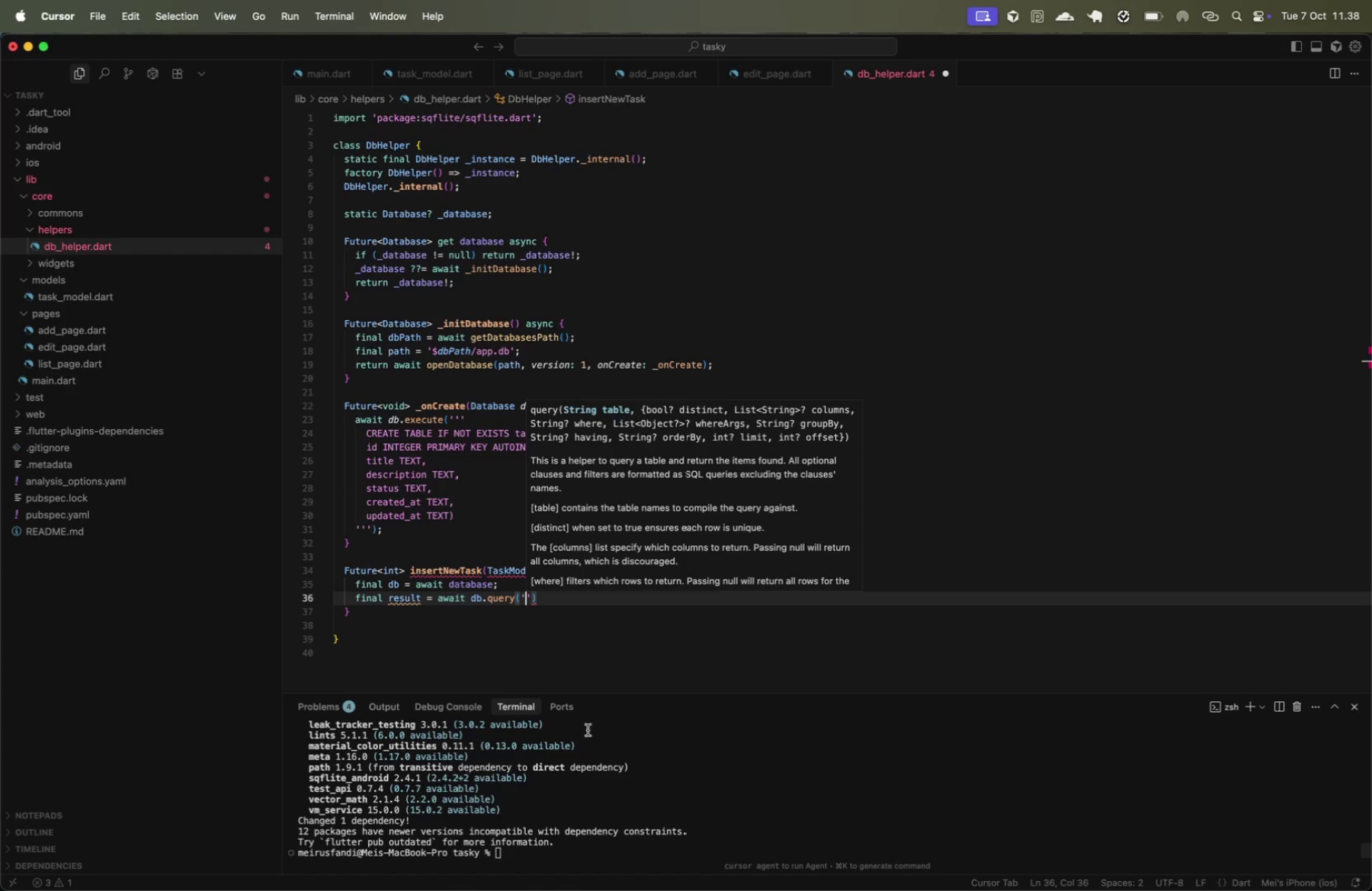 
key(Backspace)
type(;t)
key(Backspace)
key(Backspace)
type('tasks)
 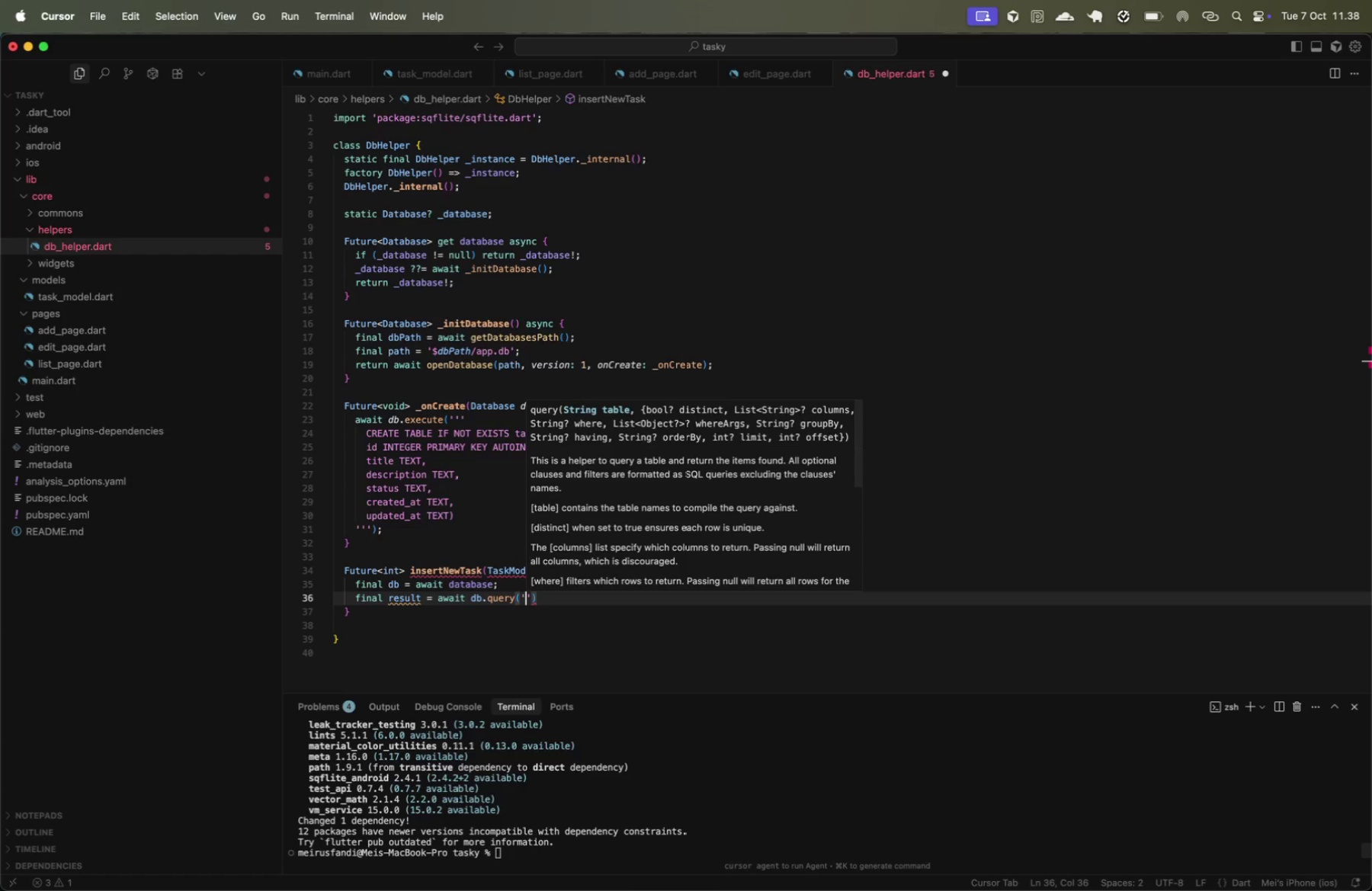 
key(ArrowRight)
 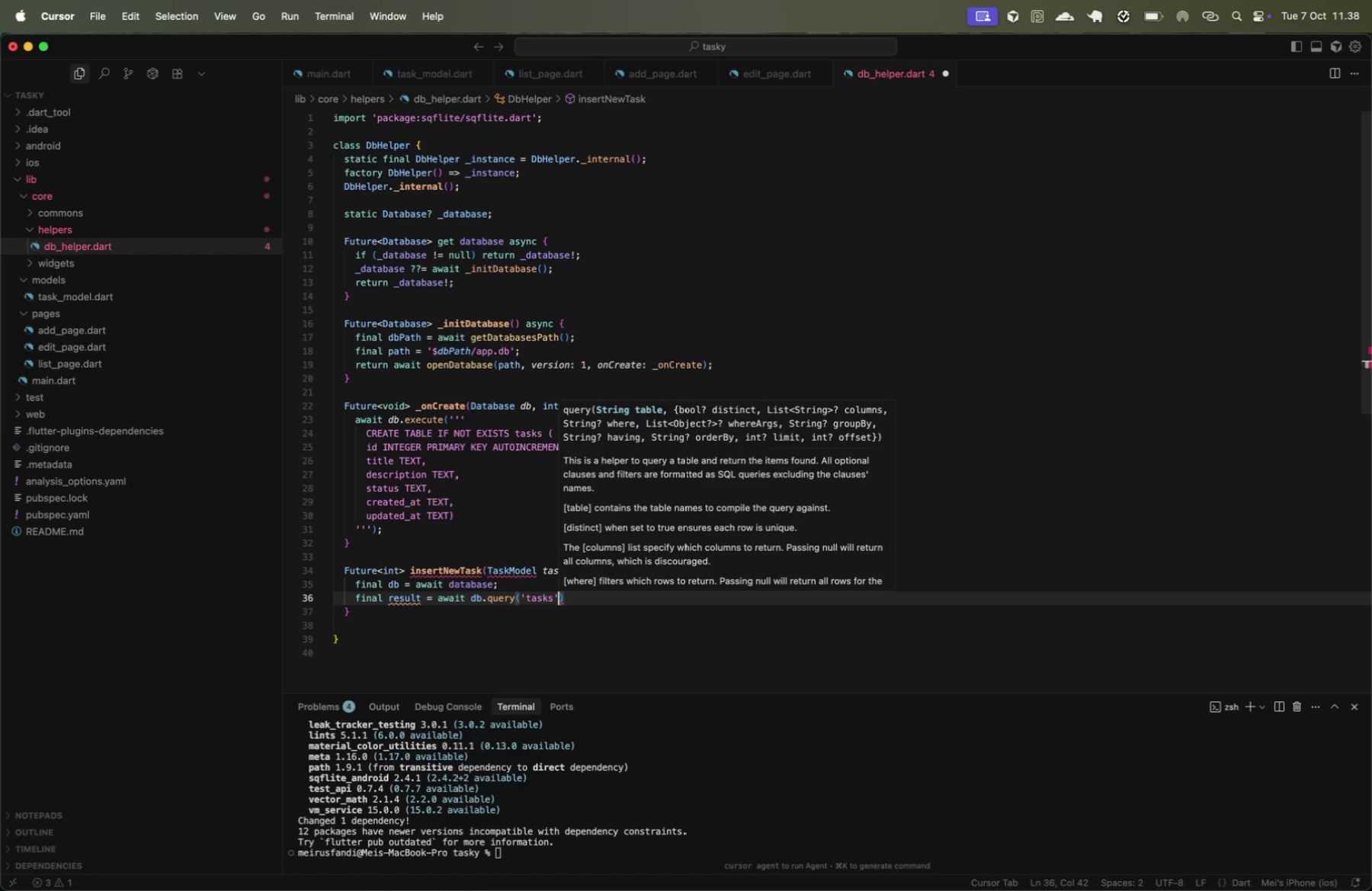 
key(Meta+CommandLeft)
 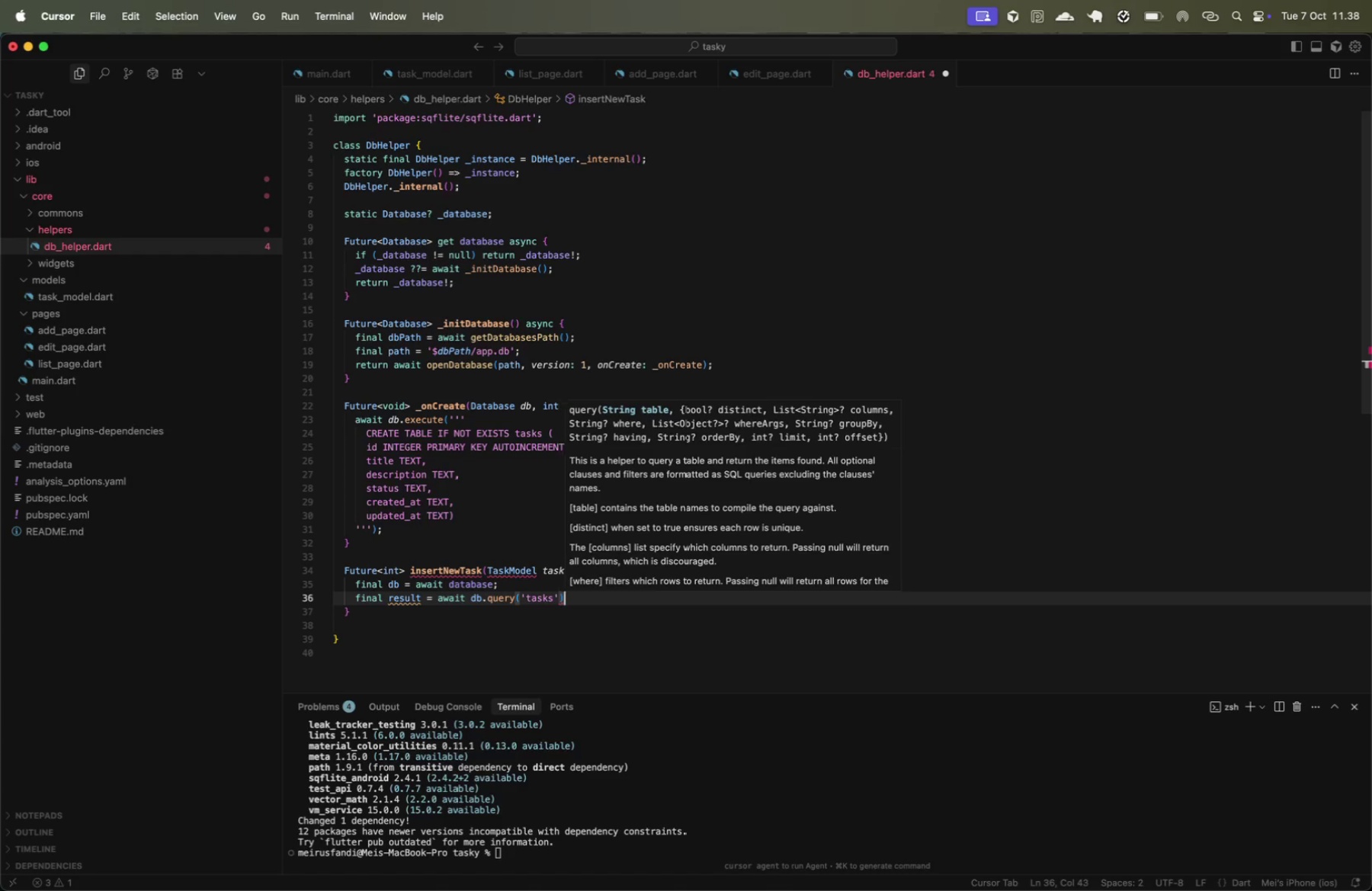 
key(Meta+ArrowRight)
 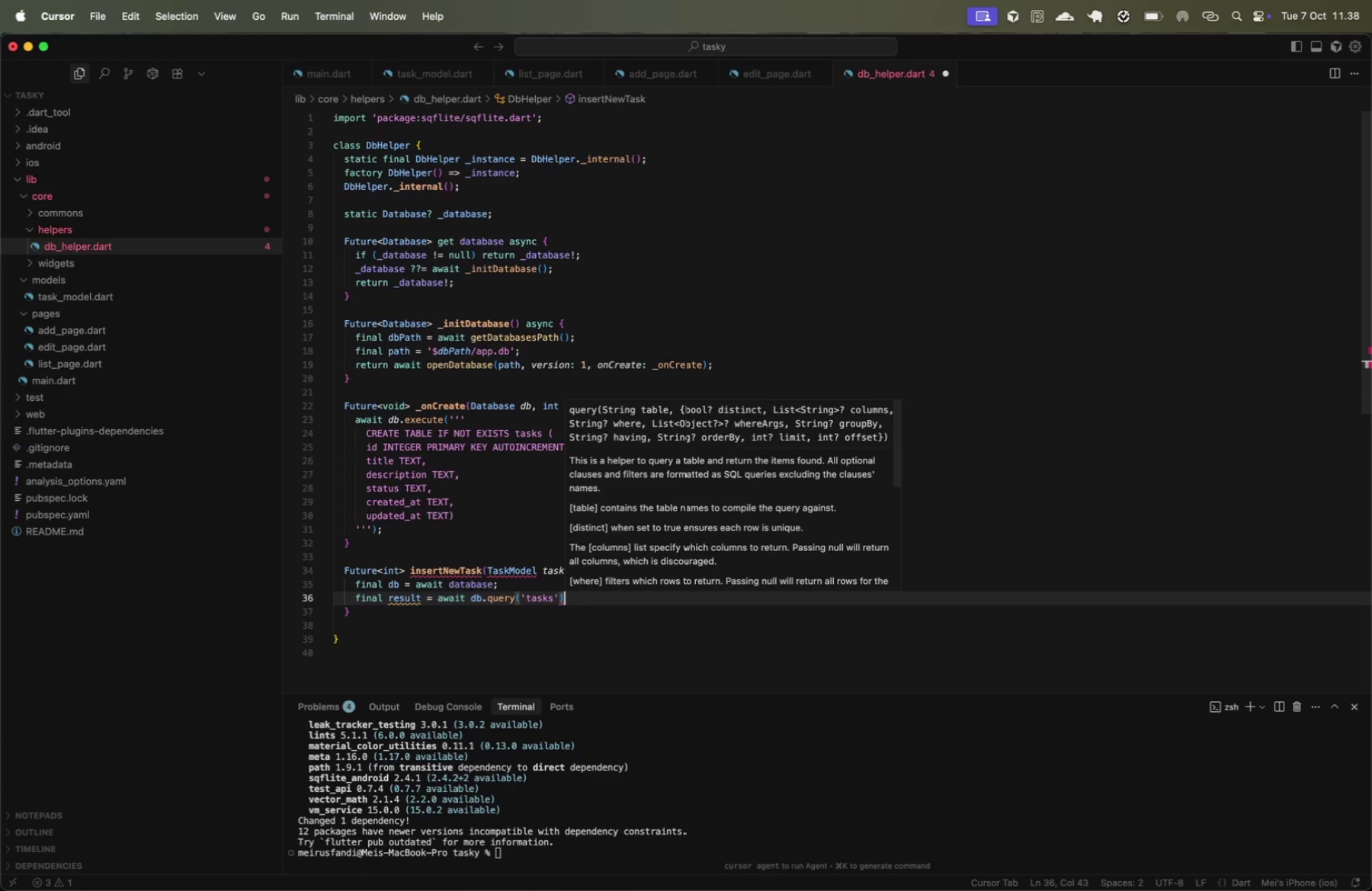 
key(Semicolon)
 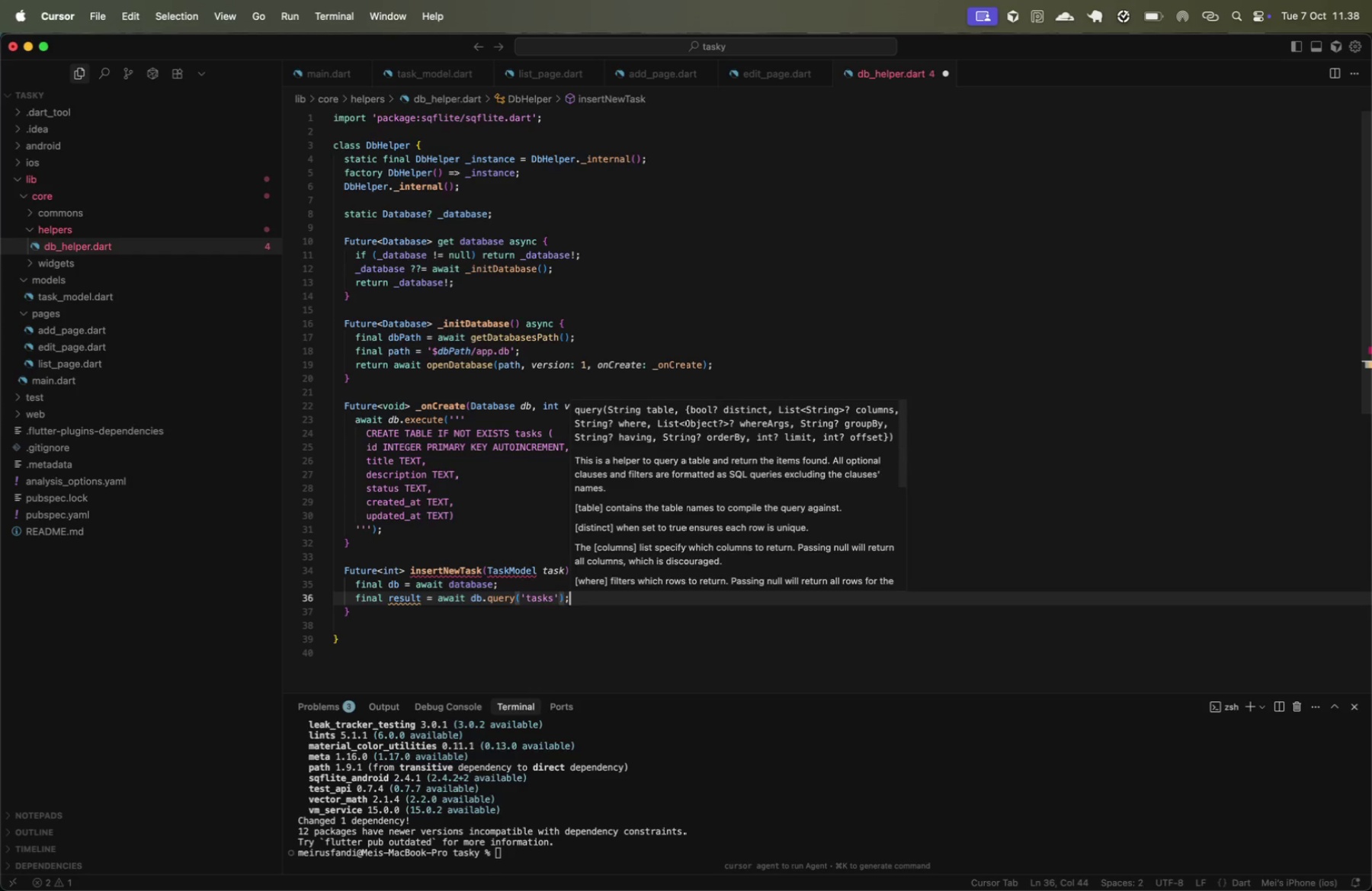 
key(Enter)
 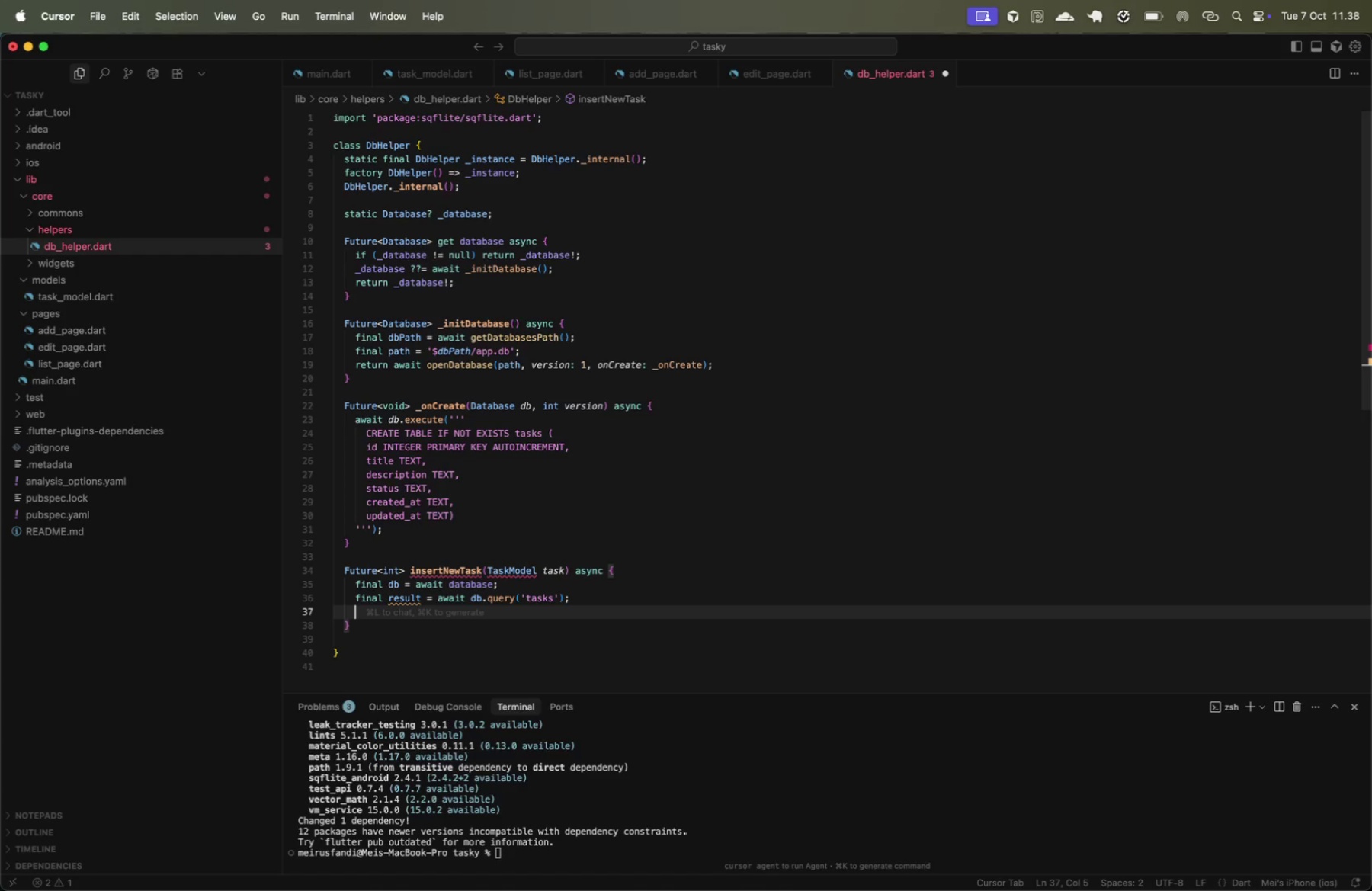 
key(Backspace)
 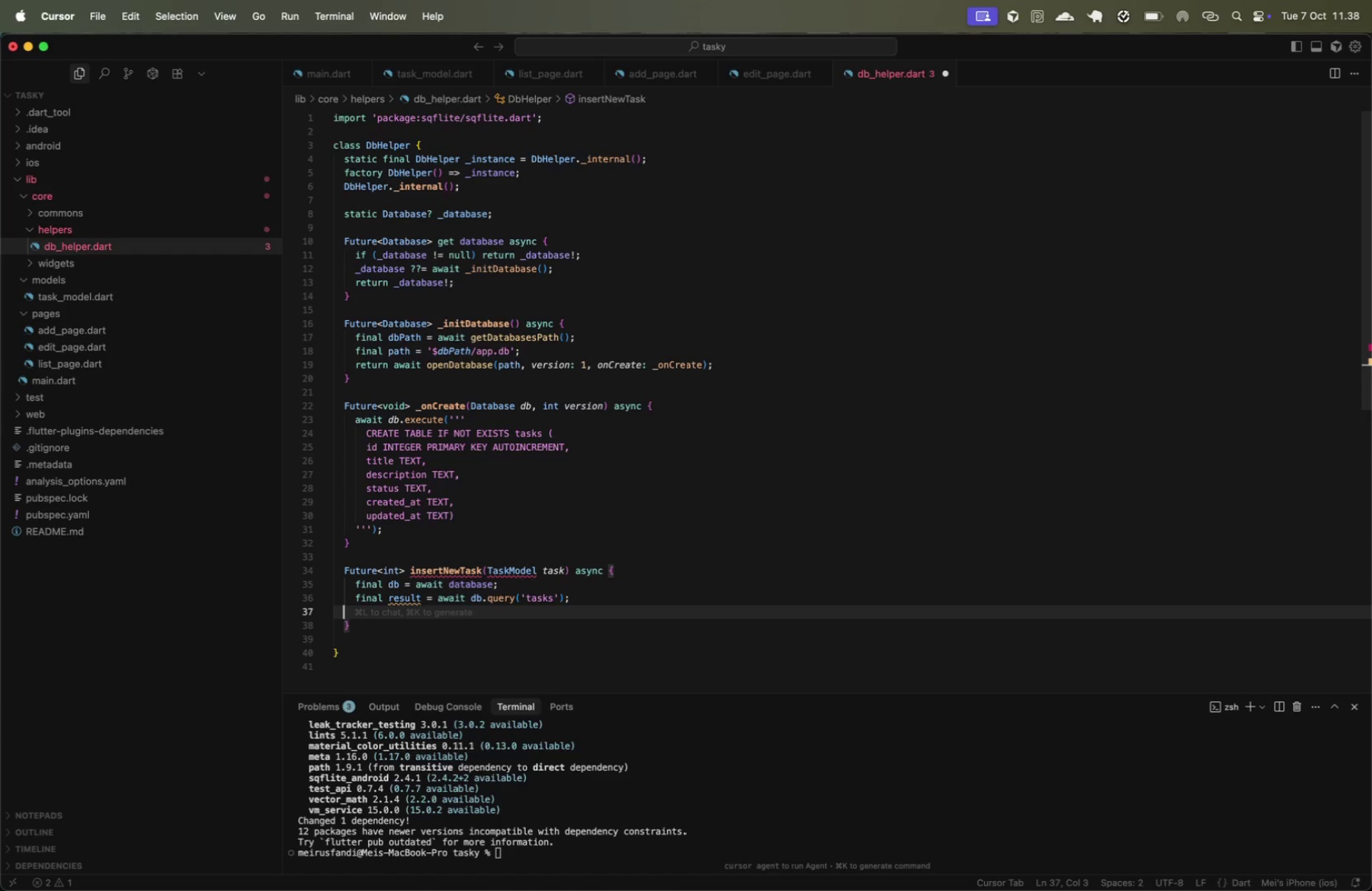 
key(Backspace)
 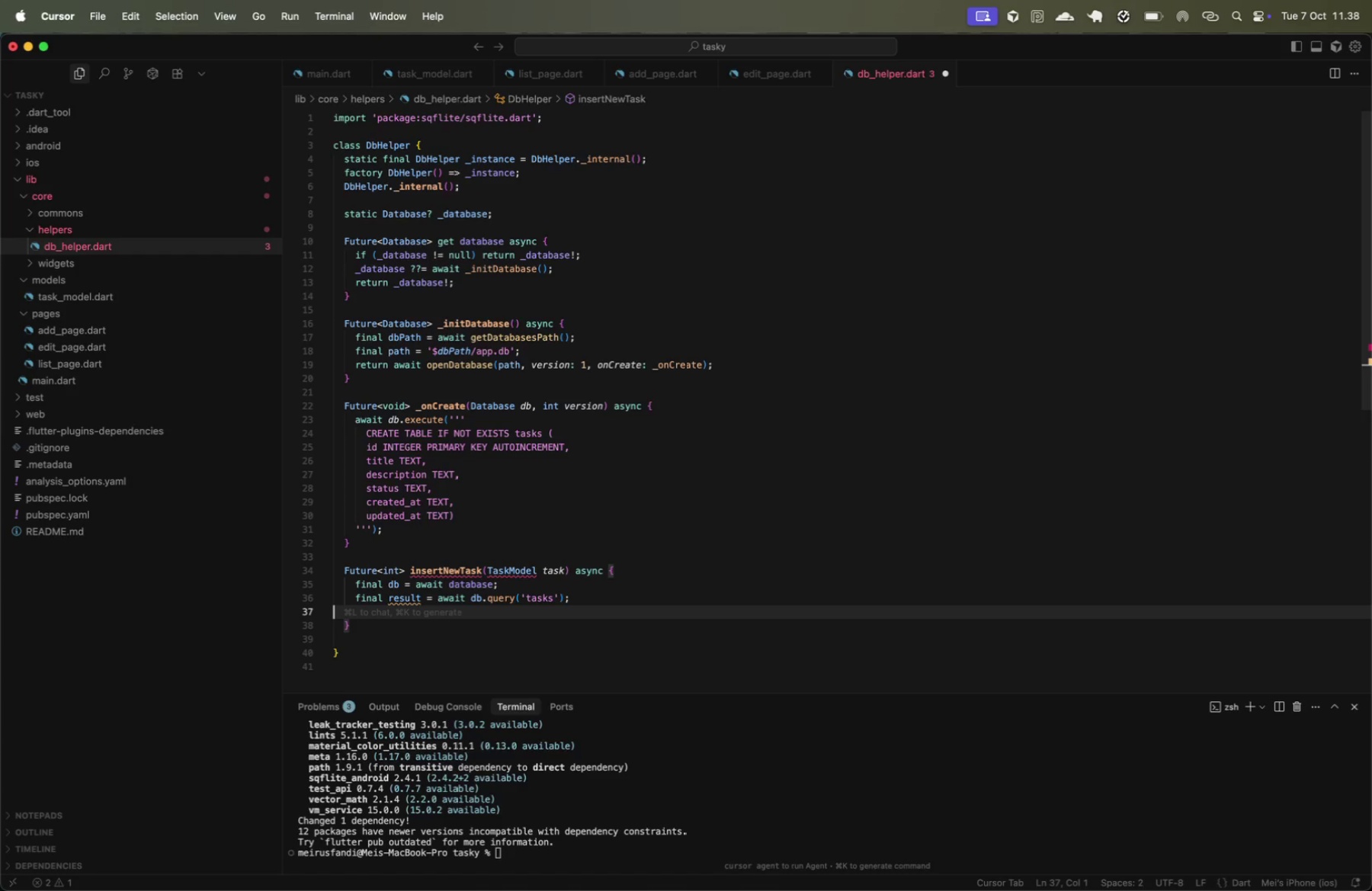 
key(Backspace)
 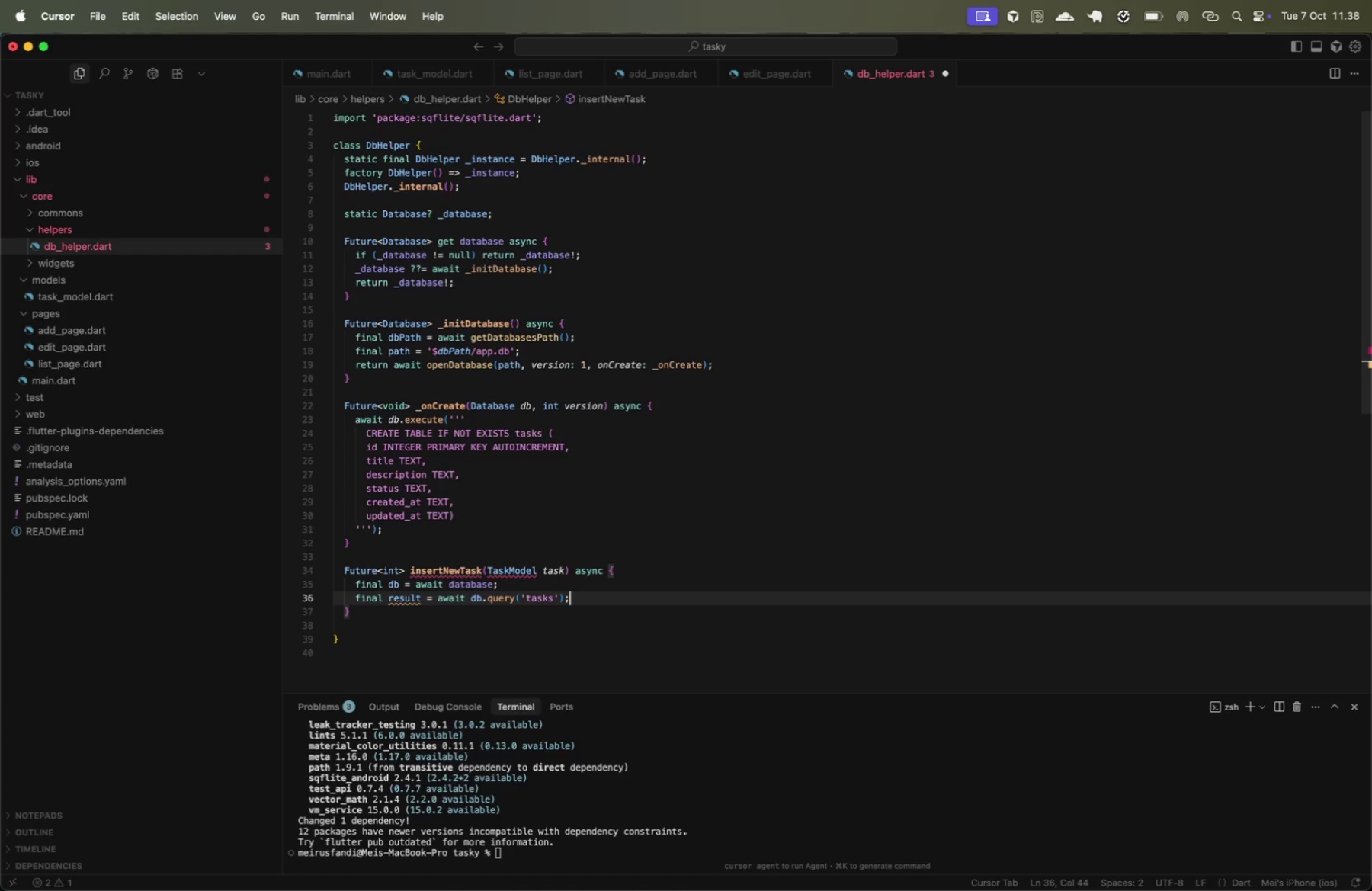 
double_click([403, 601])
 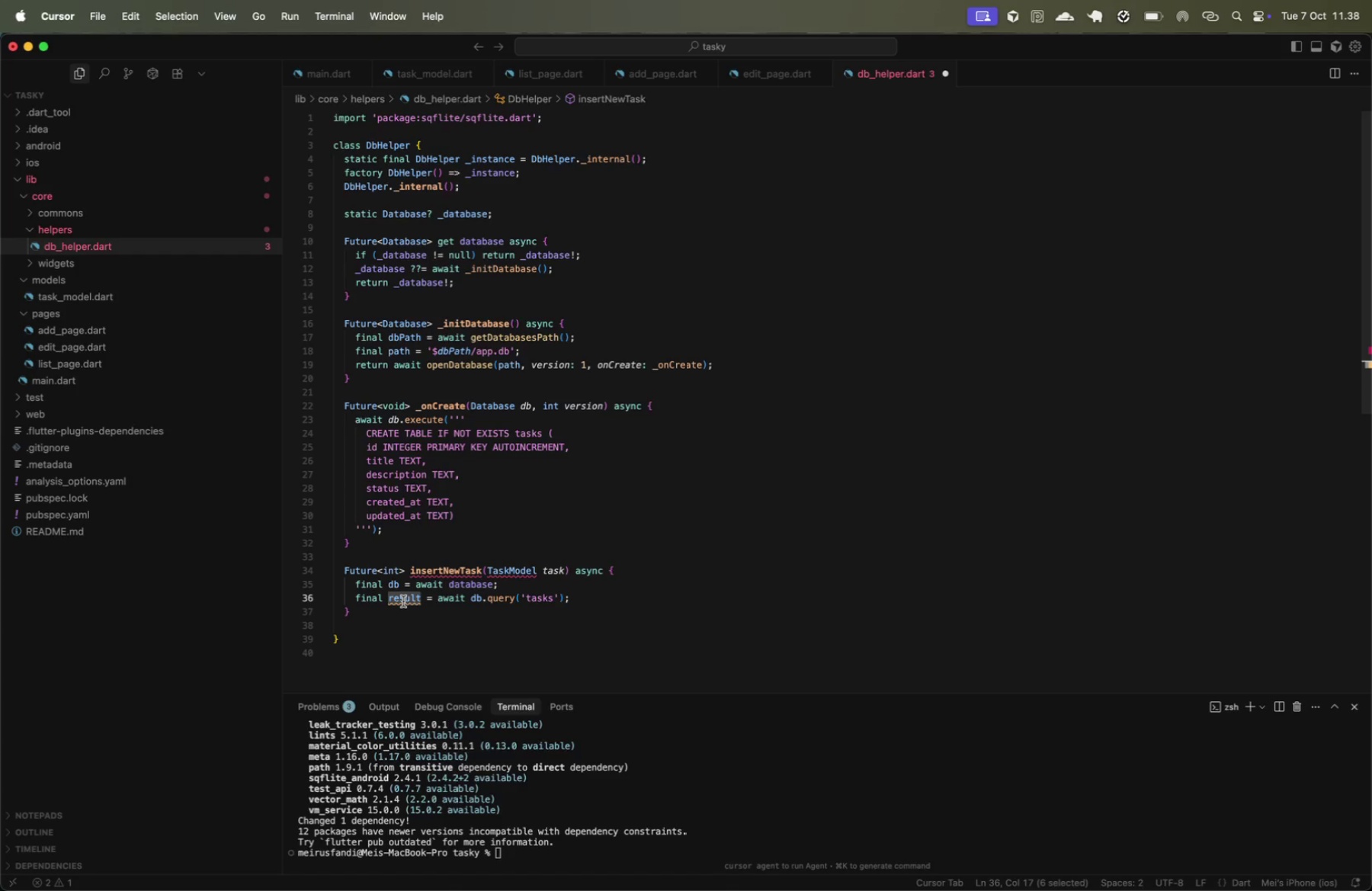 
hold_key(key=ShiftLeft, duration=0.56)
 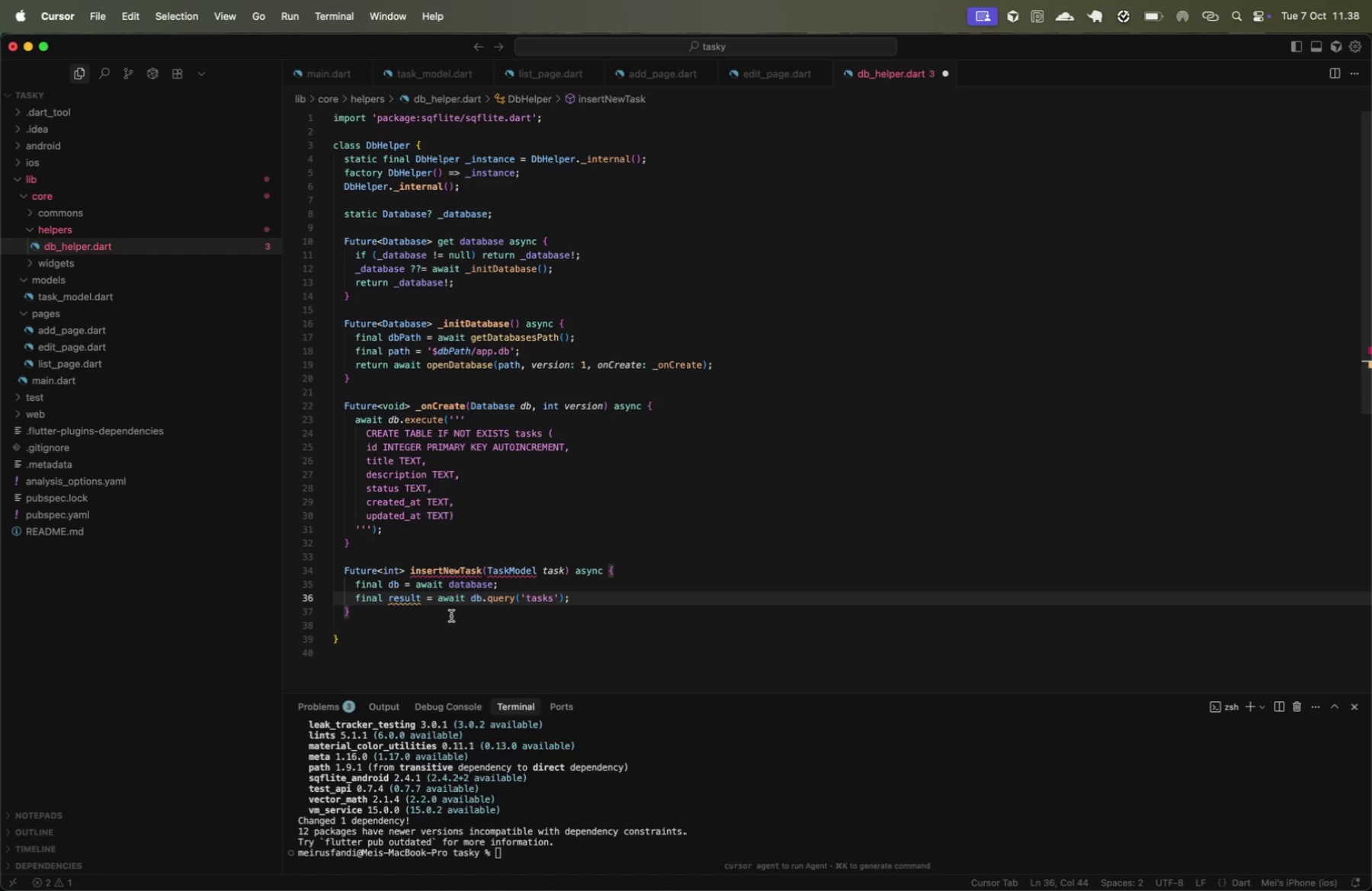 
key(Alt+OptionLeft)
 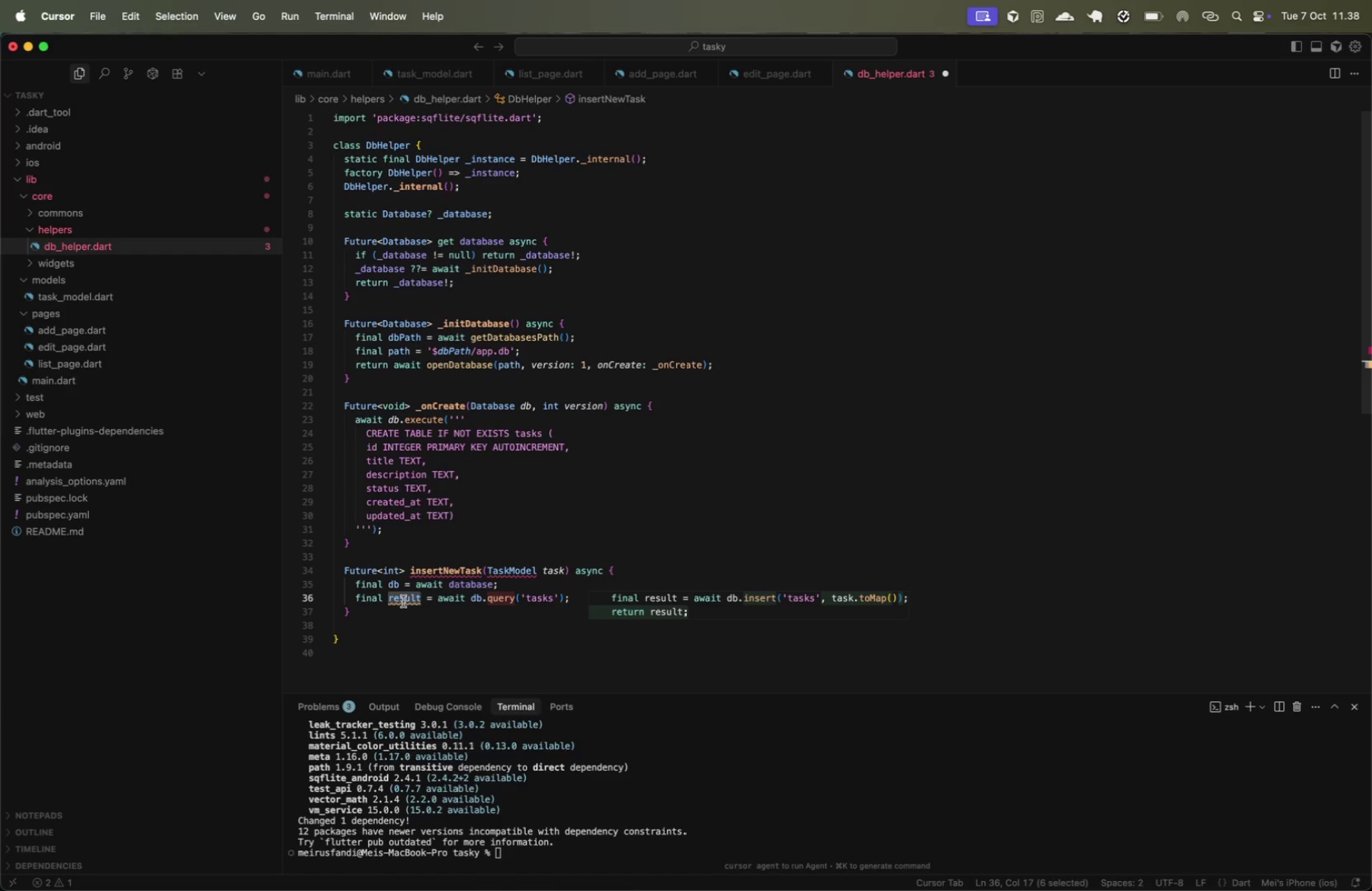 
key(Meta+CommandLeft)
 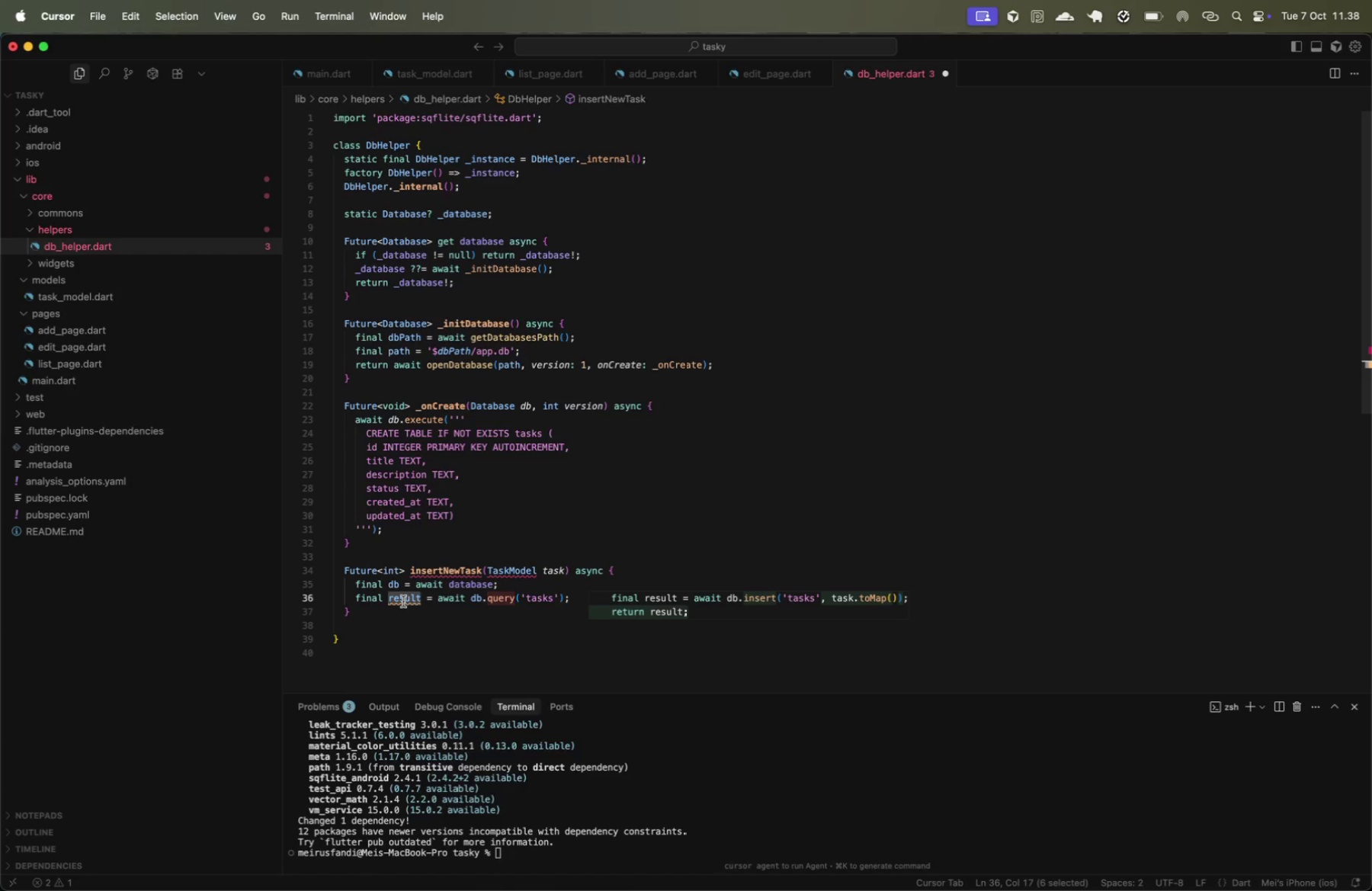 
key(Meta+ArrowLeft)
 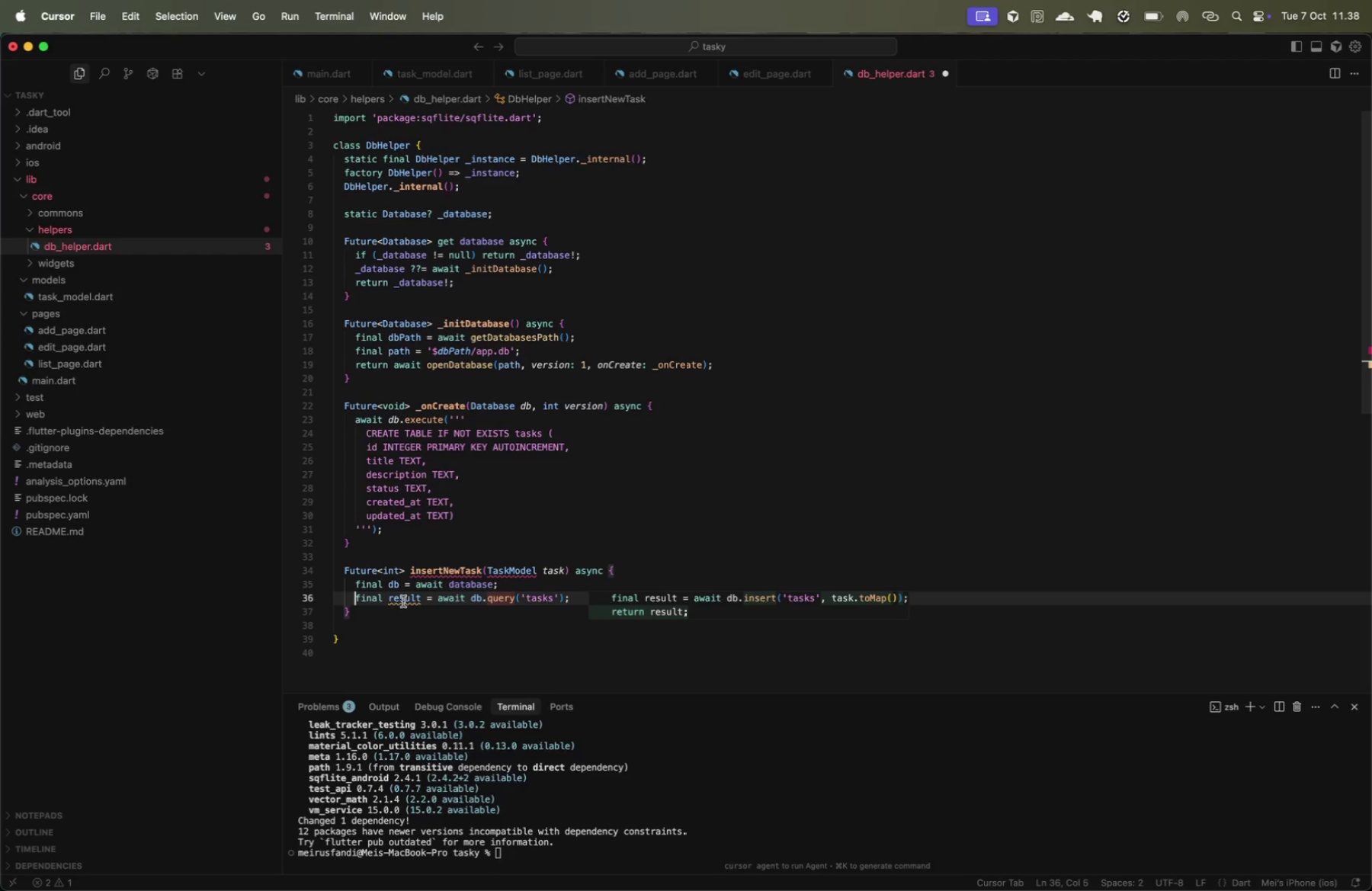 
key(Alt+Shift+ArrowRight)
 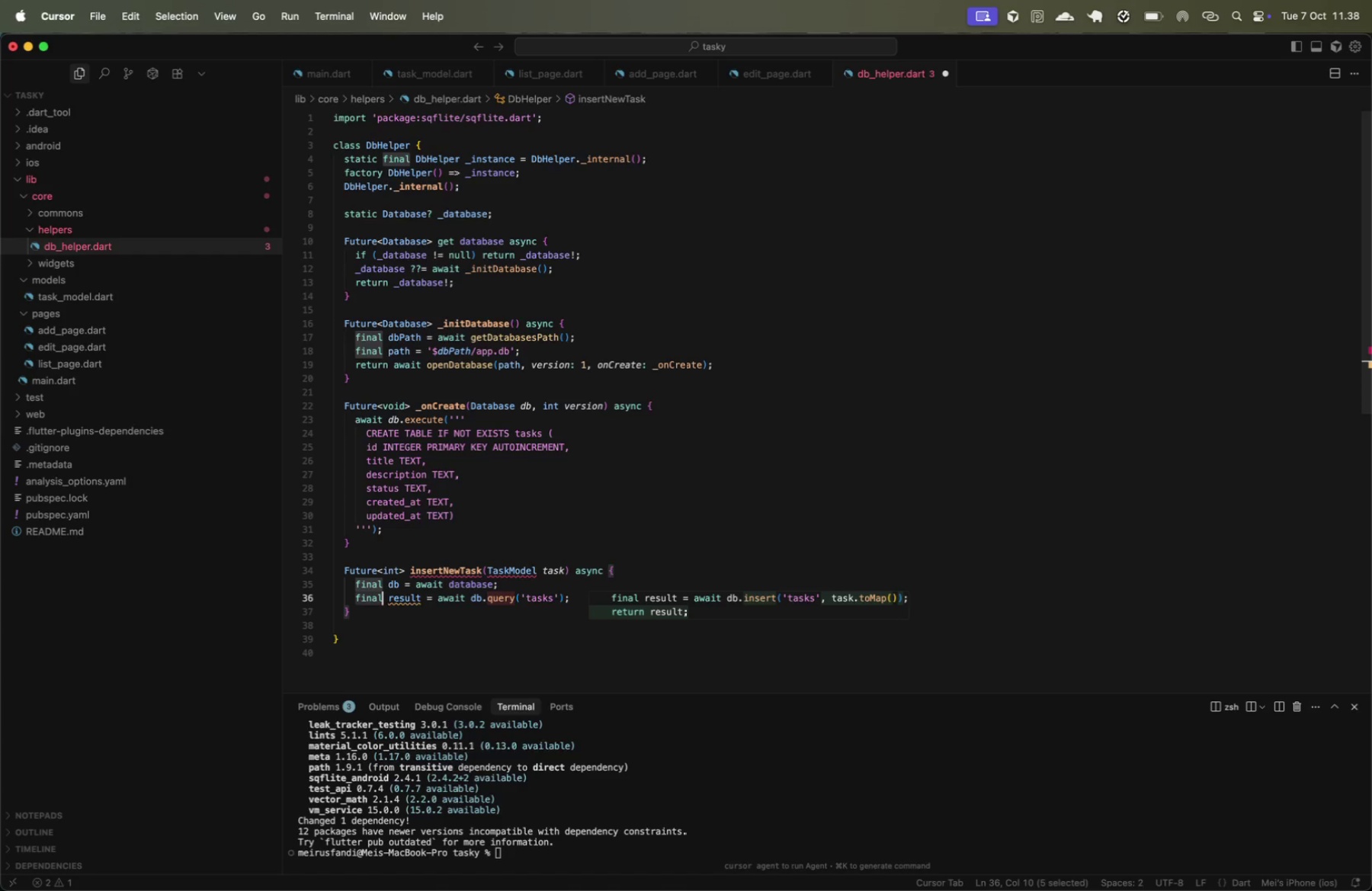 
key(Alt+Shift+ArrowRight)
 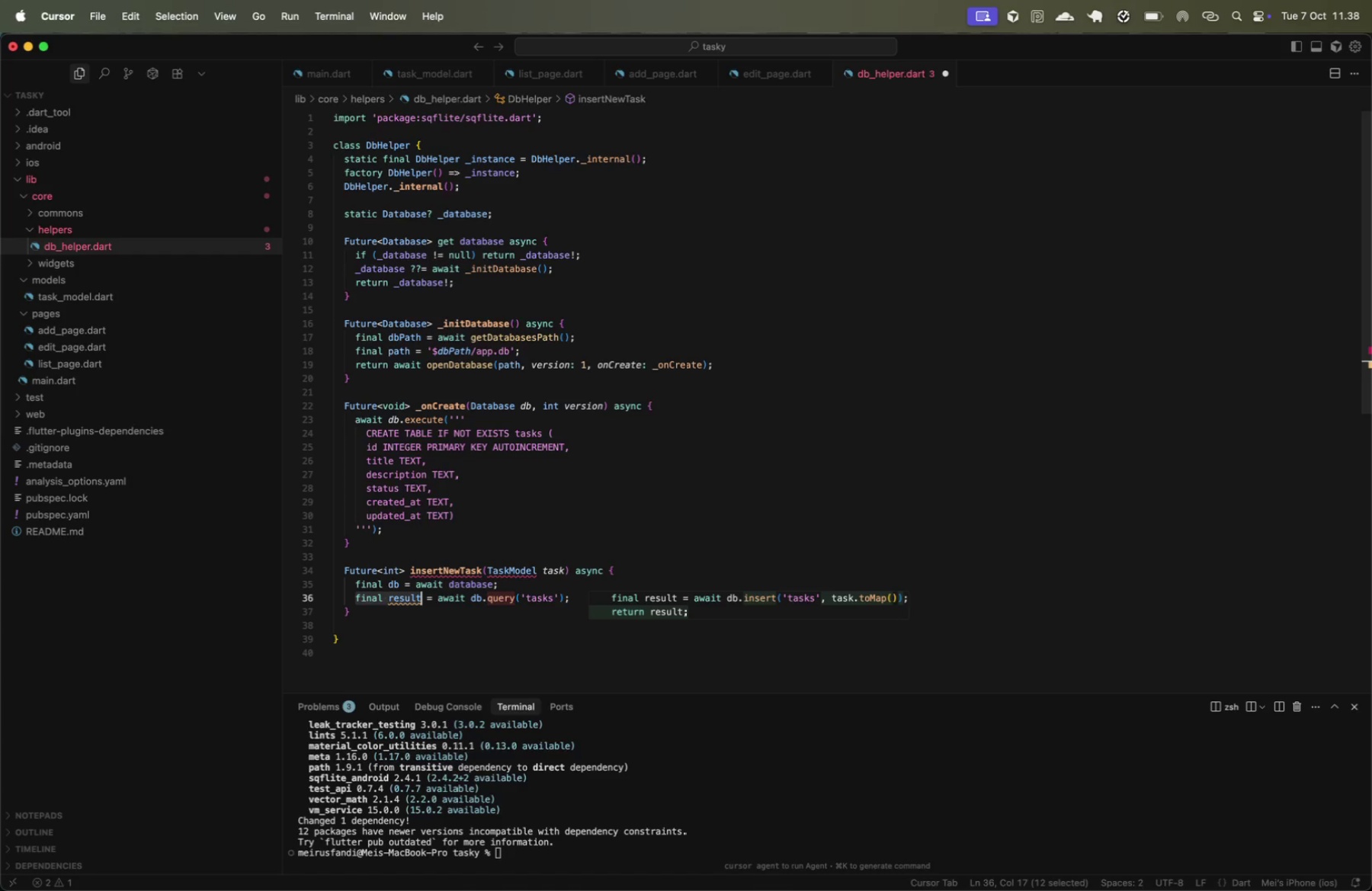 
key(Alt+Shift+ArrowRight)
 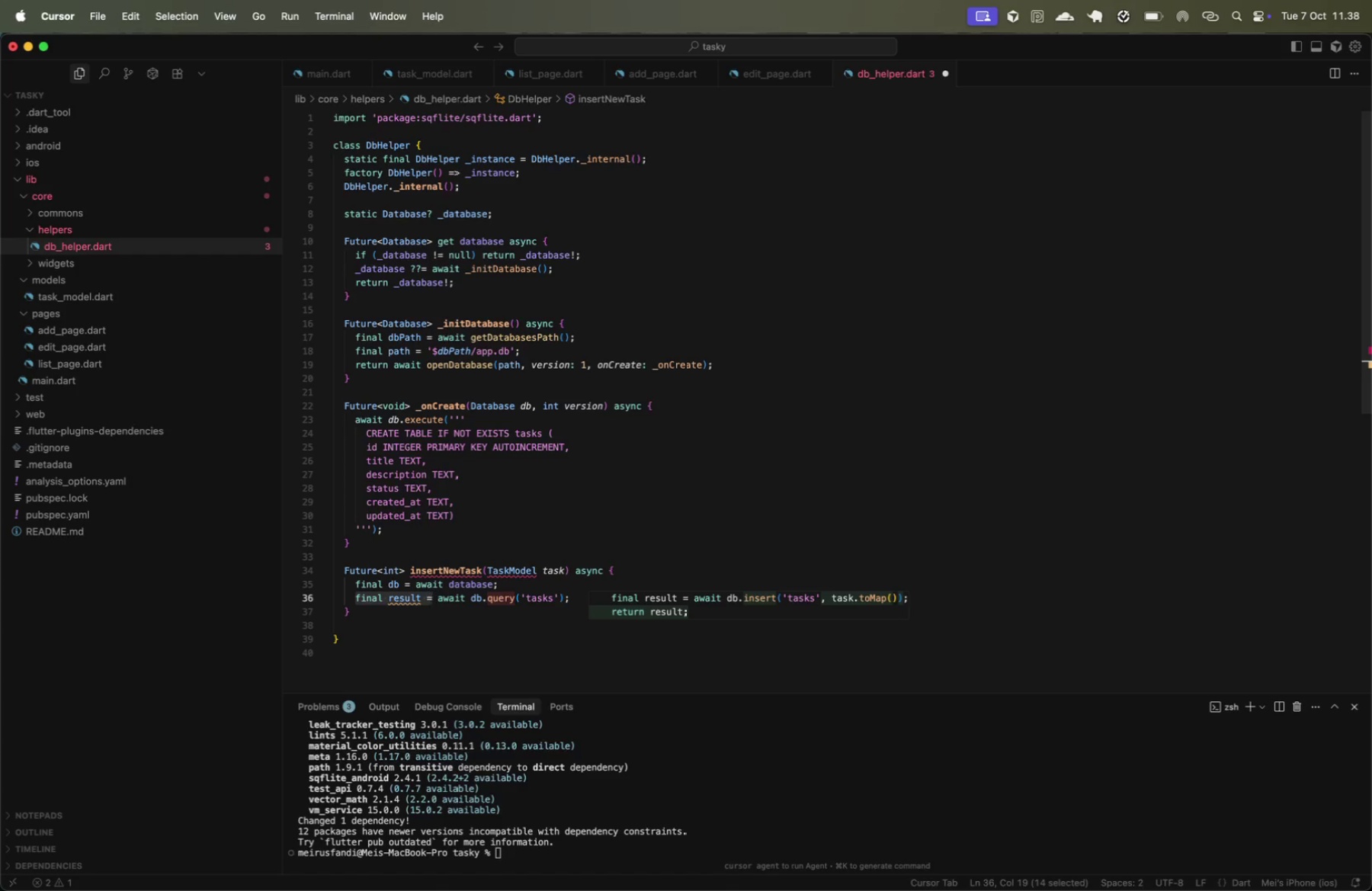 
type(return )
key(Backspace)
 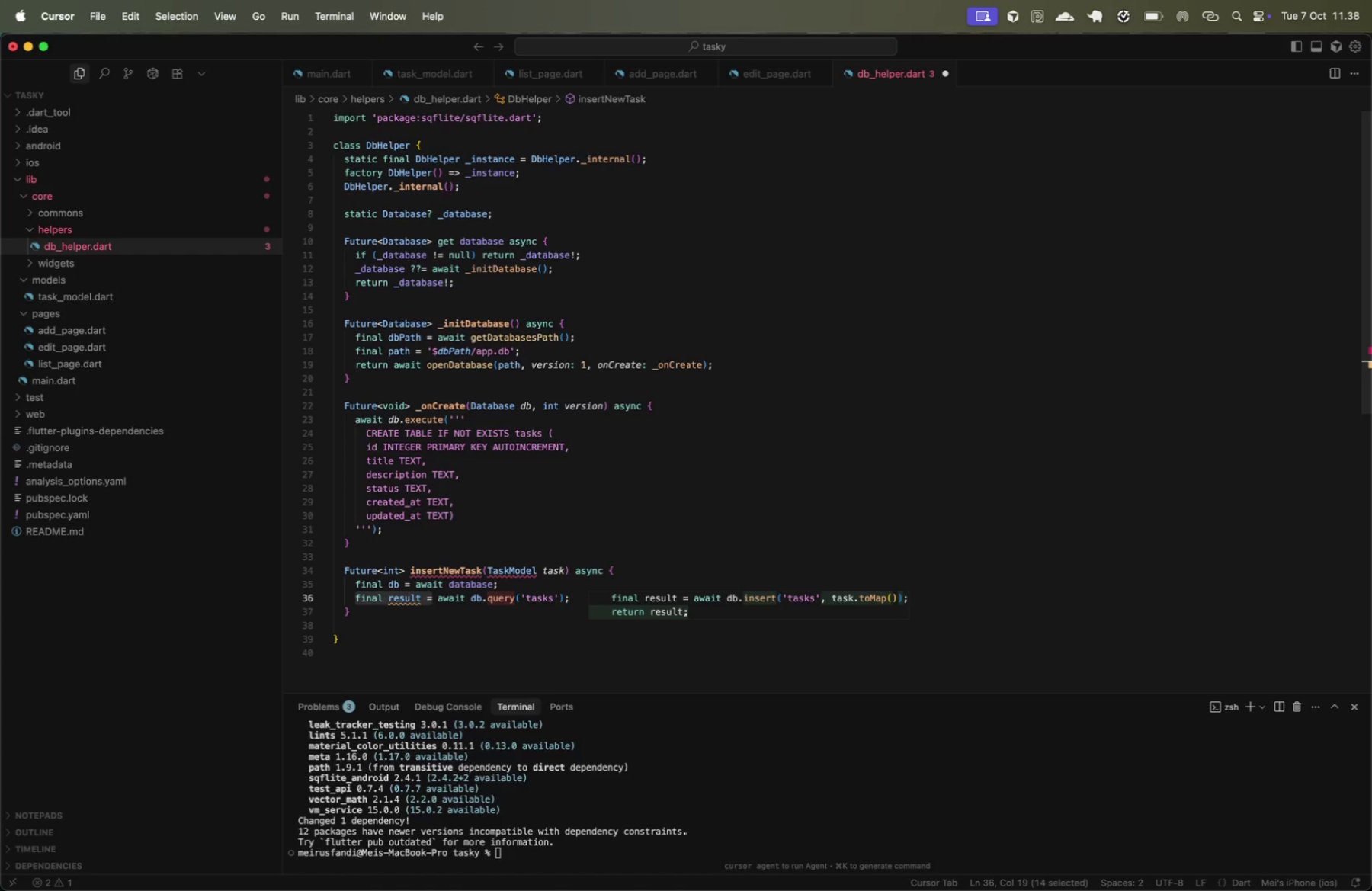 
key(ArrowRight)
 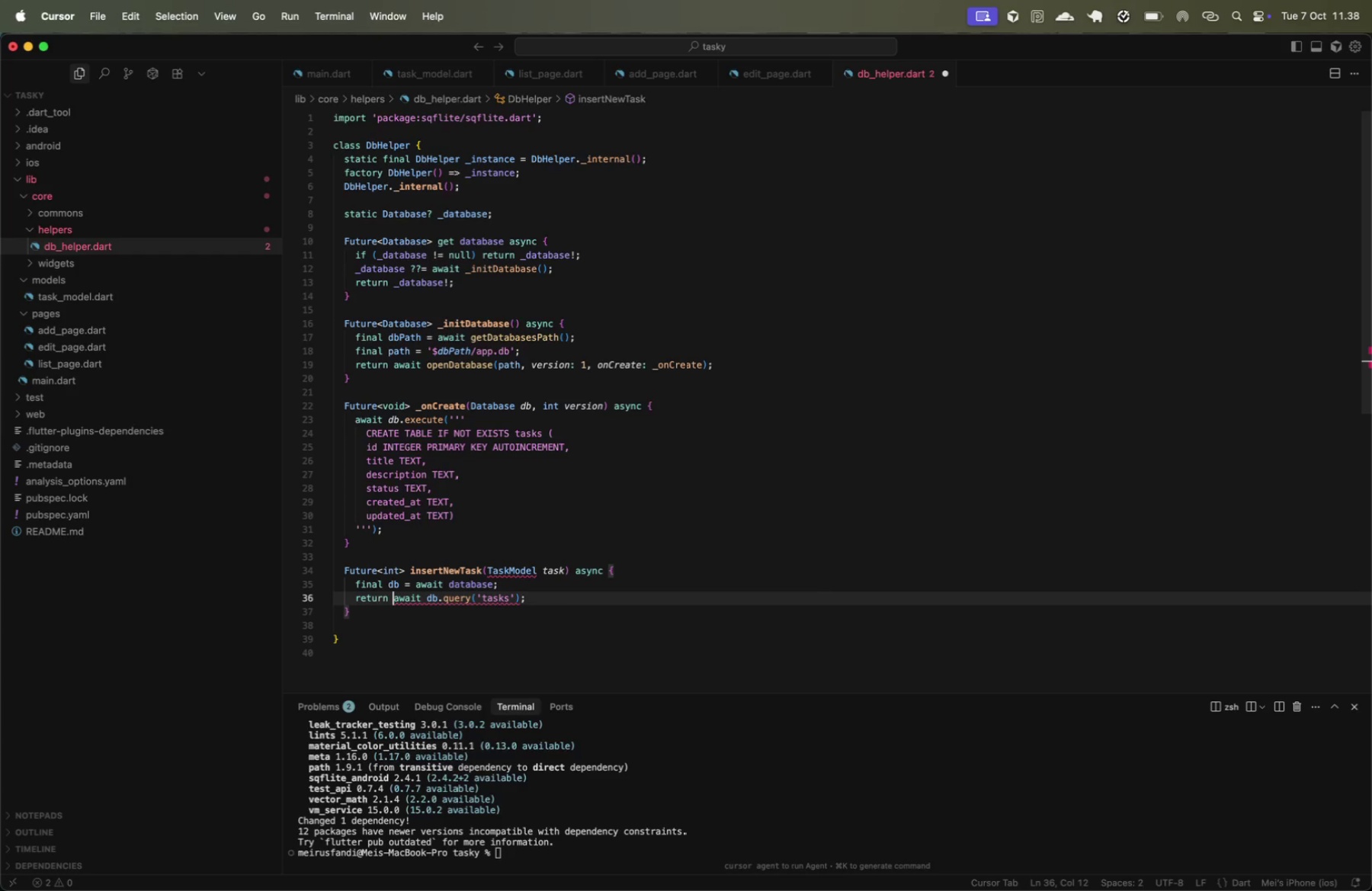 
key(Alt+ArrowRight)
 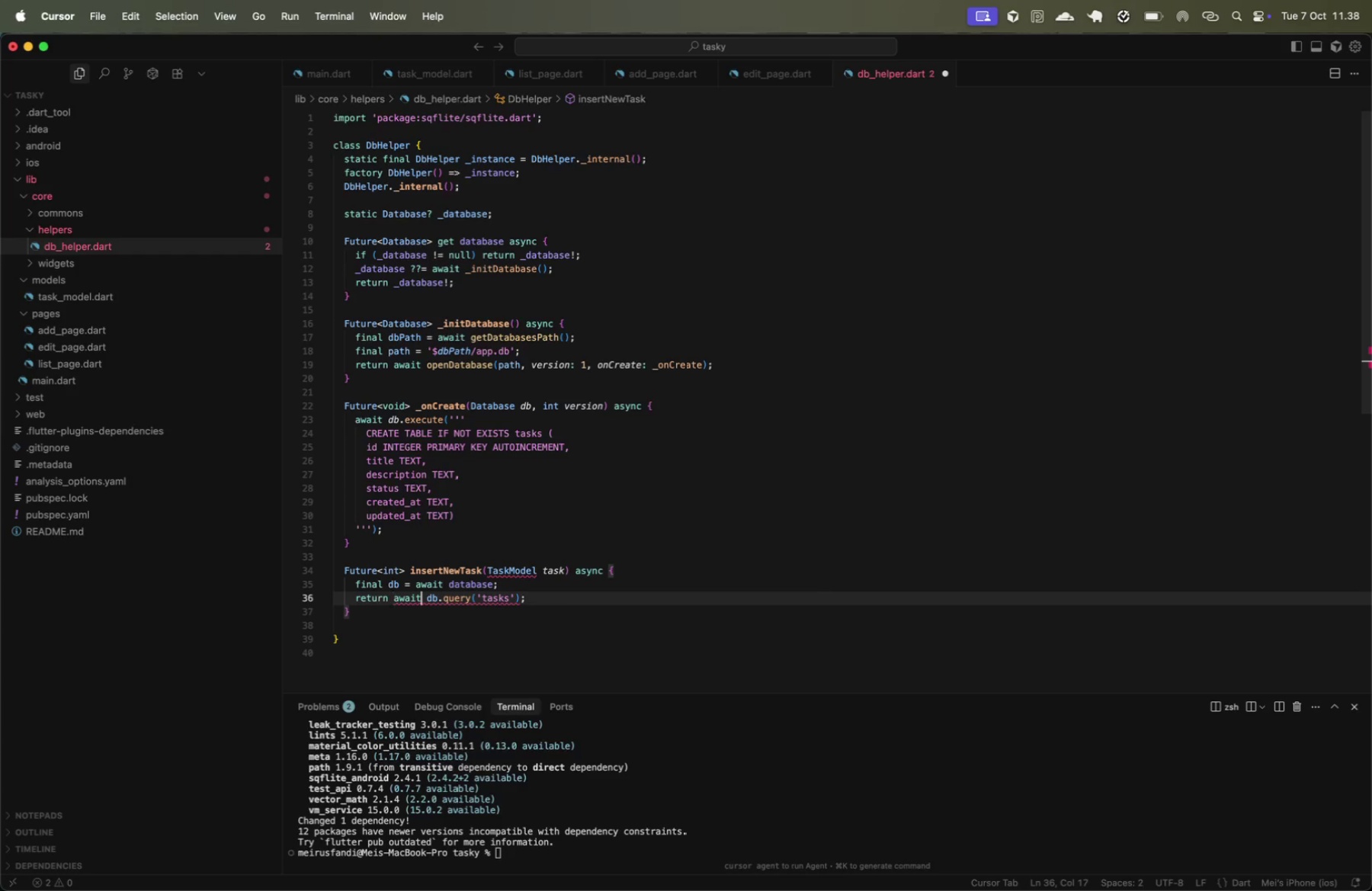 
key(Alt+ArrowRight)
 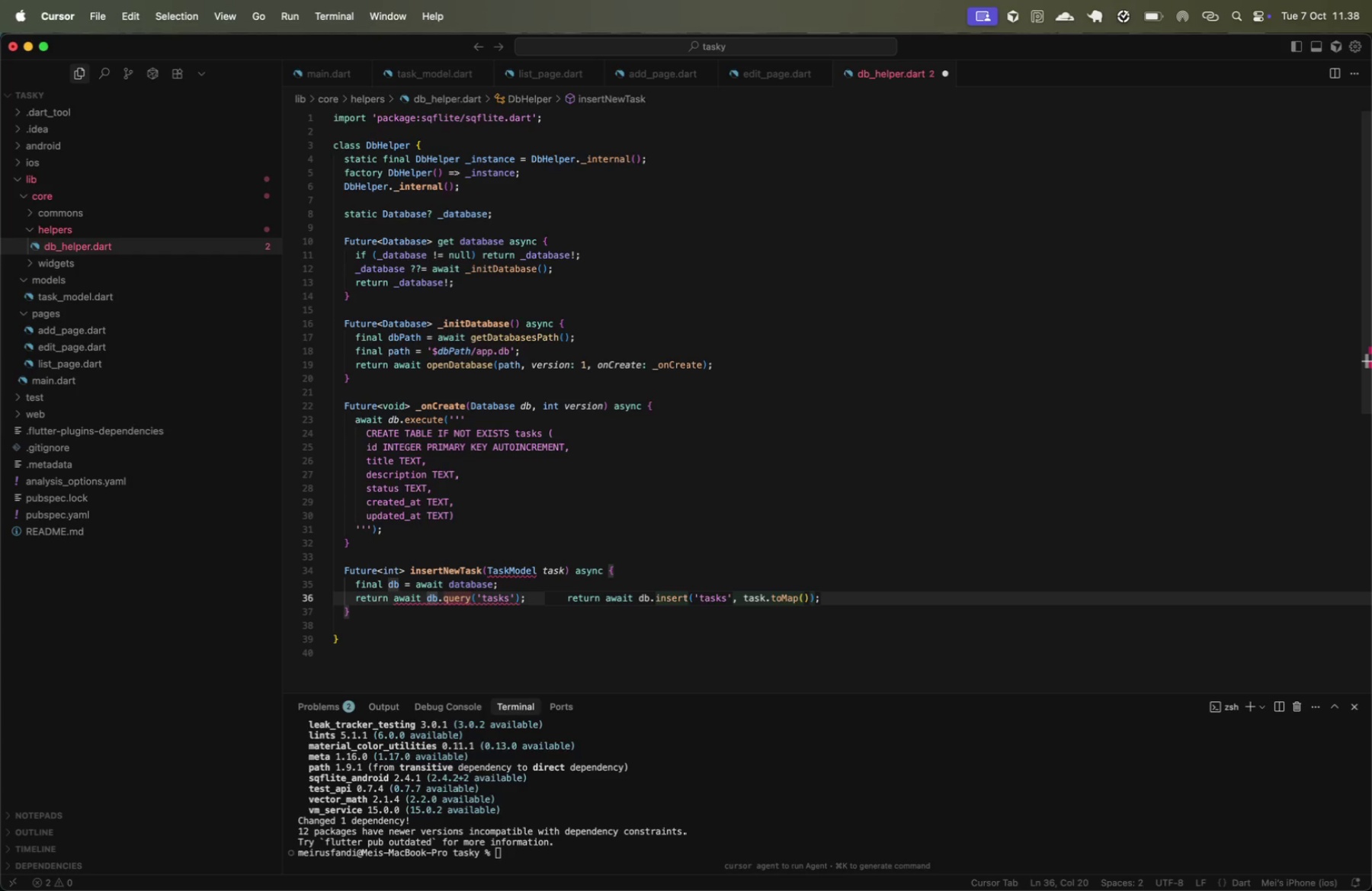 
key(ArrowRight)
 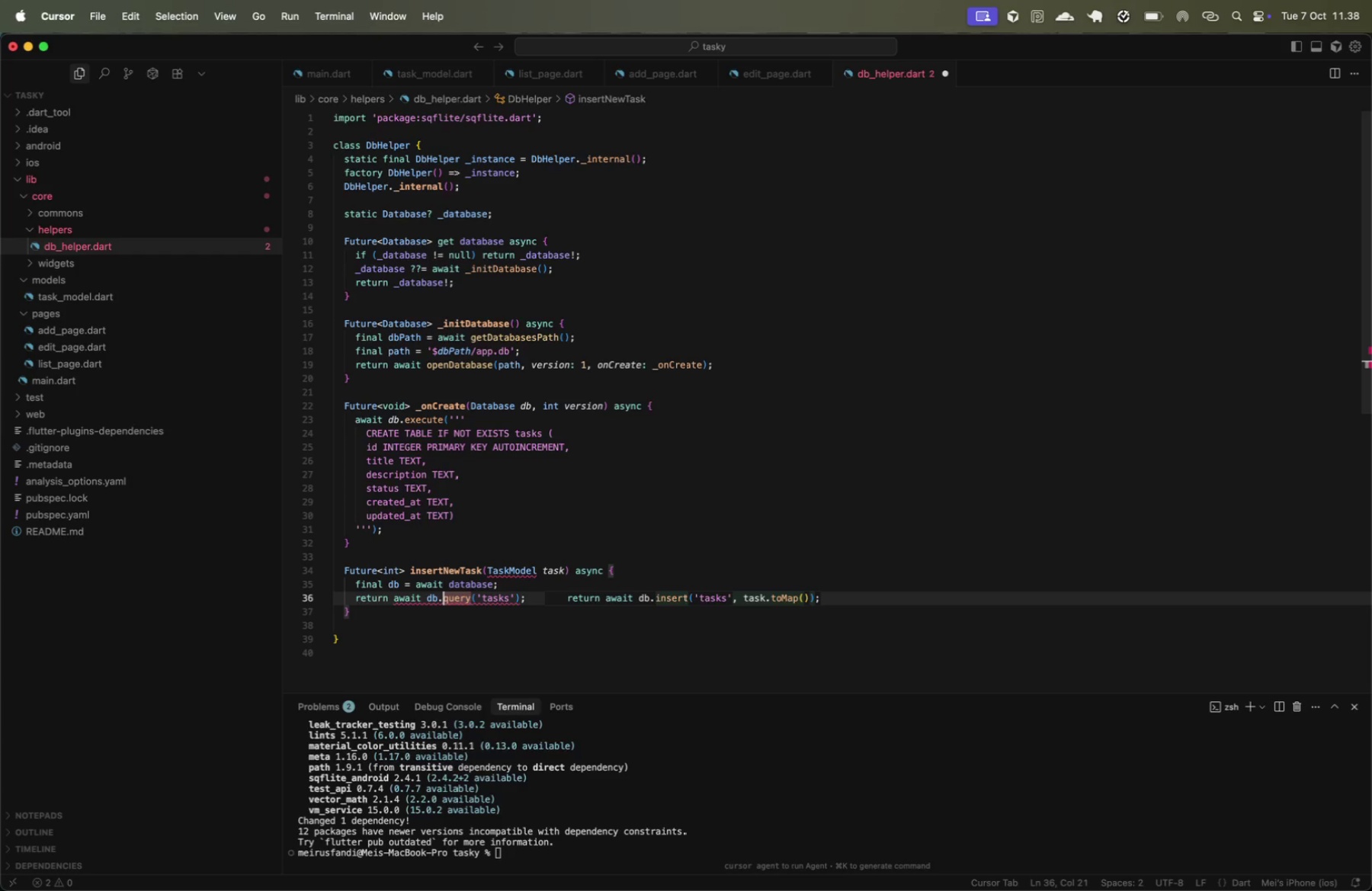 
key(Shift+ShiftLeft)
 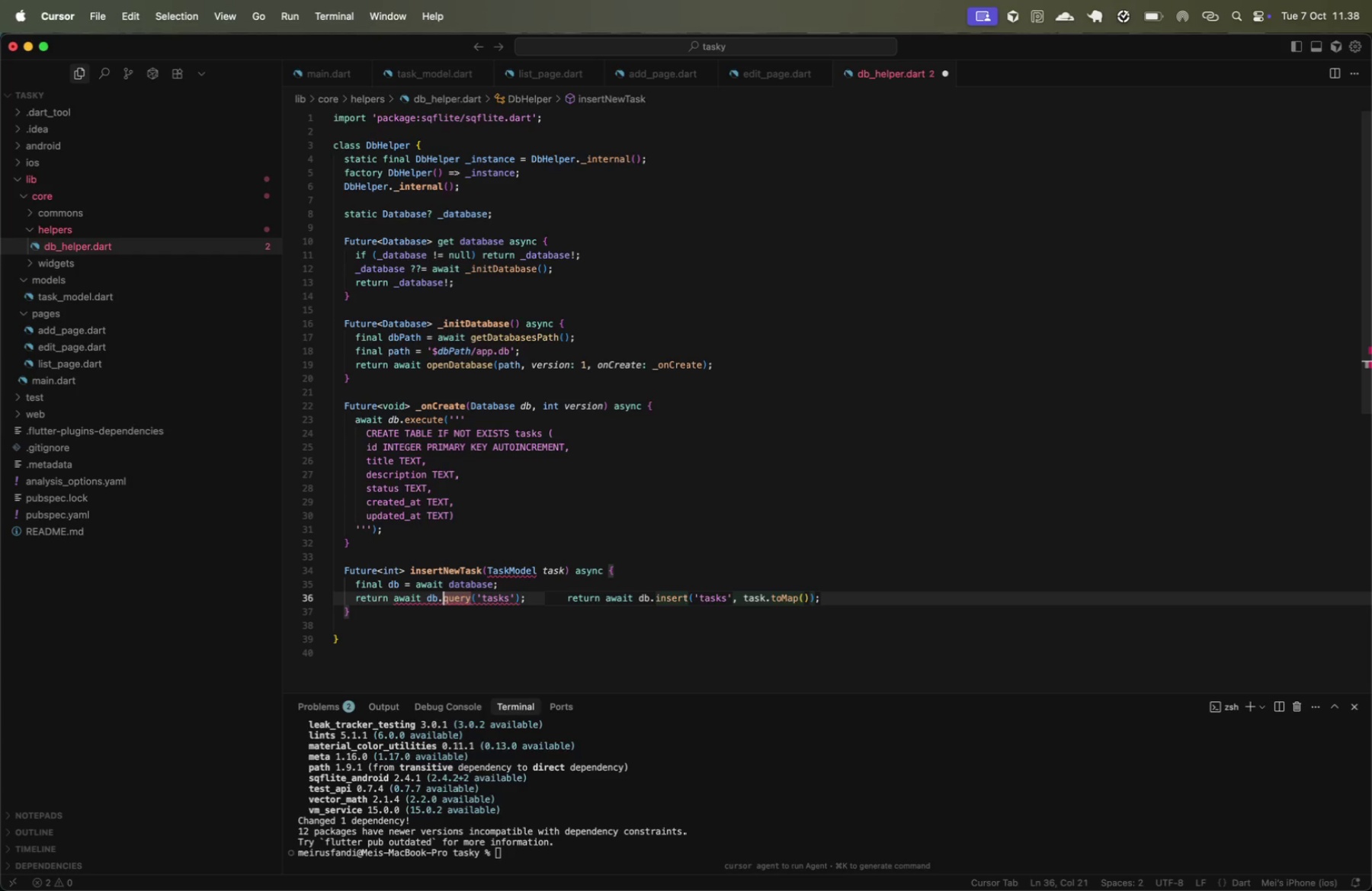 
key(Alt+Shift+OptionLeft)
 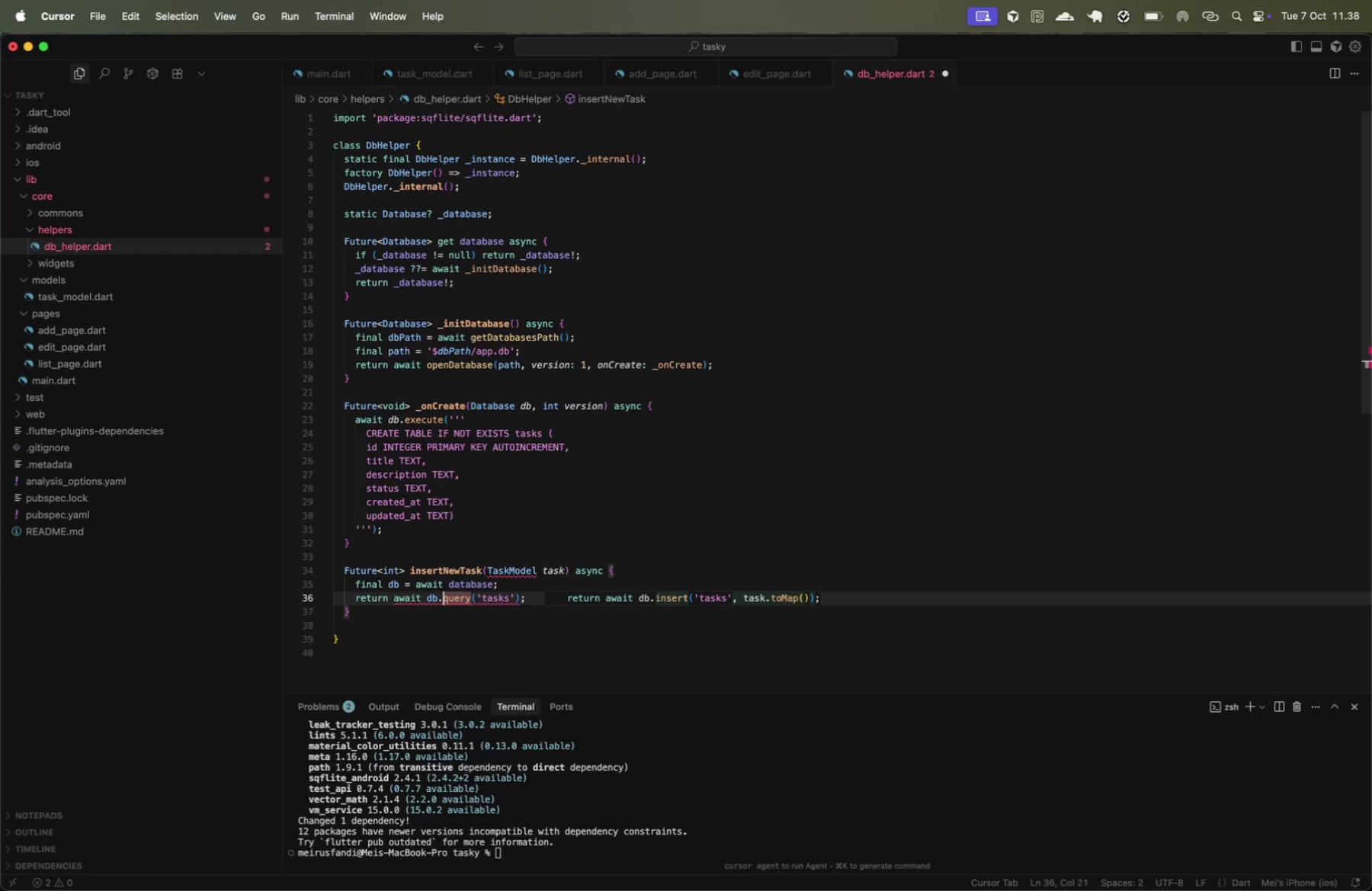 
key(Alt+Shift+ArrowRight)
 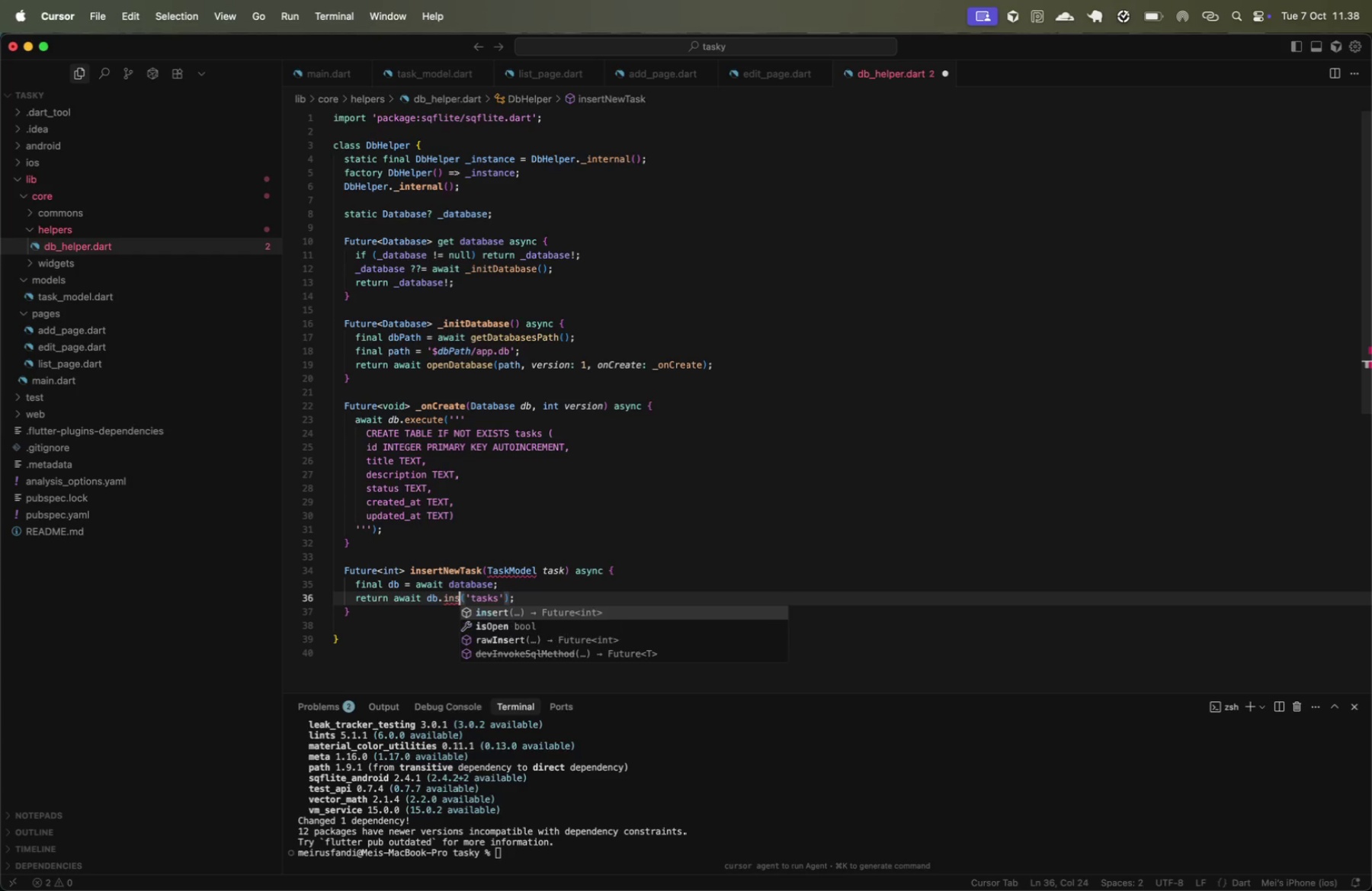 
type(ins)
 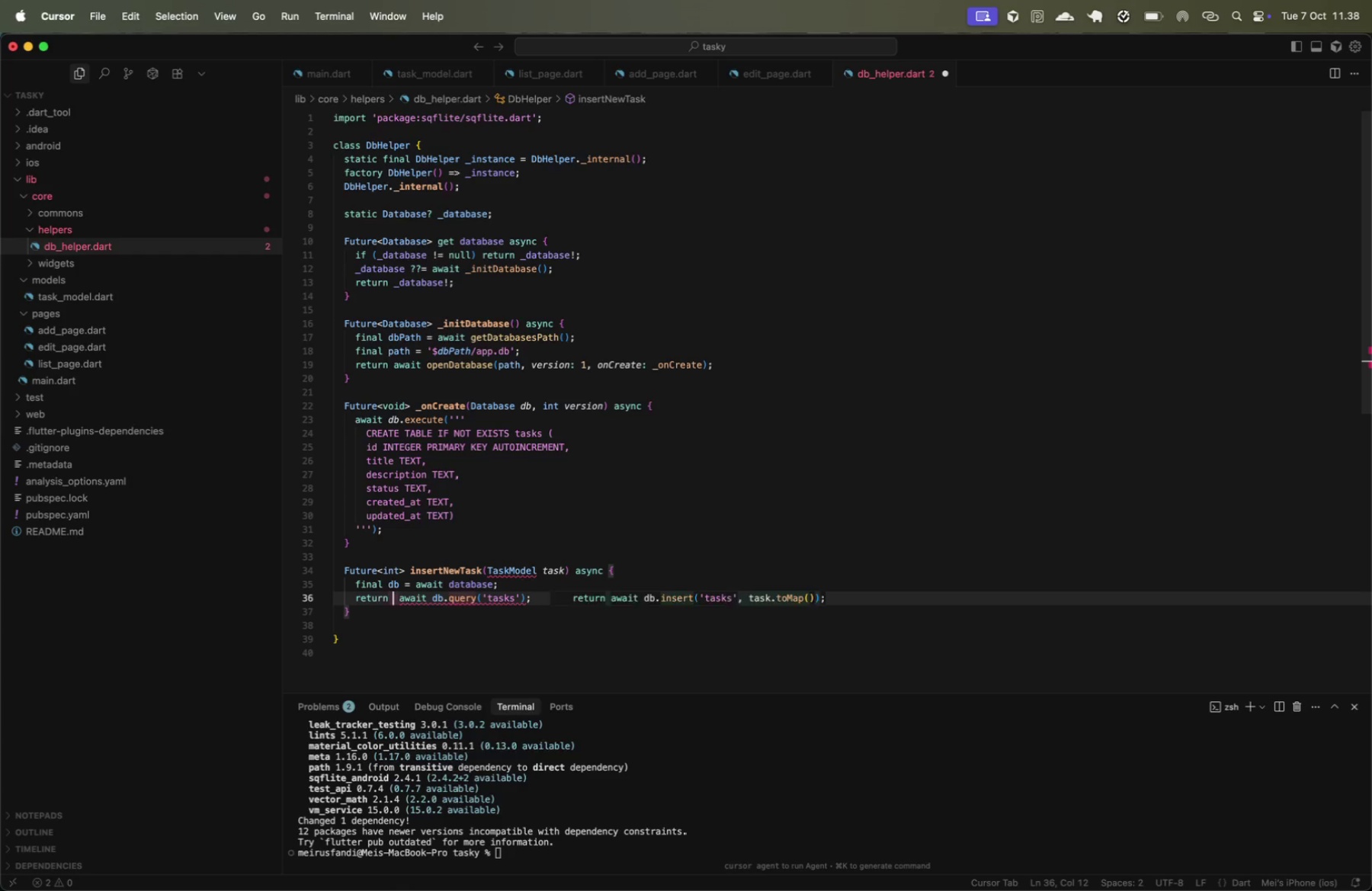 
key(Enter)
 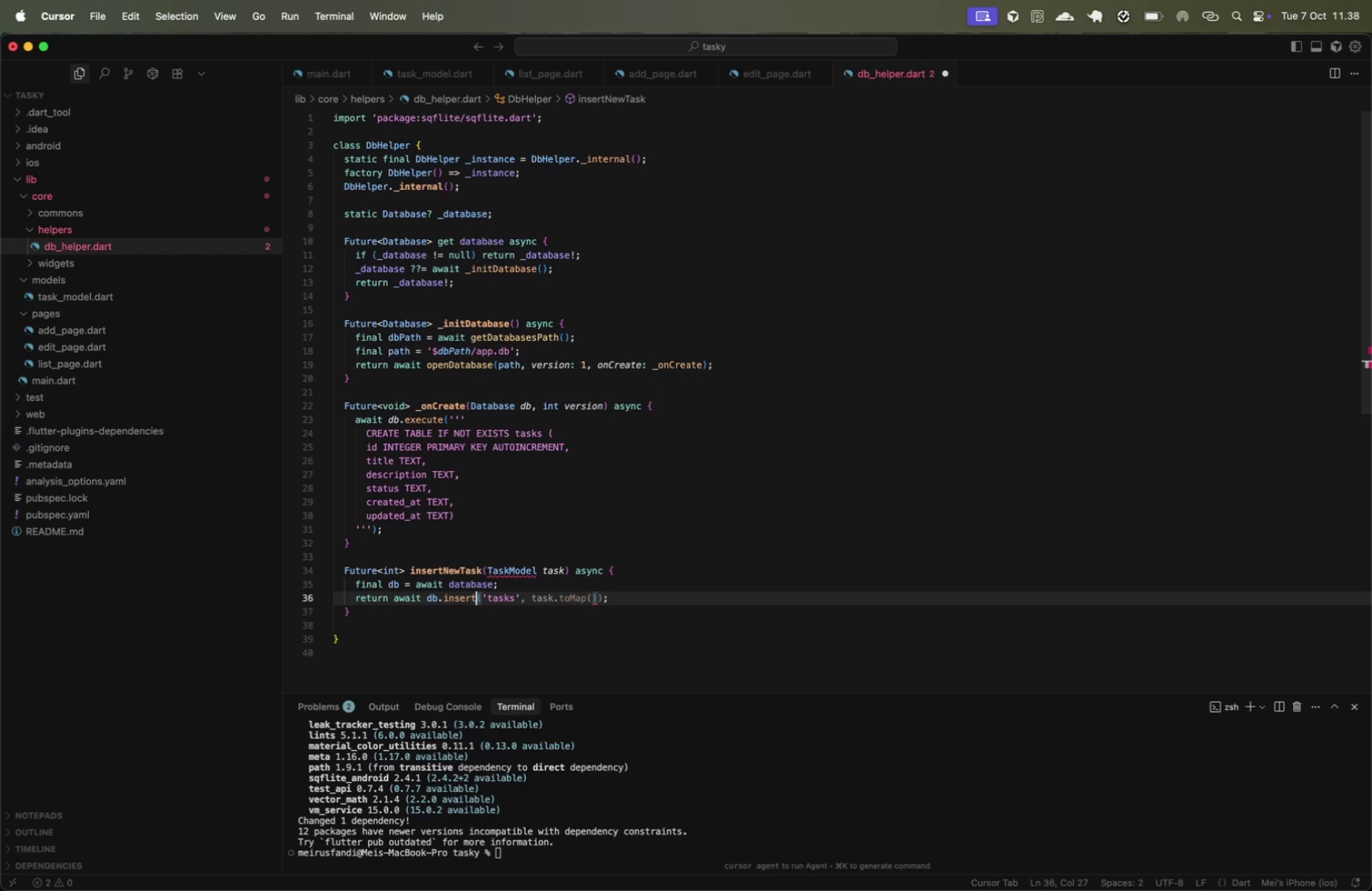 
key(Tab)
 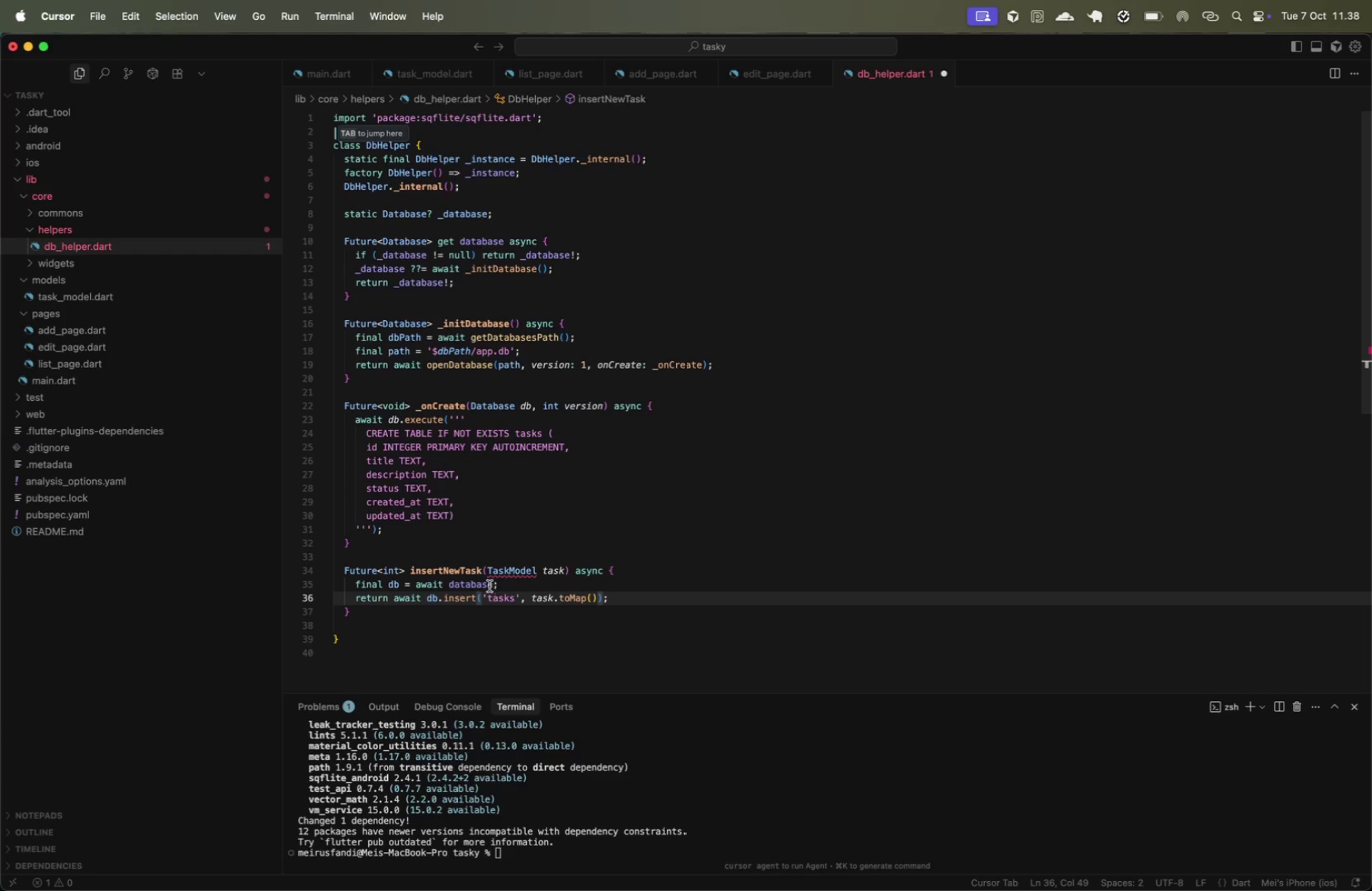 
left_click([515, 572])
 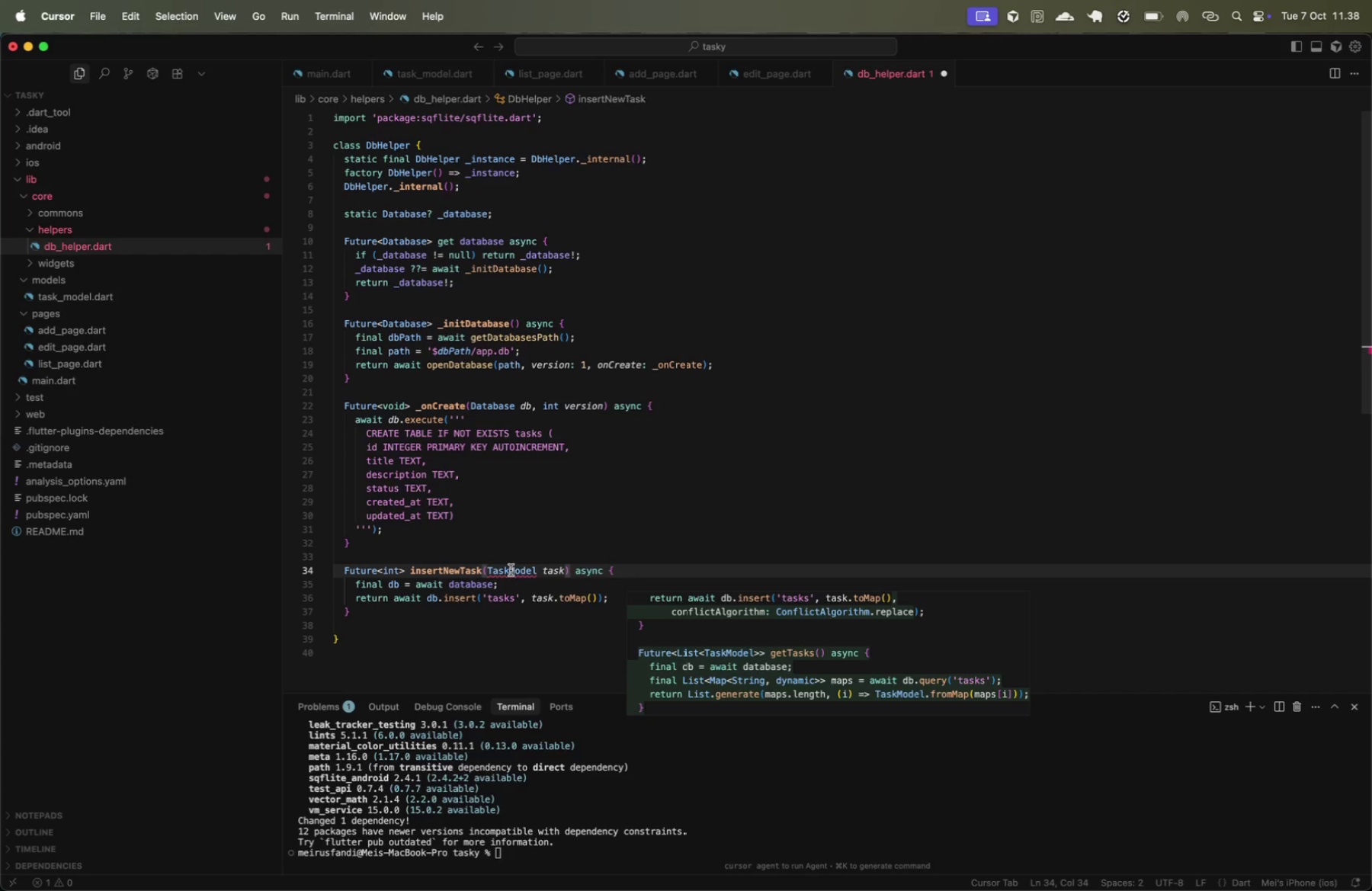 
left_click([611, 555])
 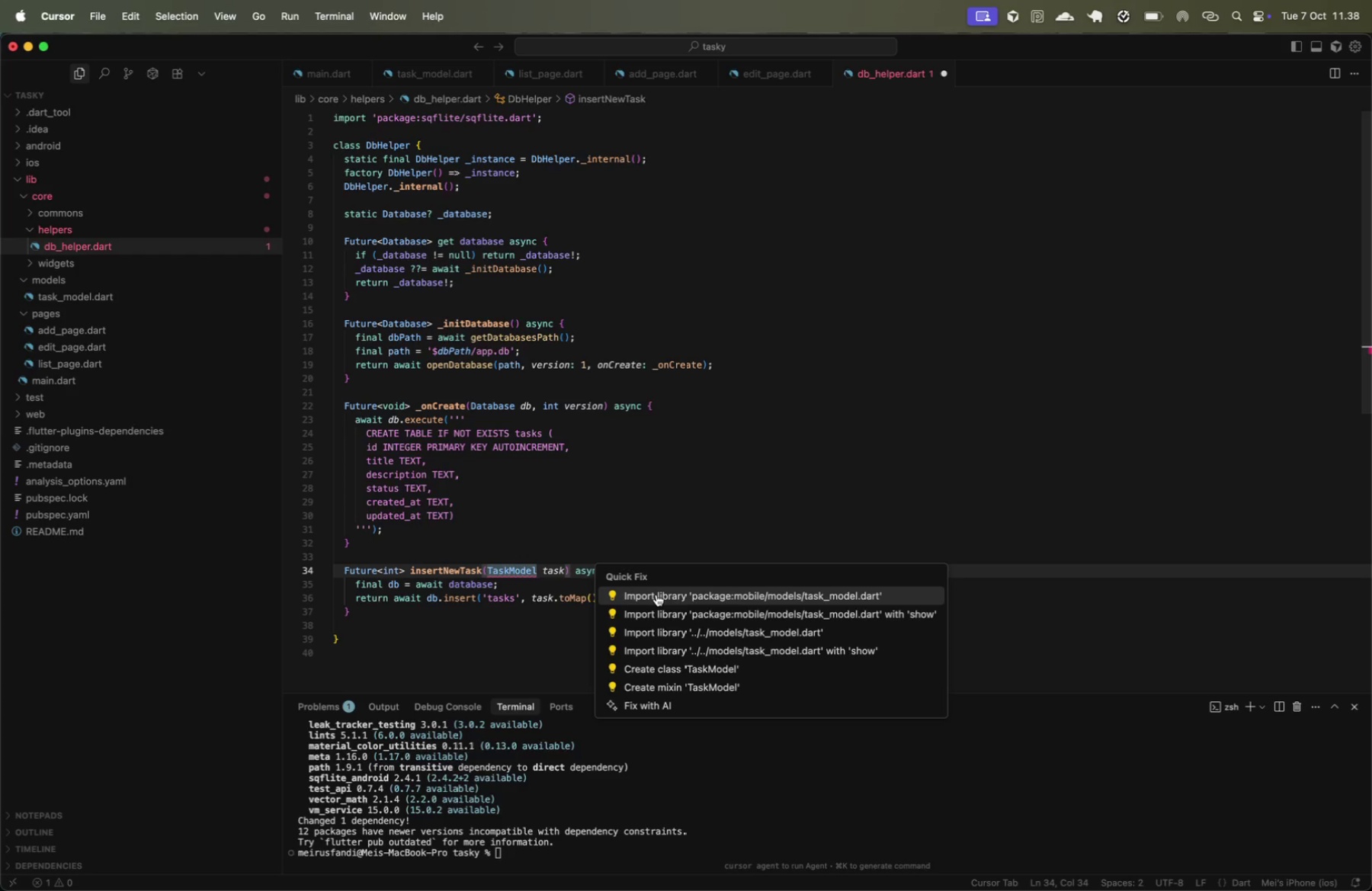 
left_click([656, 595])
 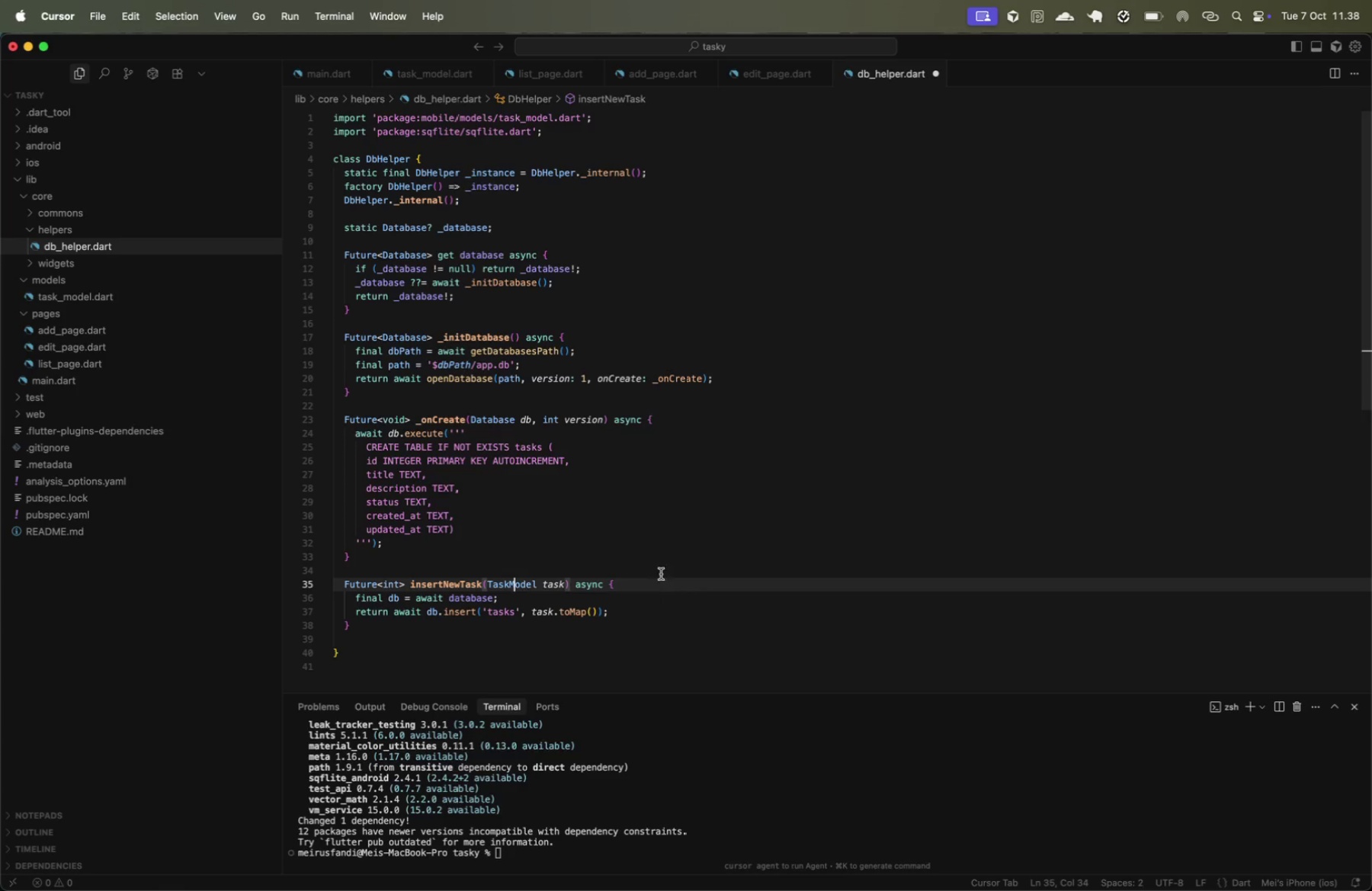 
left_click([672, 553])
 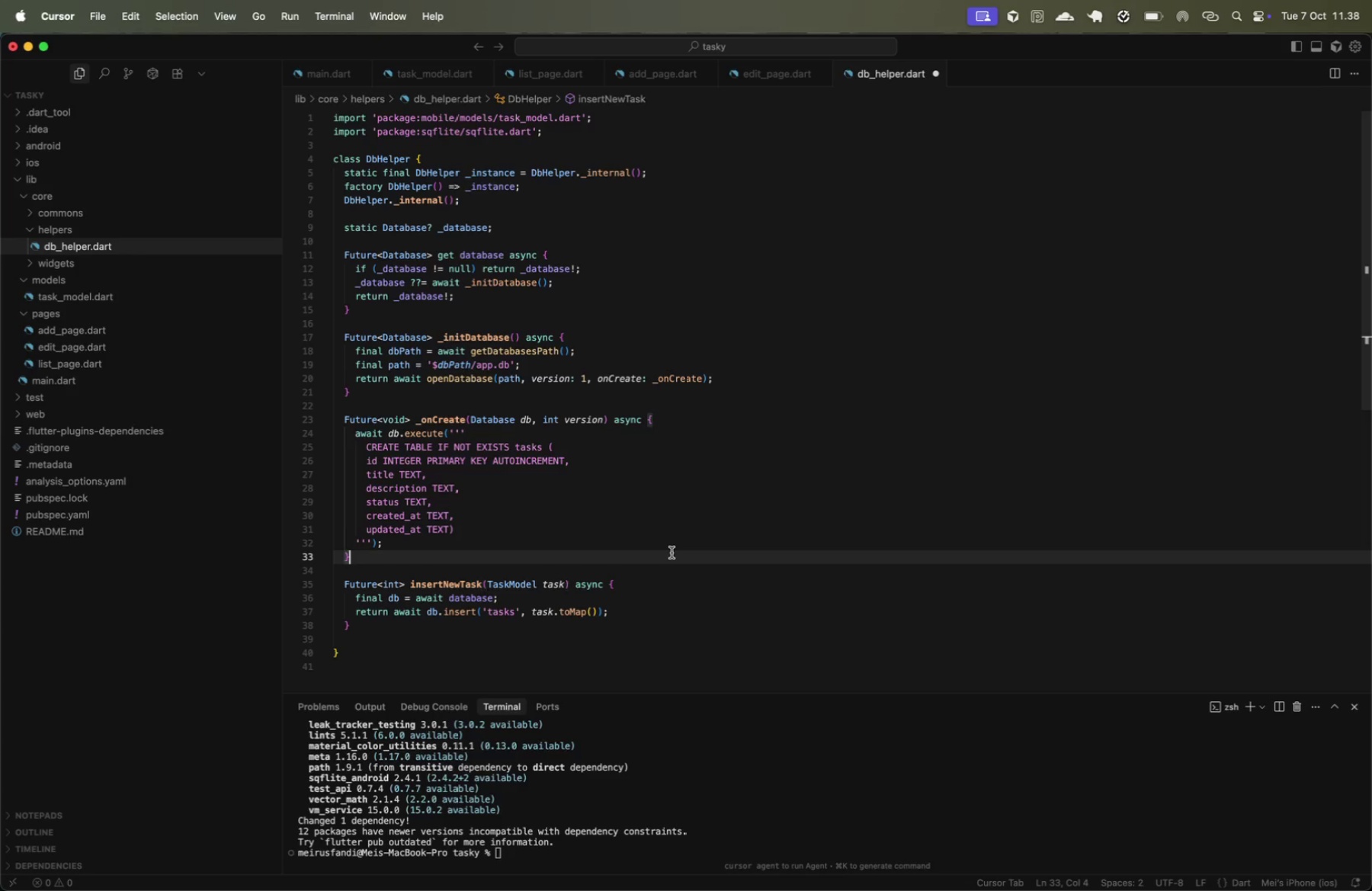 
key(Meta+CommandLeft)
 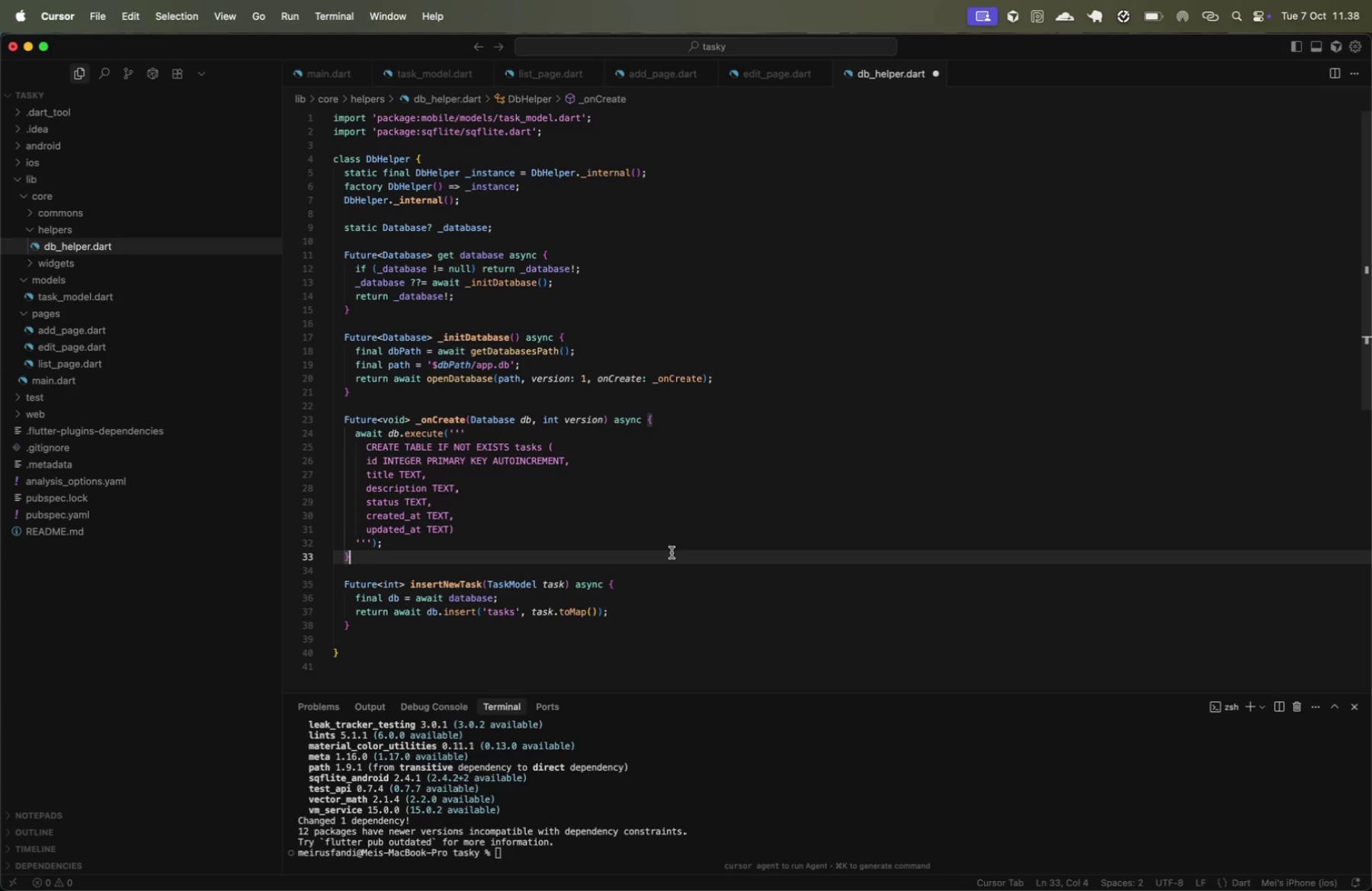 
key(Meta+S)
 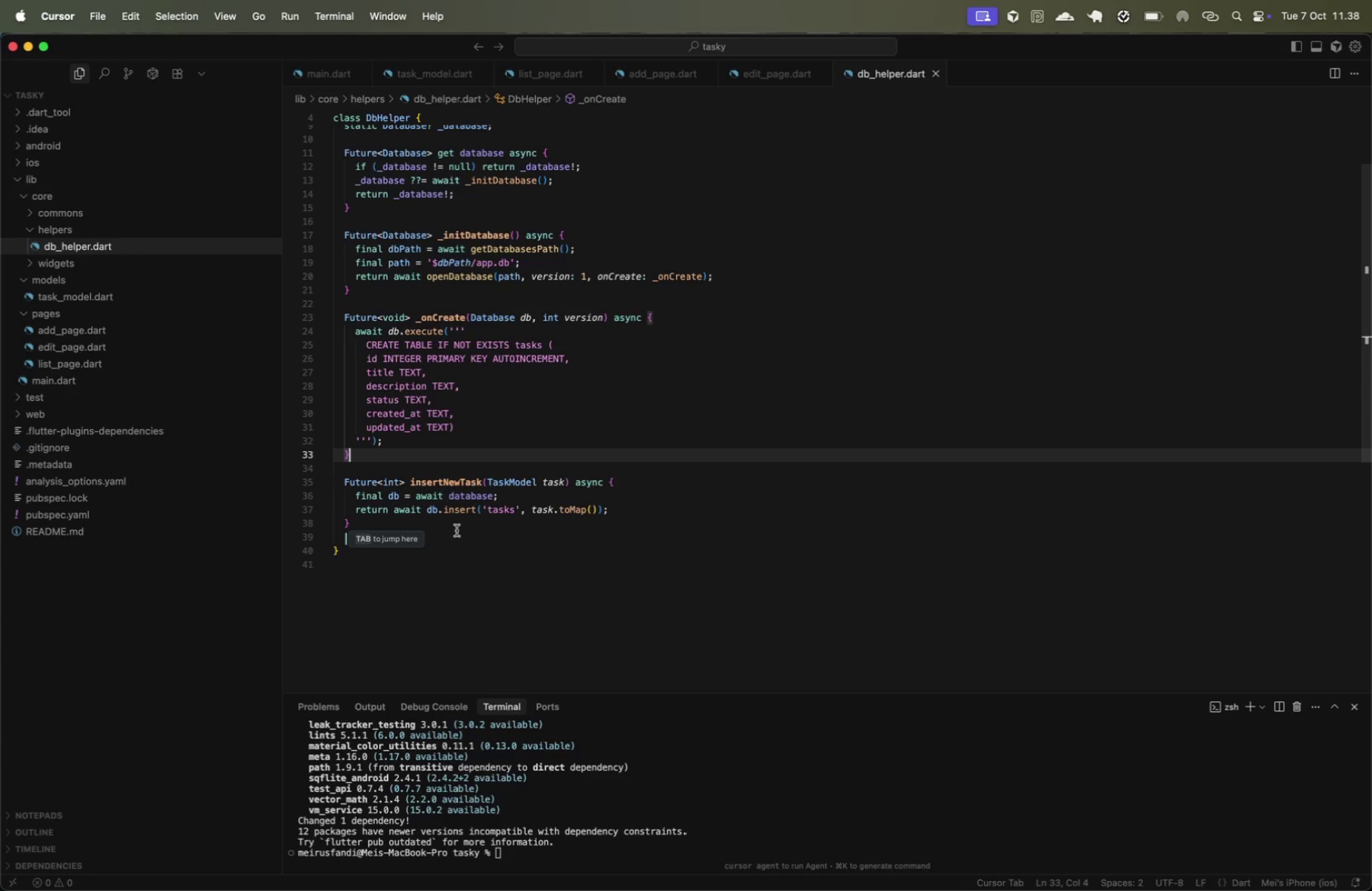 
scroll: coordinate [672, 553], scroll_direction: down, amount: 9.0
 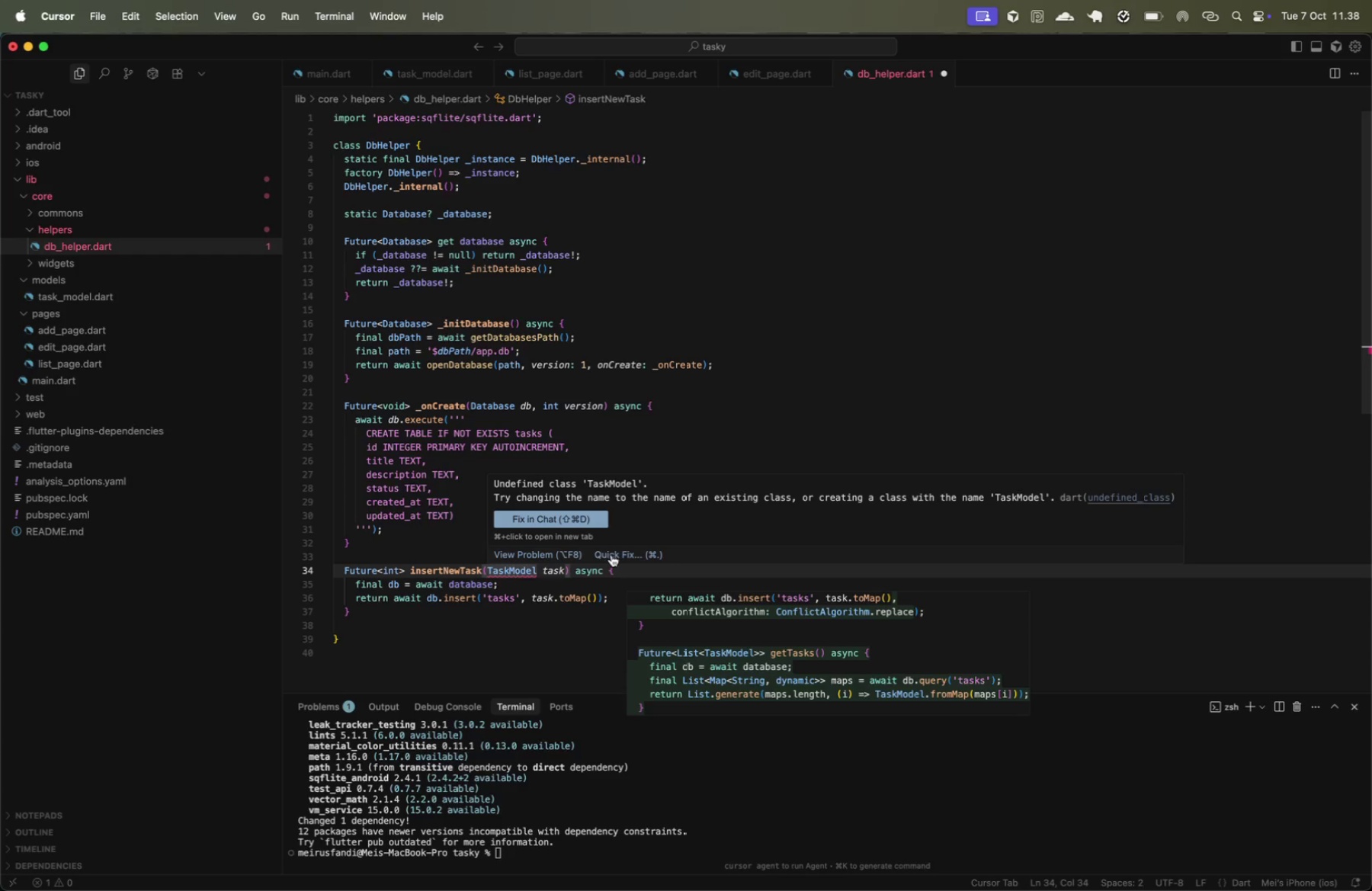 
left_click([448, 521])
 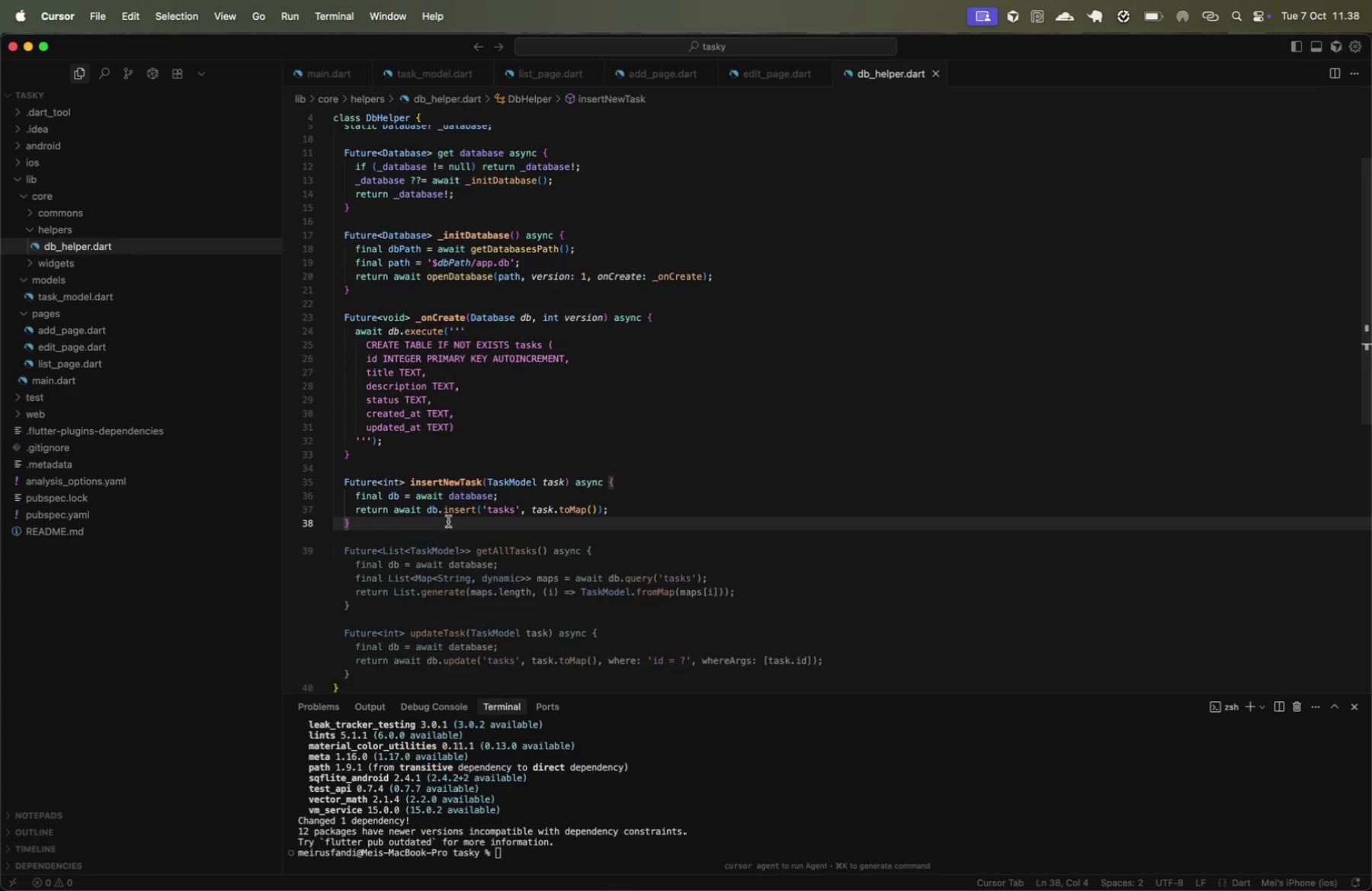 
key(Enter)
 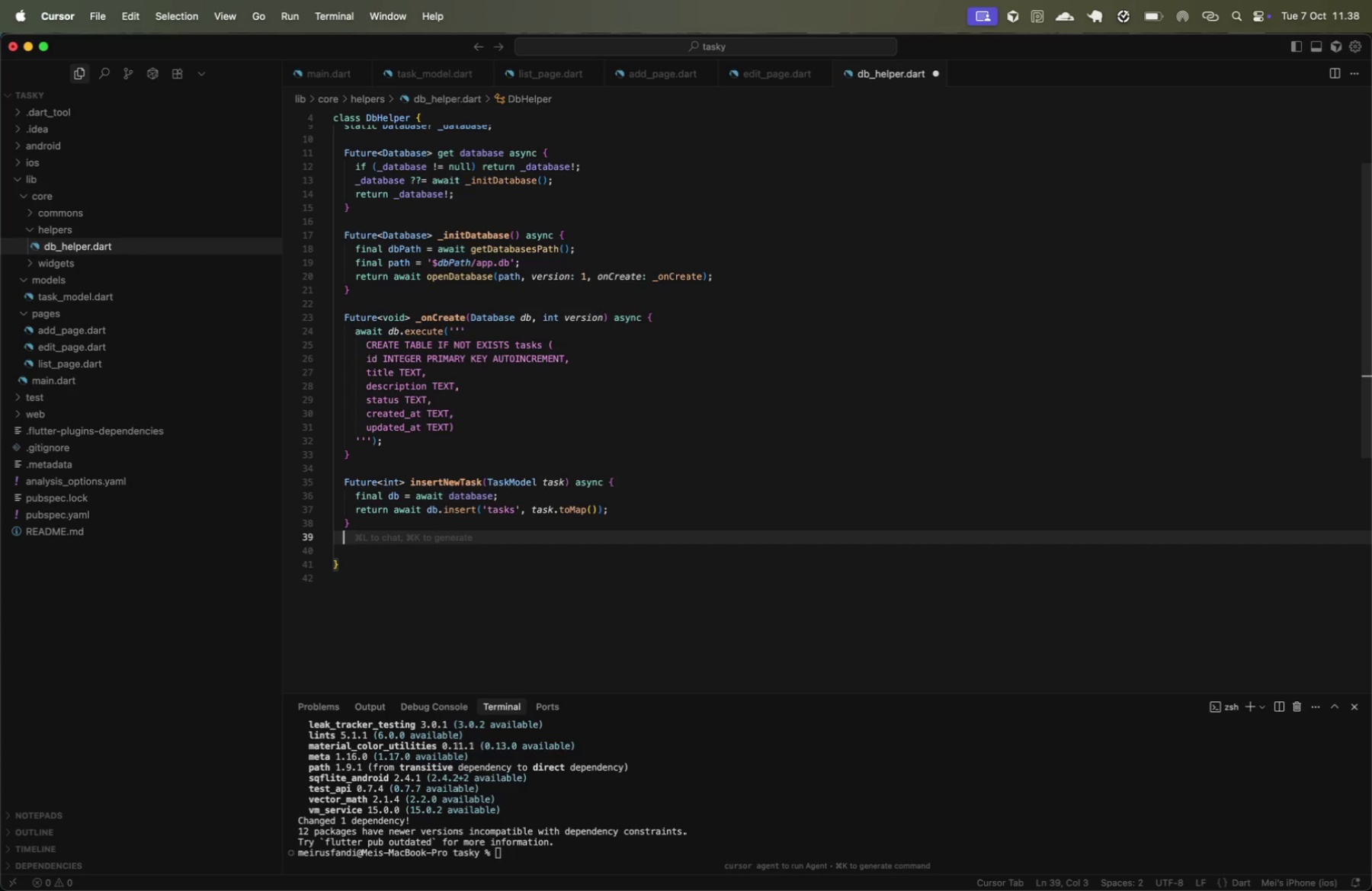 
key(Enter)
 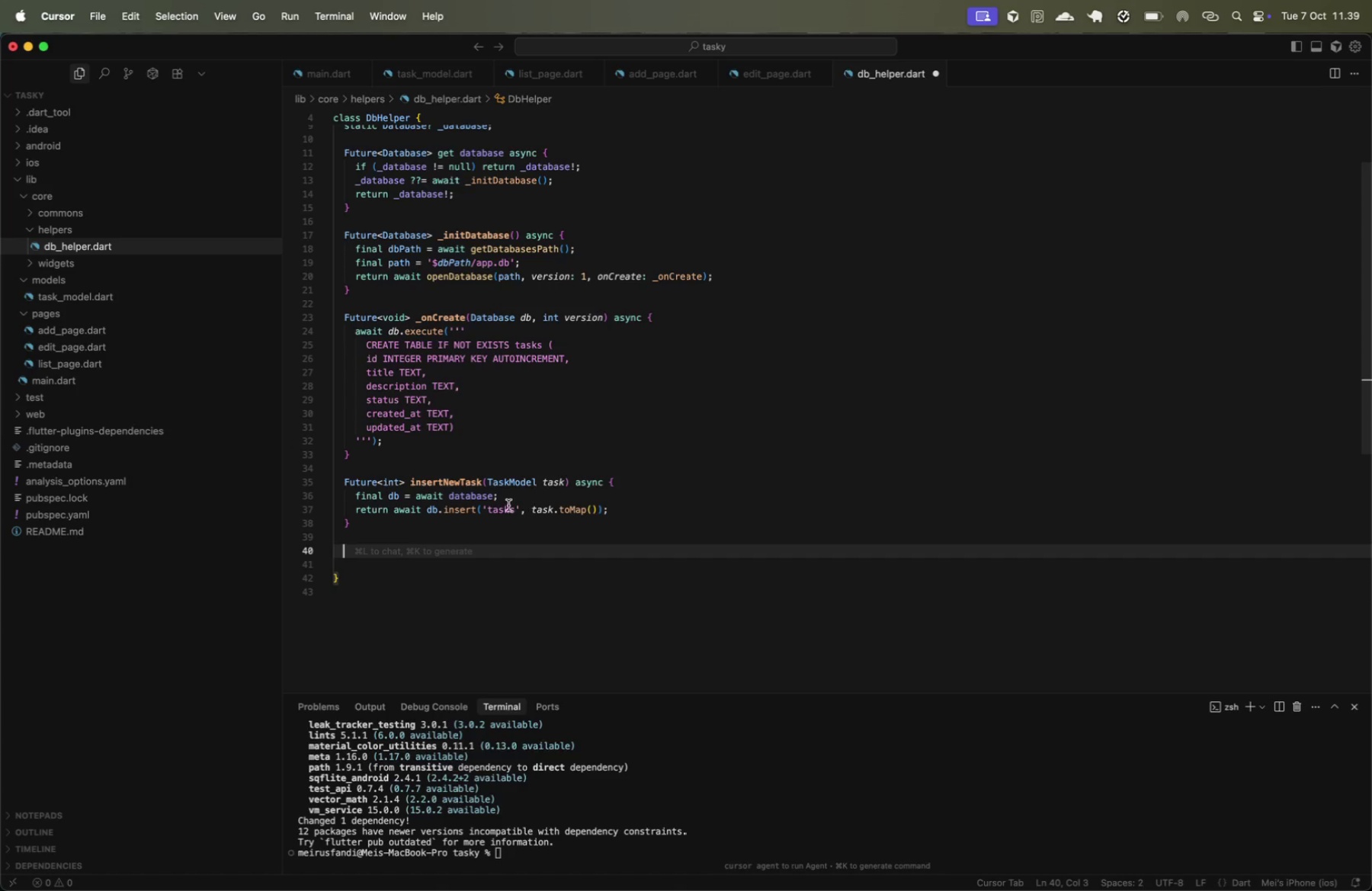 
scroll: coordinate [508, 505], scroll_direction: down, amount: 12.0
 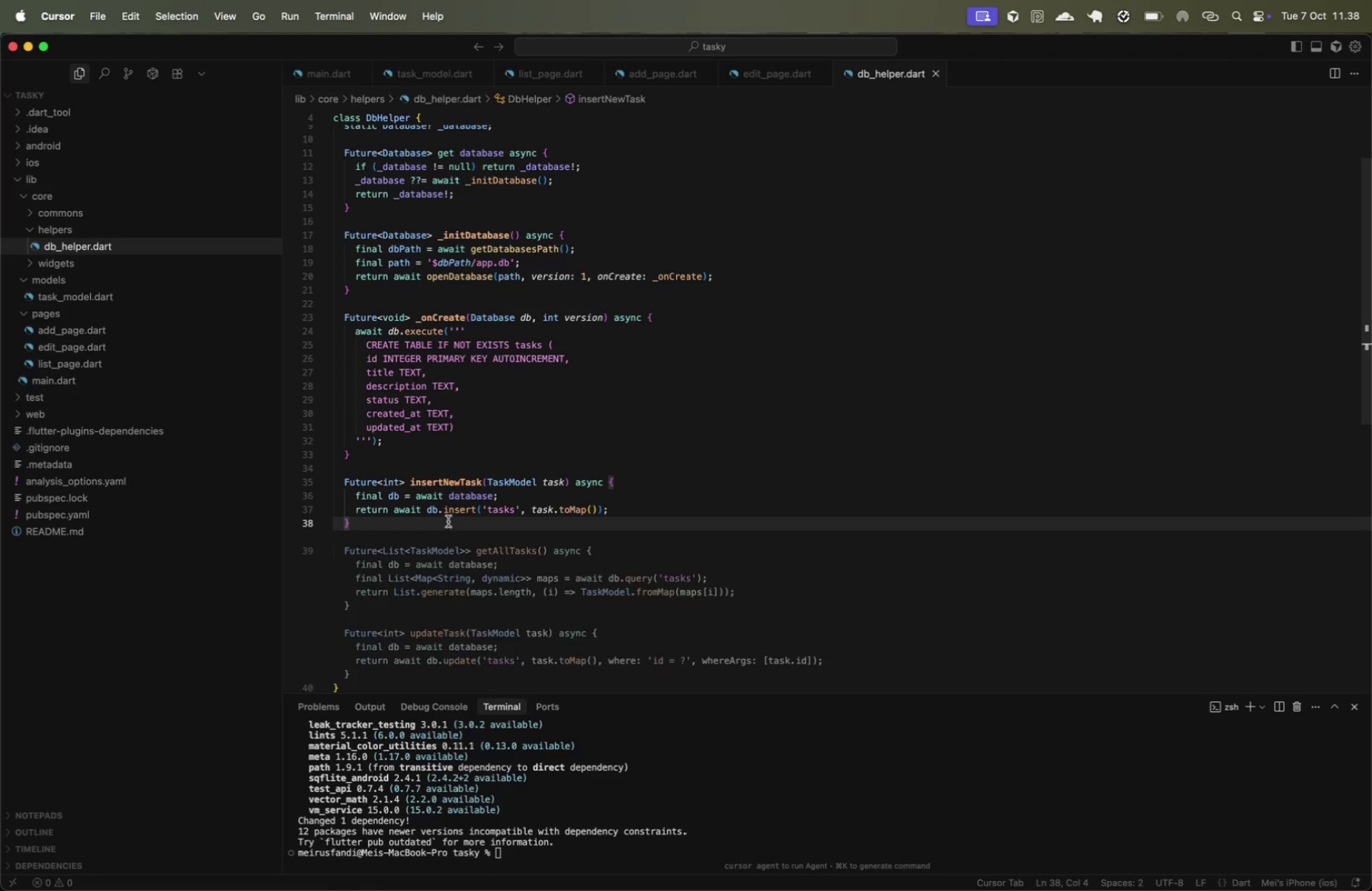 
type(Future<List<Tash)
key(Backspace)
type(kMod)
 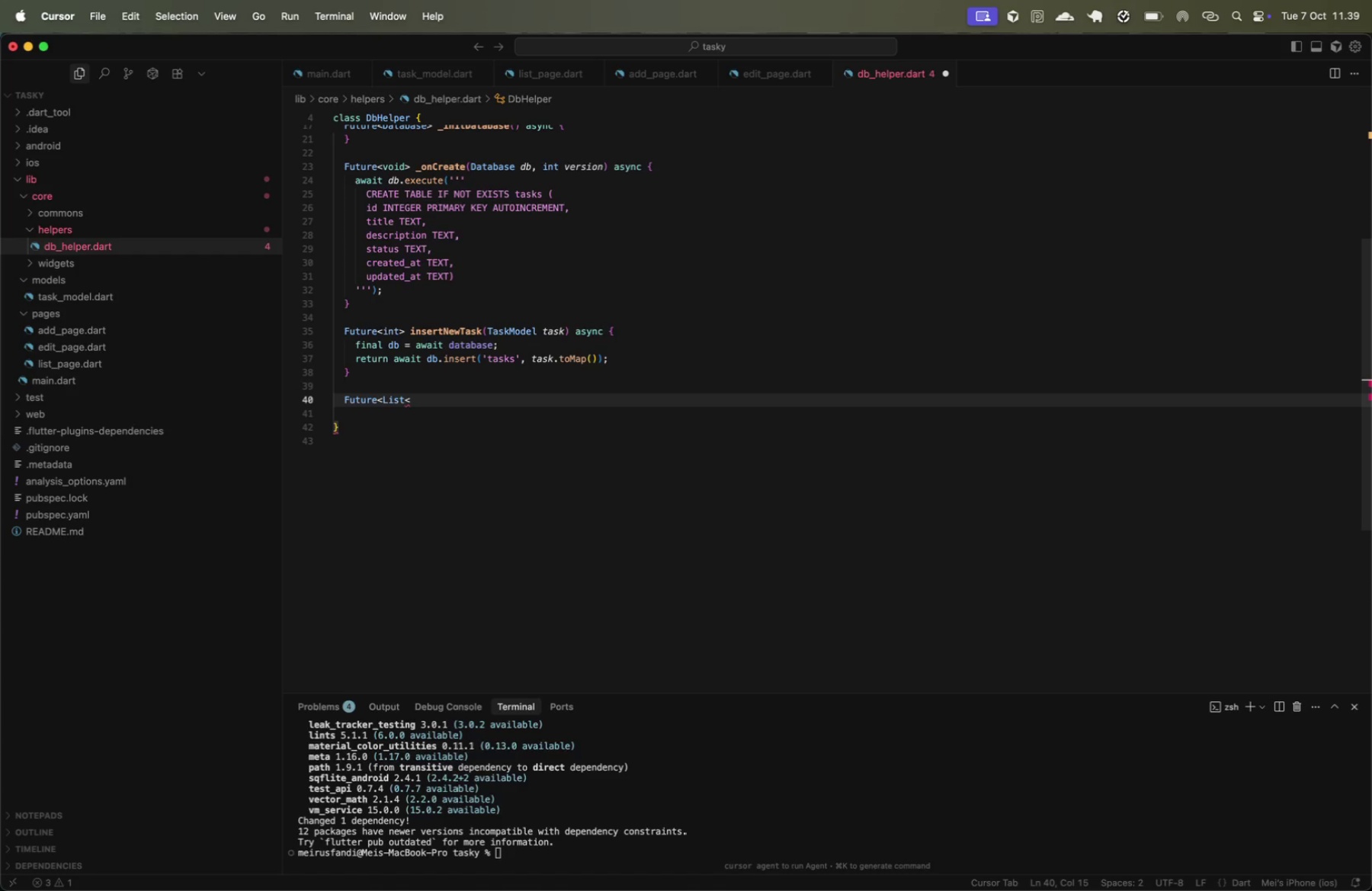 
 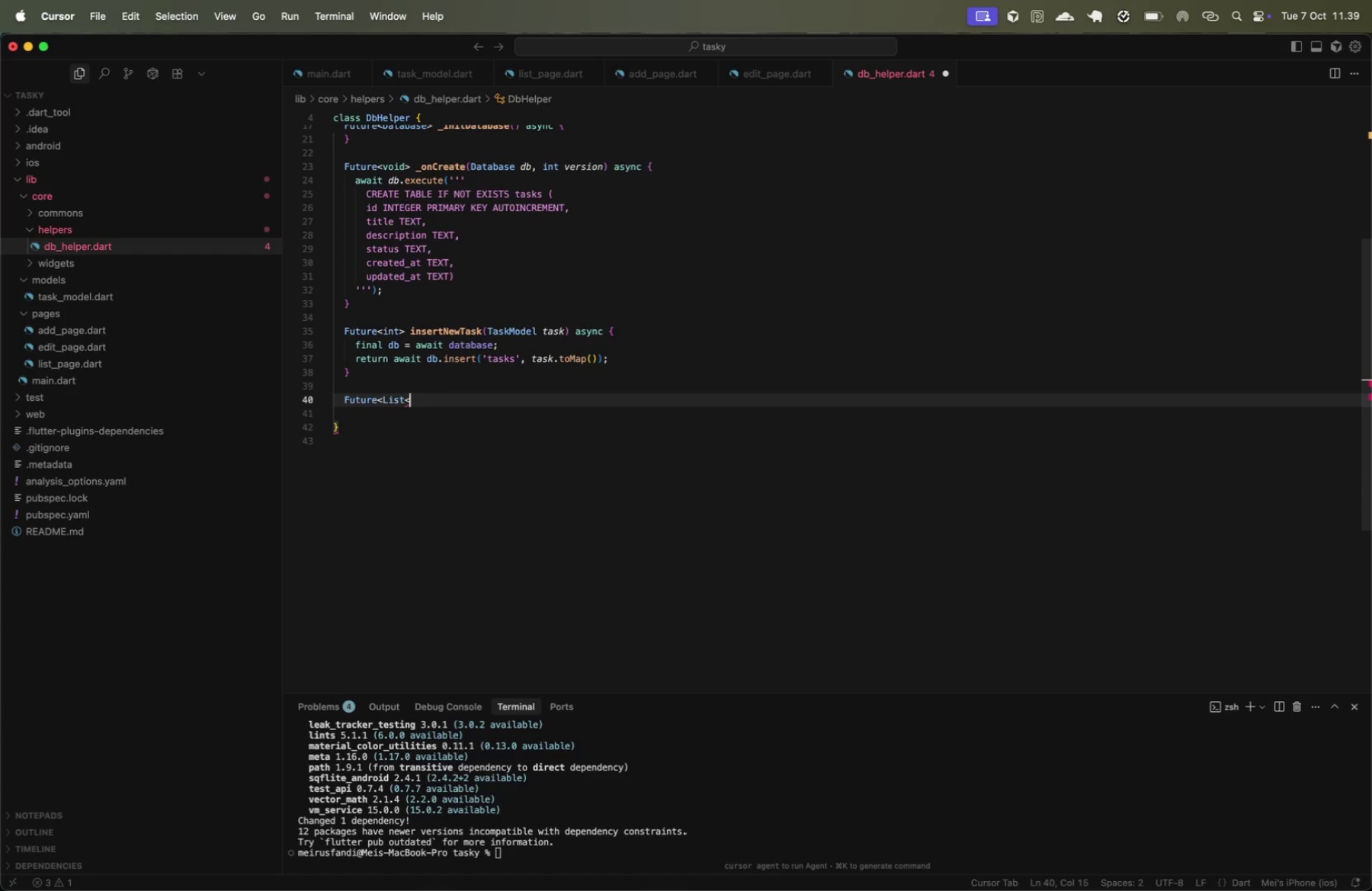 
key(Enter)
 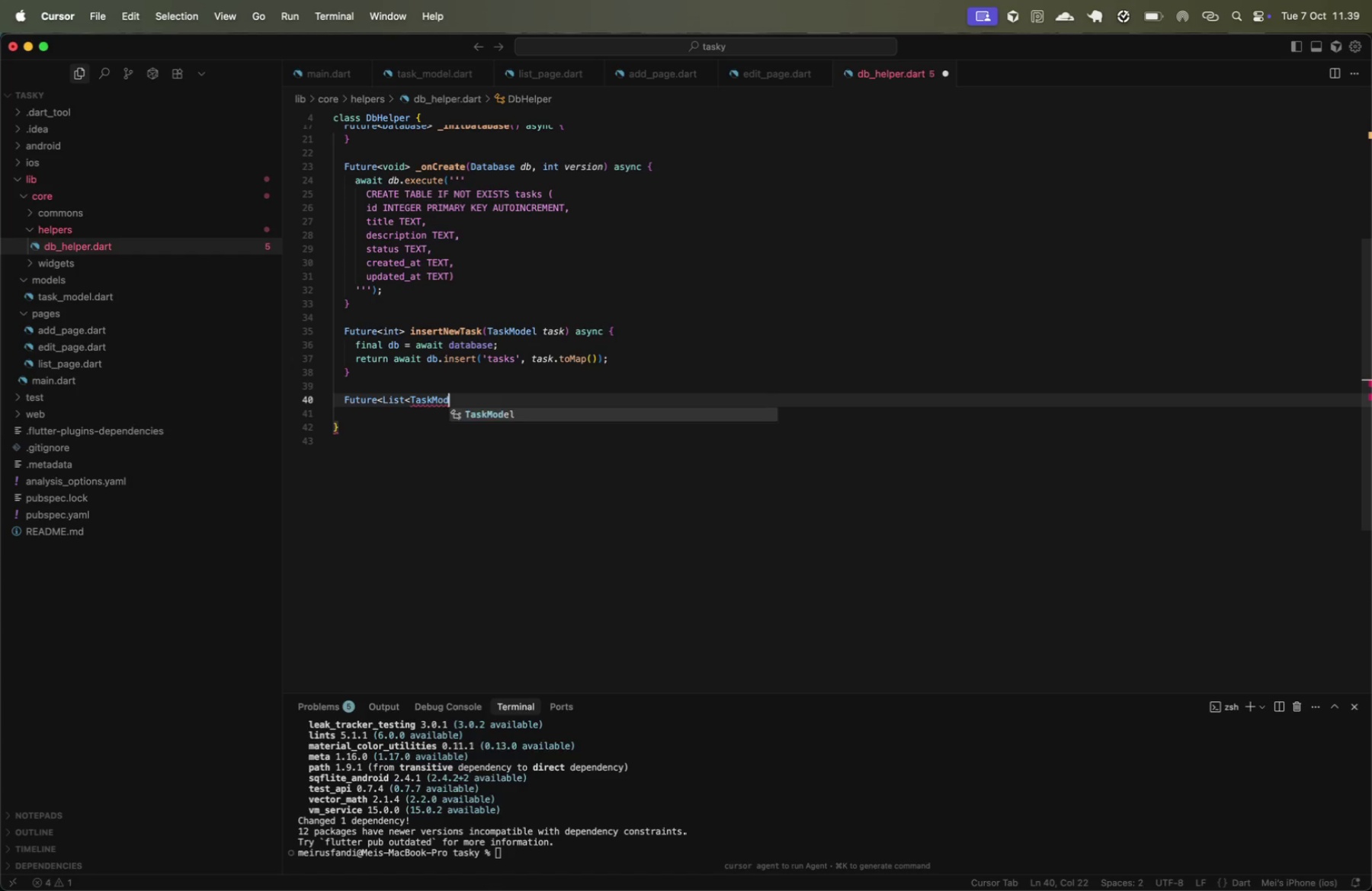 
type(>> getAllTasks()
 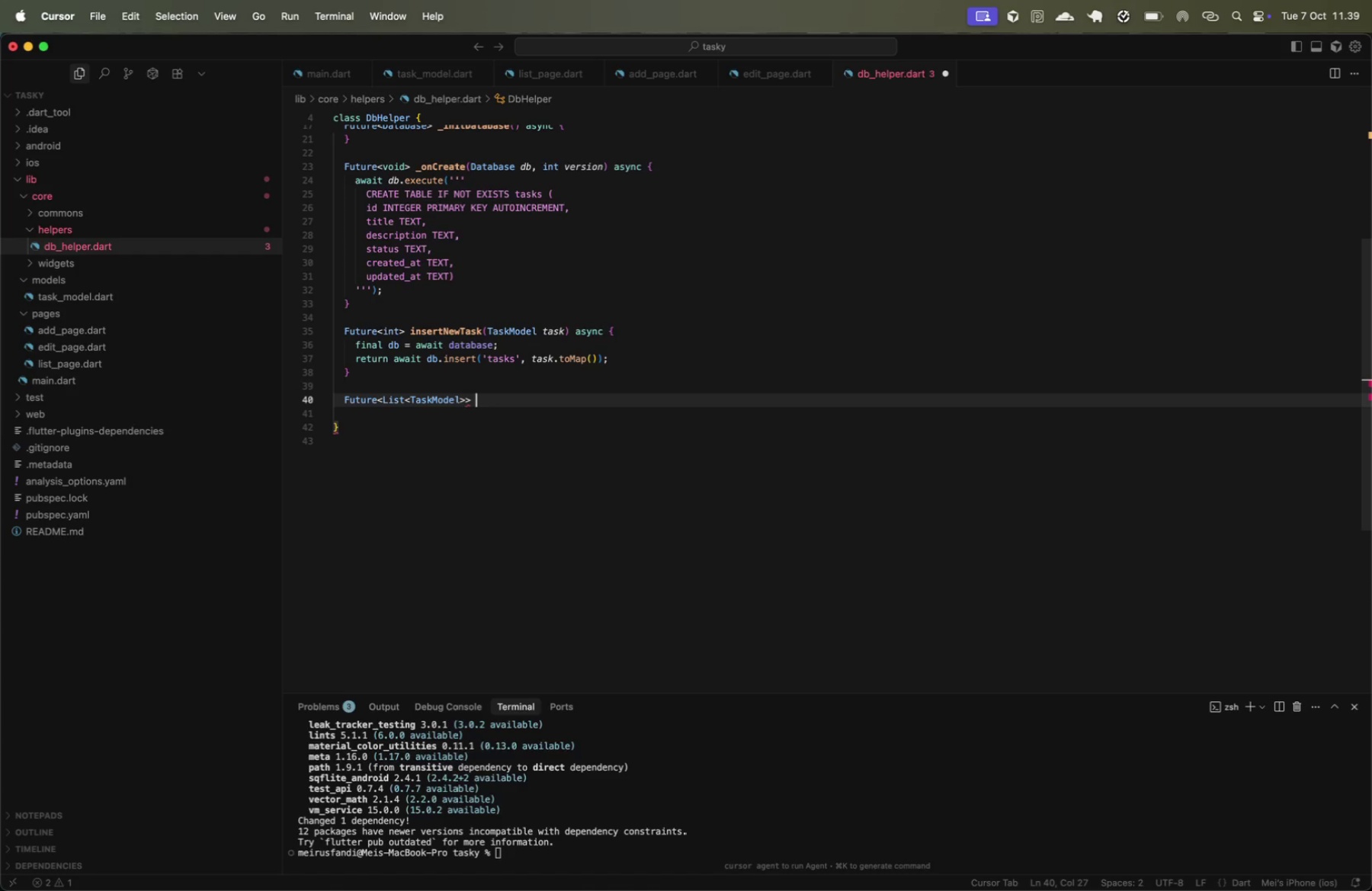 
key(ArrowRight)
 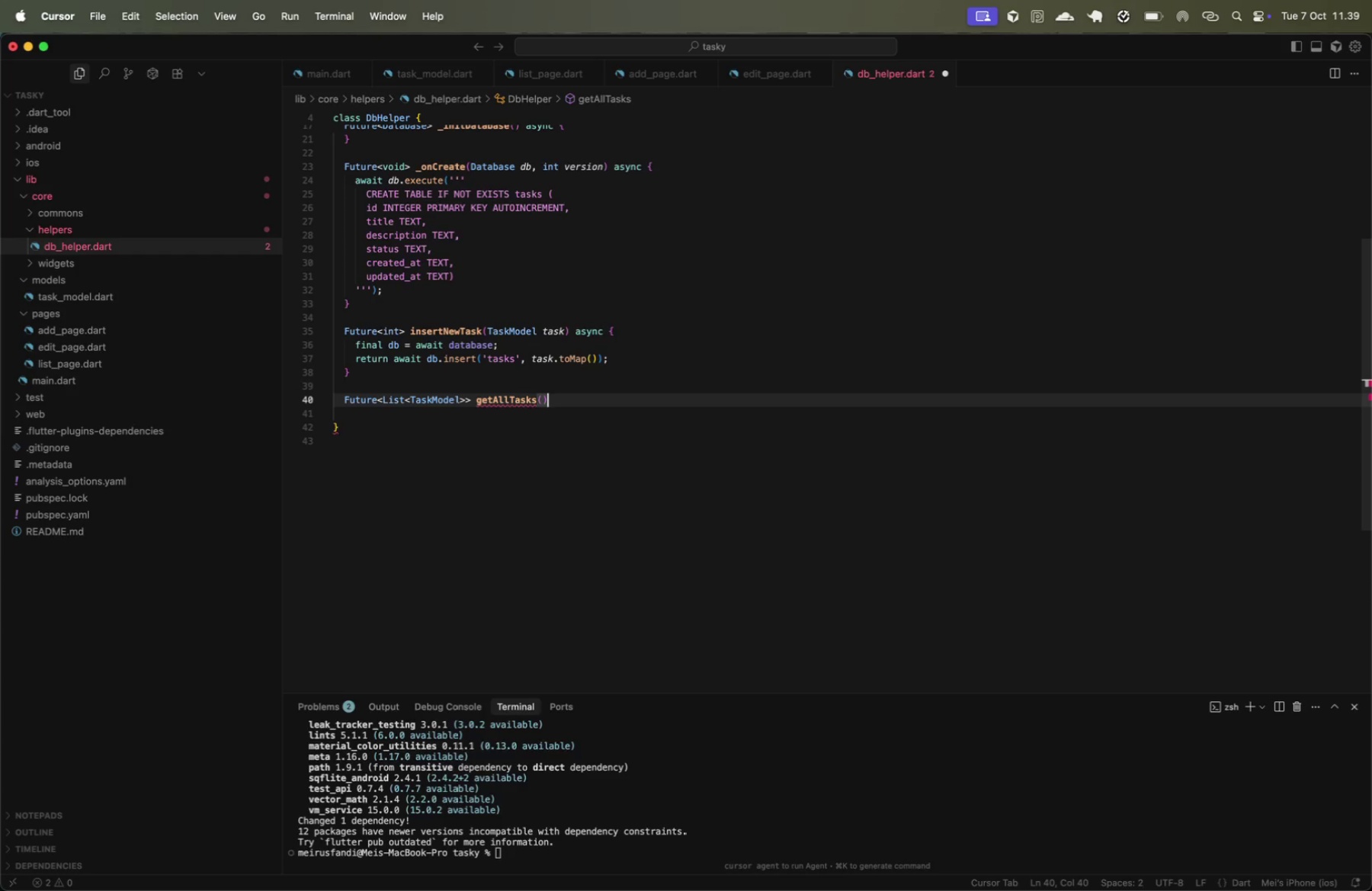 
key(Space)
 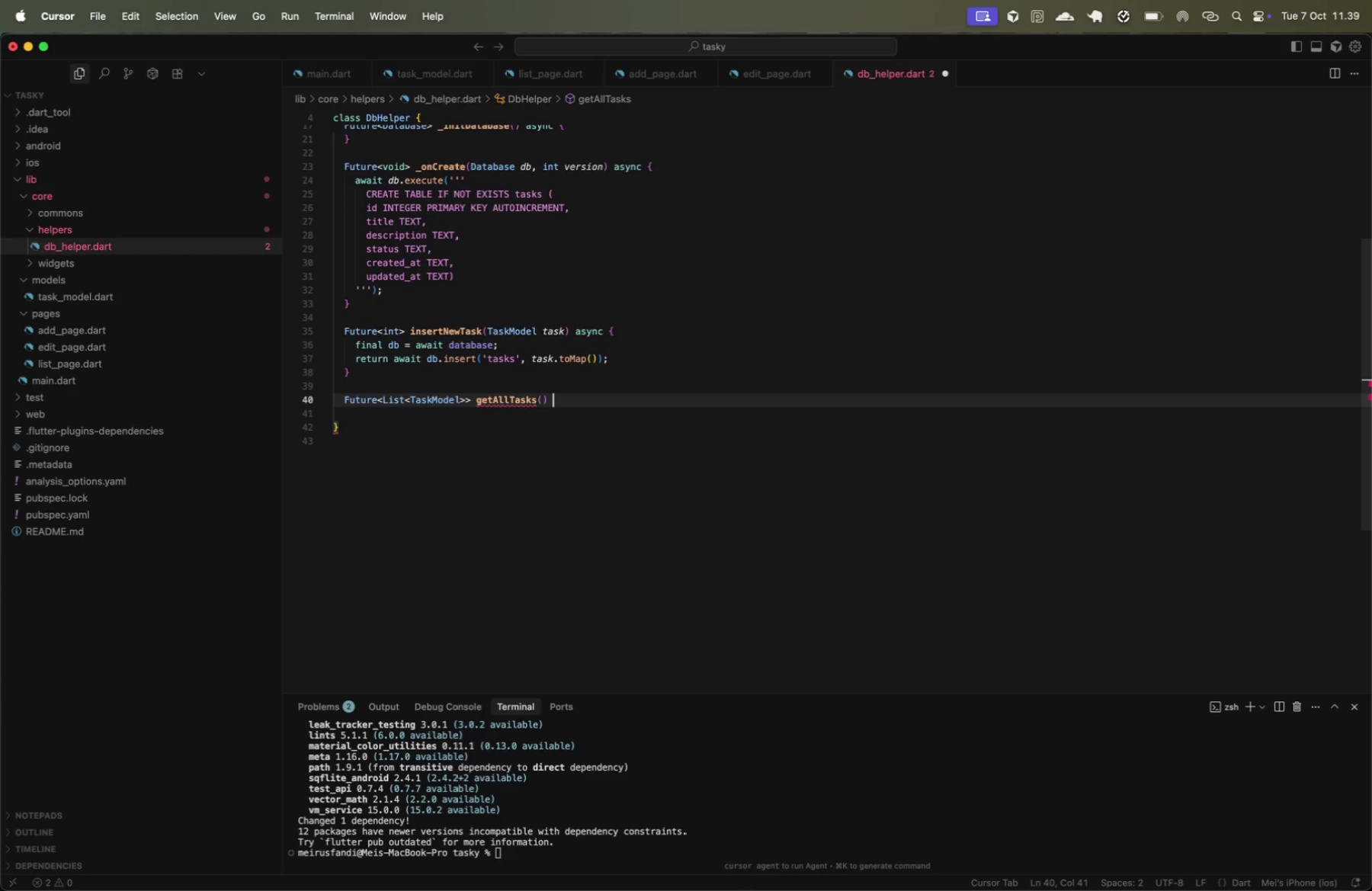 
key(Shift+ShiftLeft)
 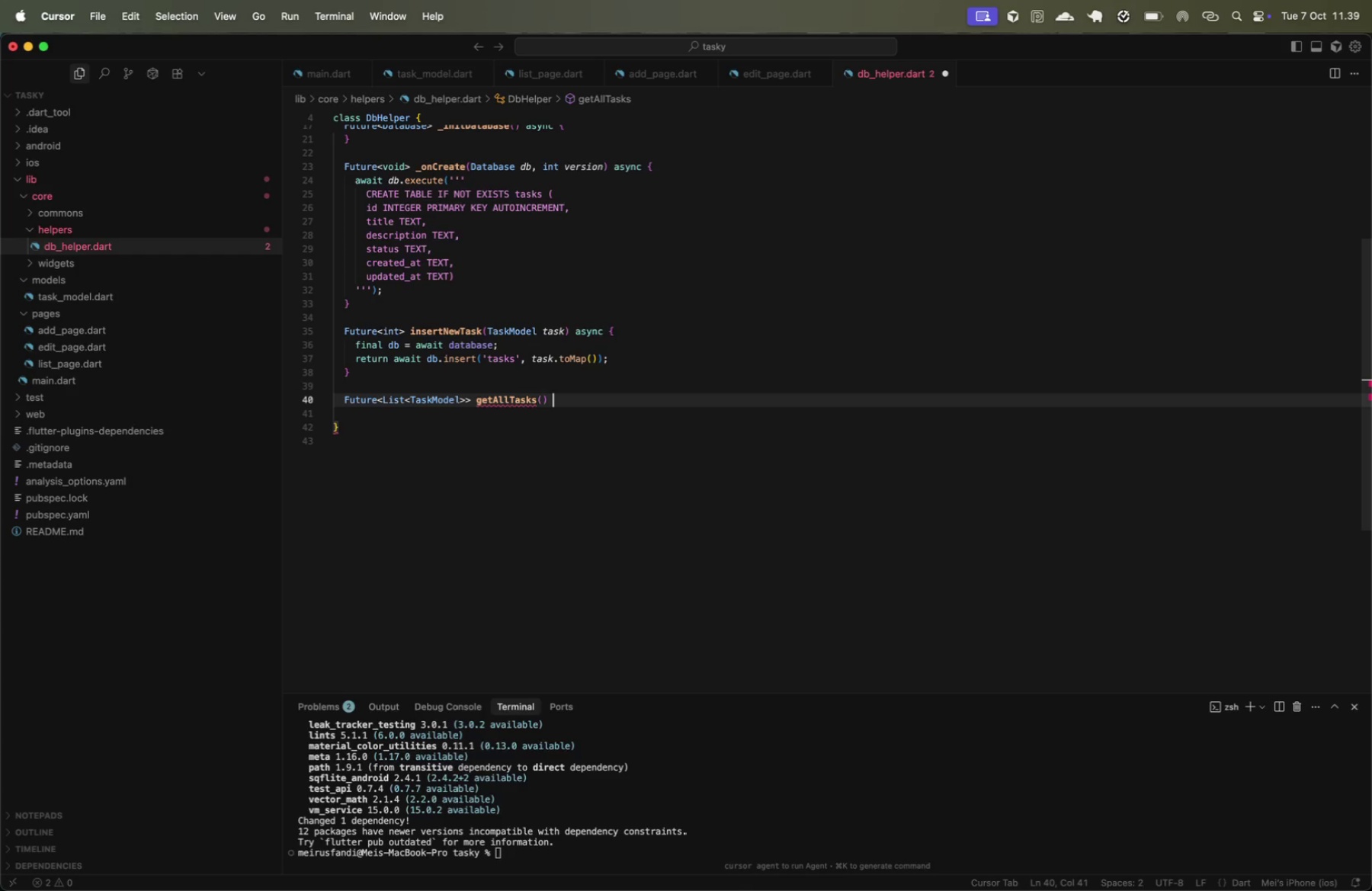 
key(Shift+BracketLeft)
 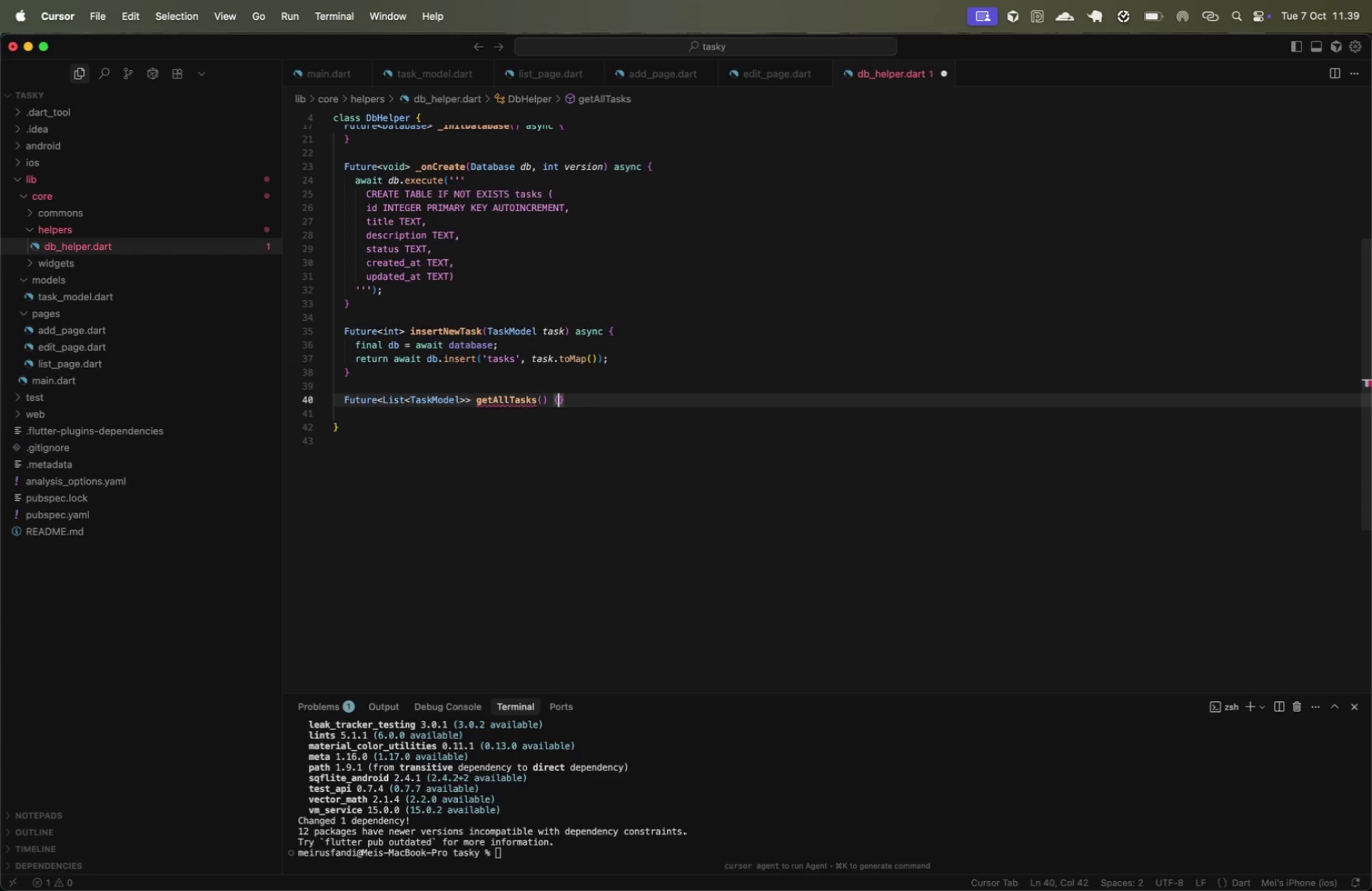 
key(Enter)
 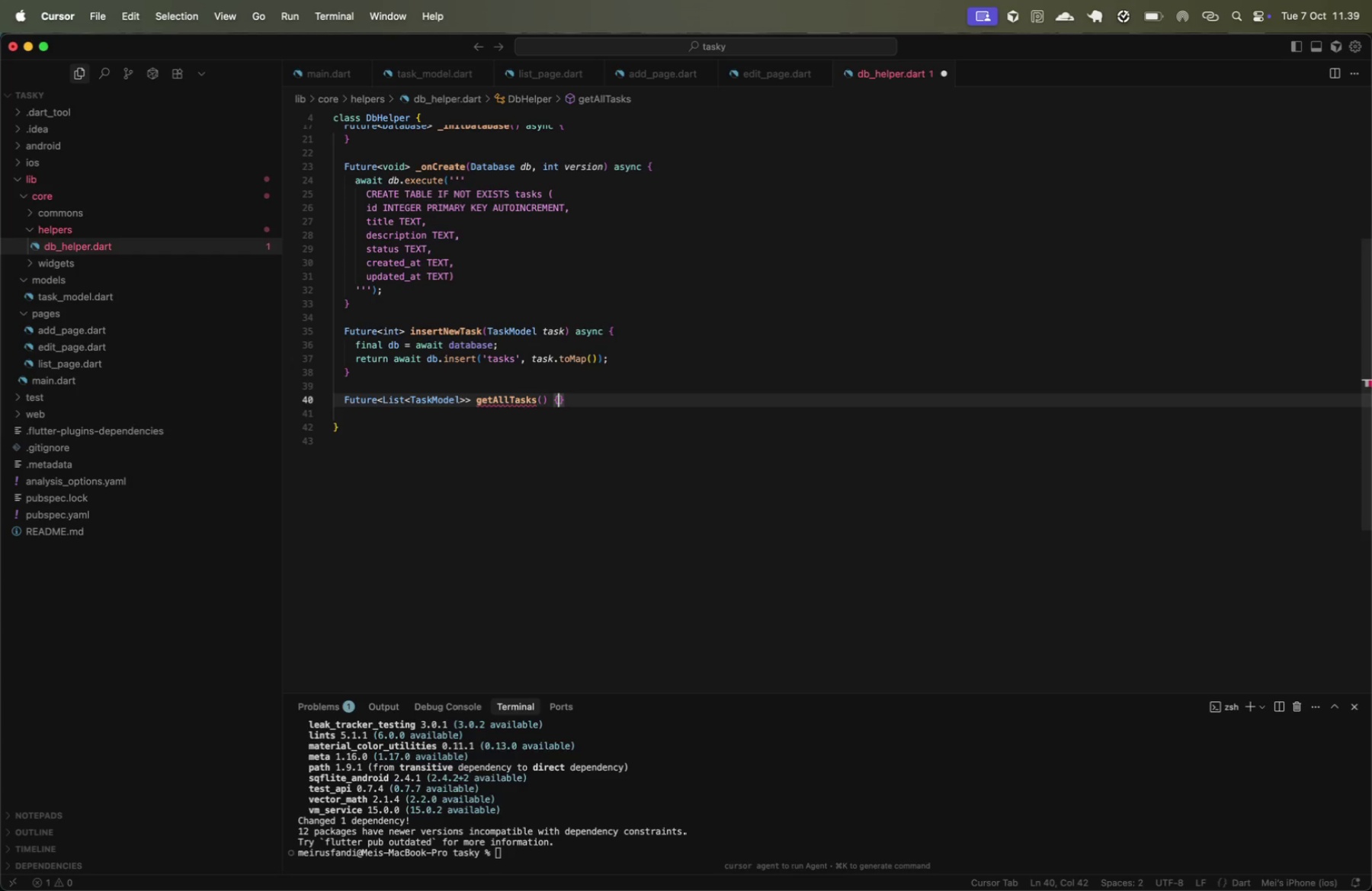 
key(ArrowUp)
 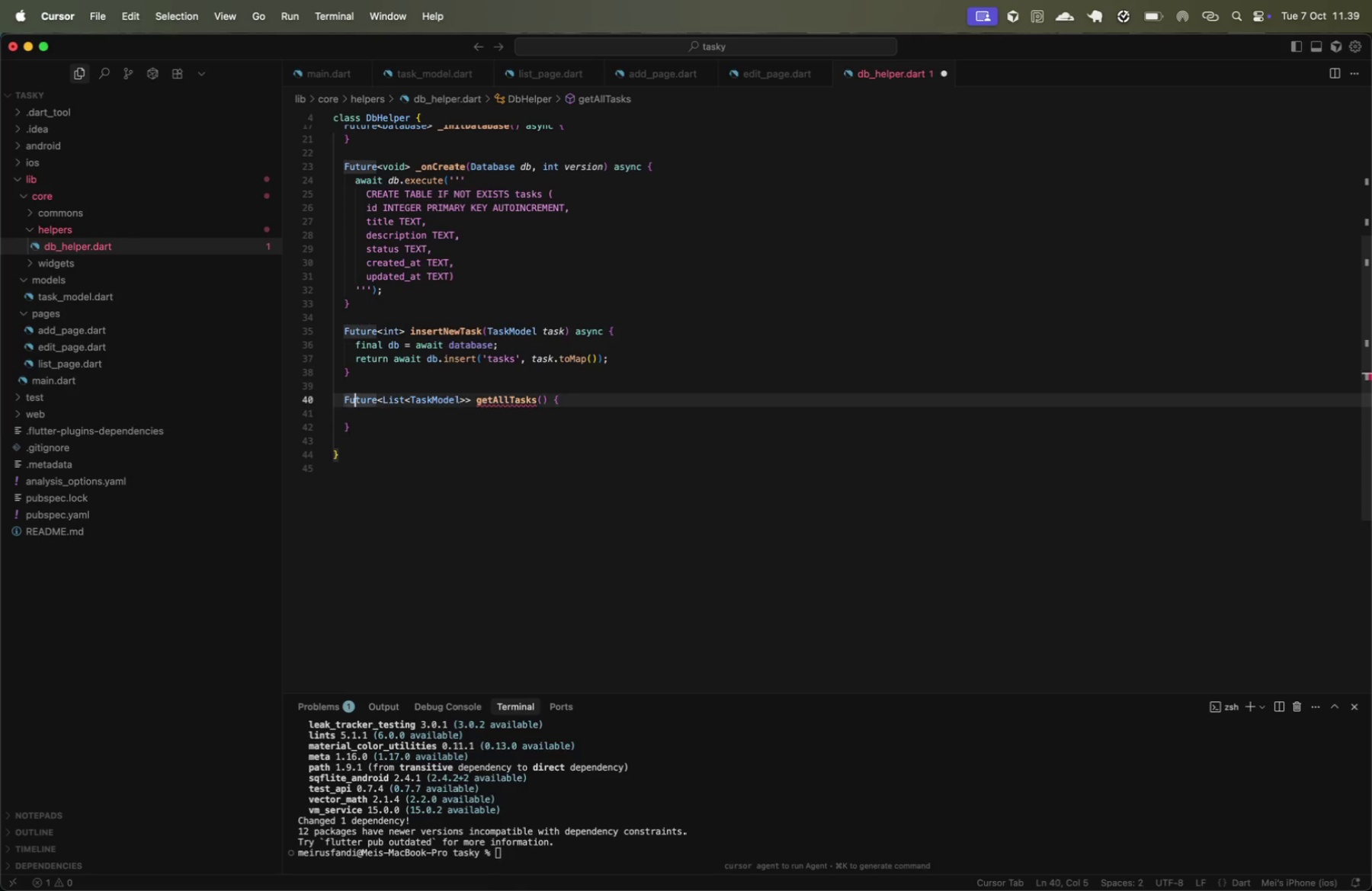 
key(Meta+CommandLeft)
 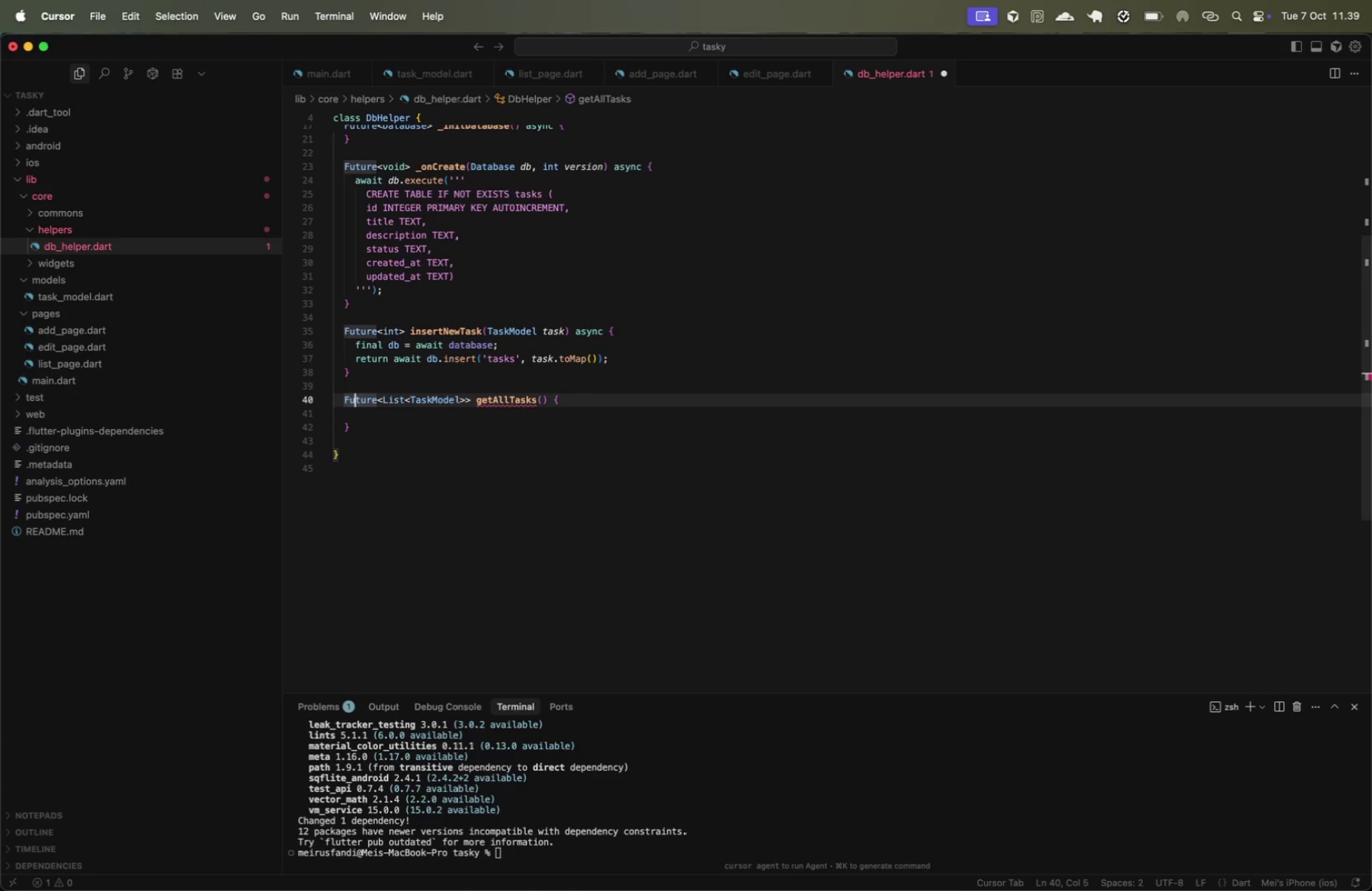 
key(Meta+ArrowRight)
 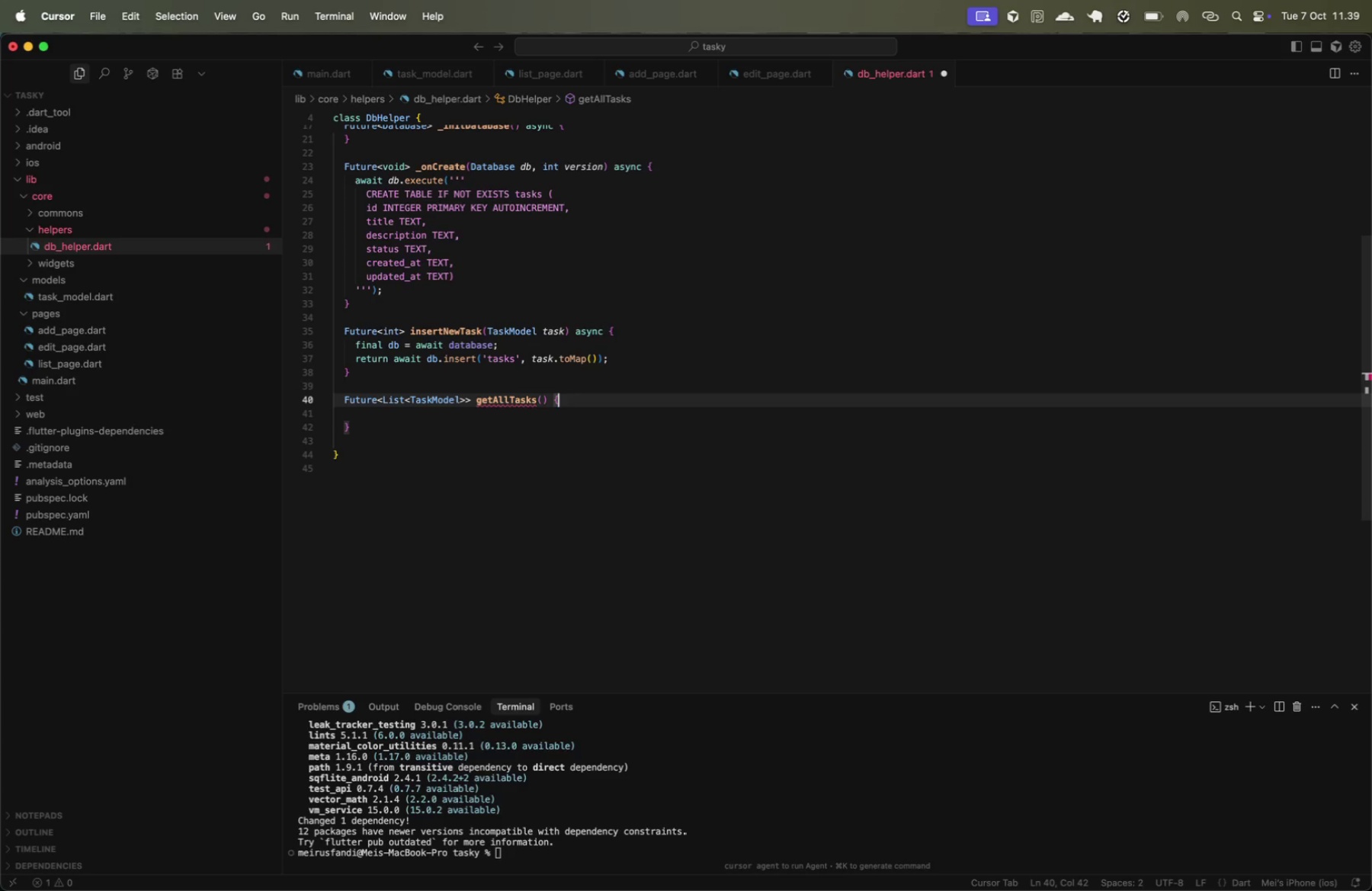 
key(ArrowLeft)
 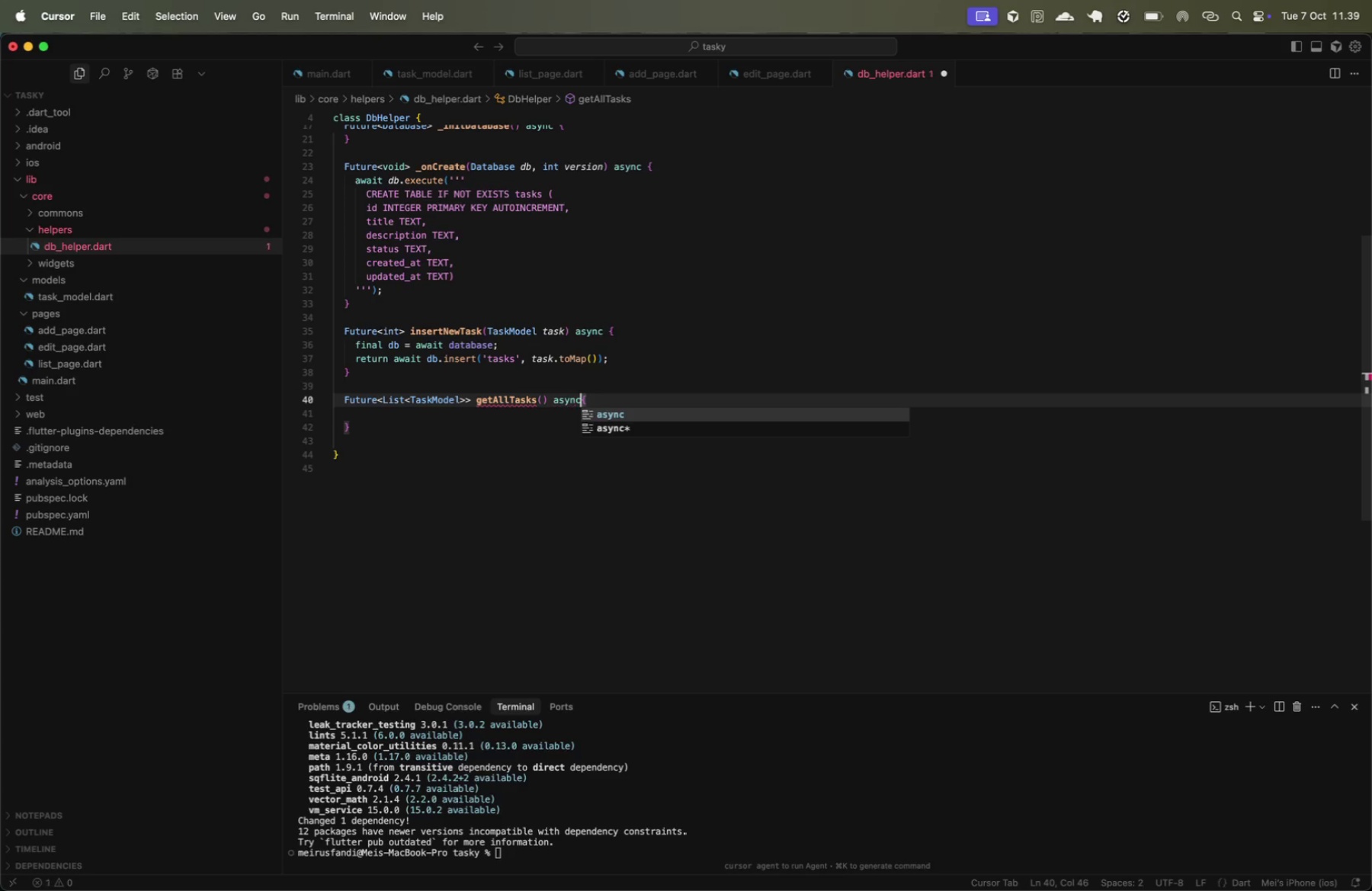 
type(async )
 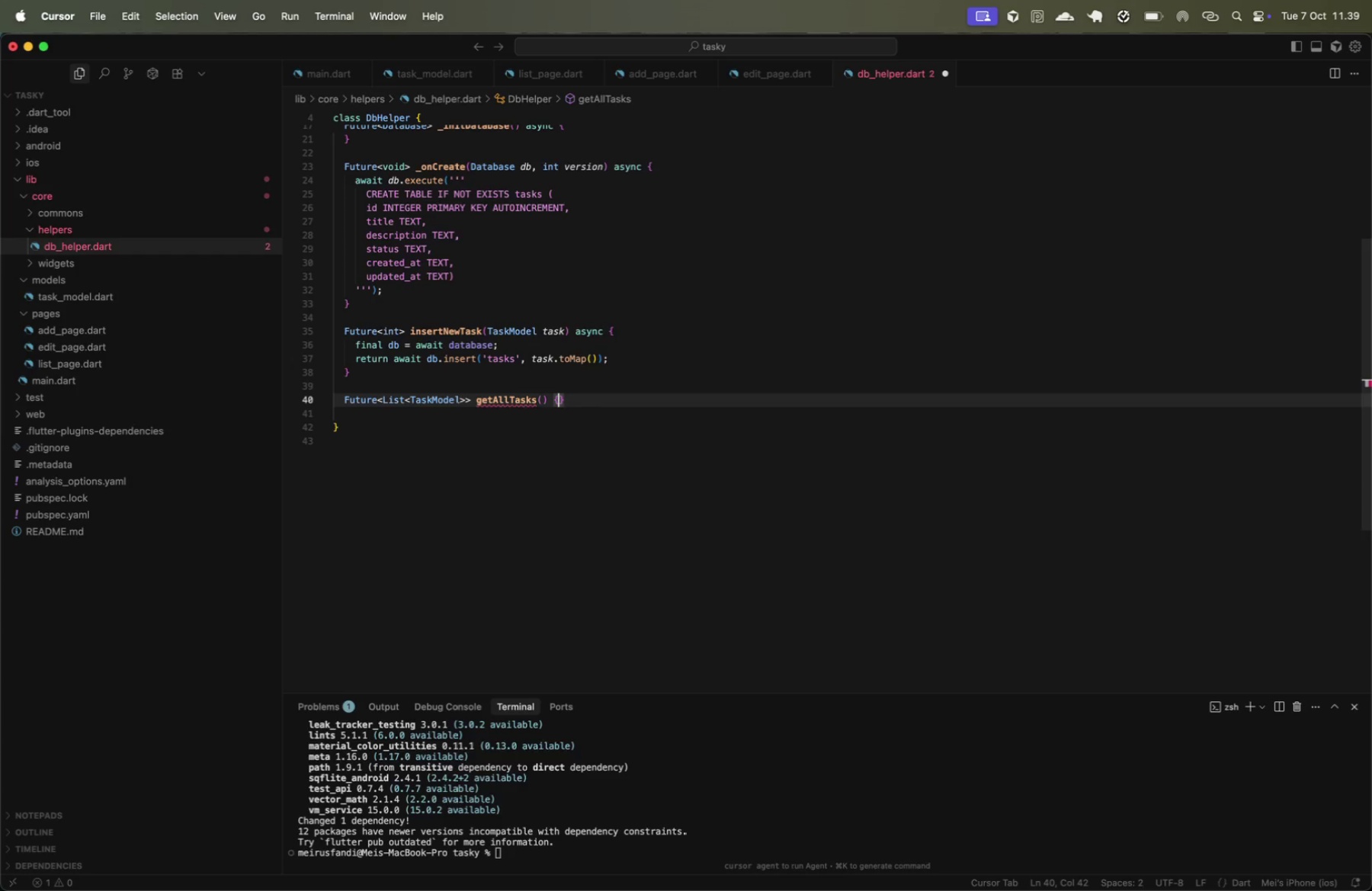 
key(ArrowRight)
 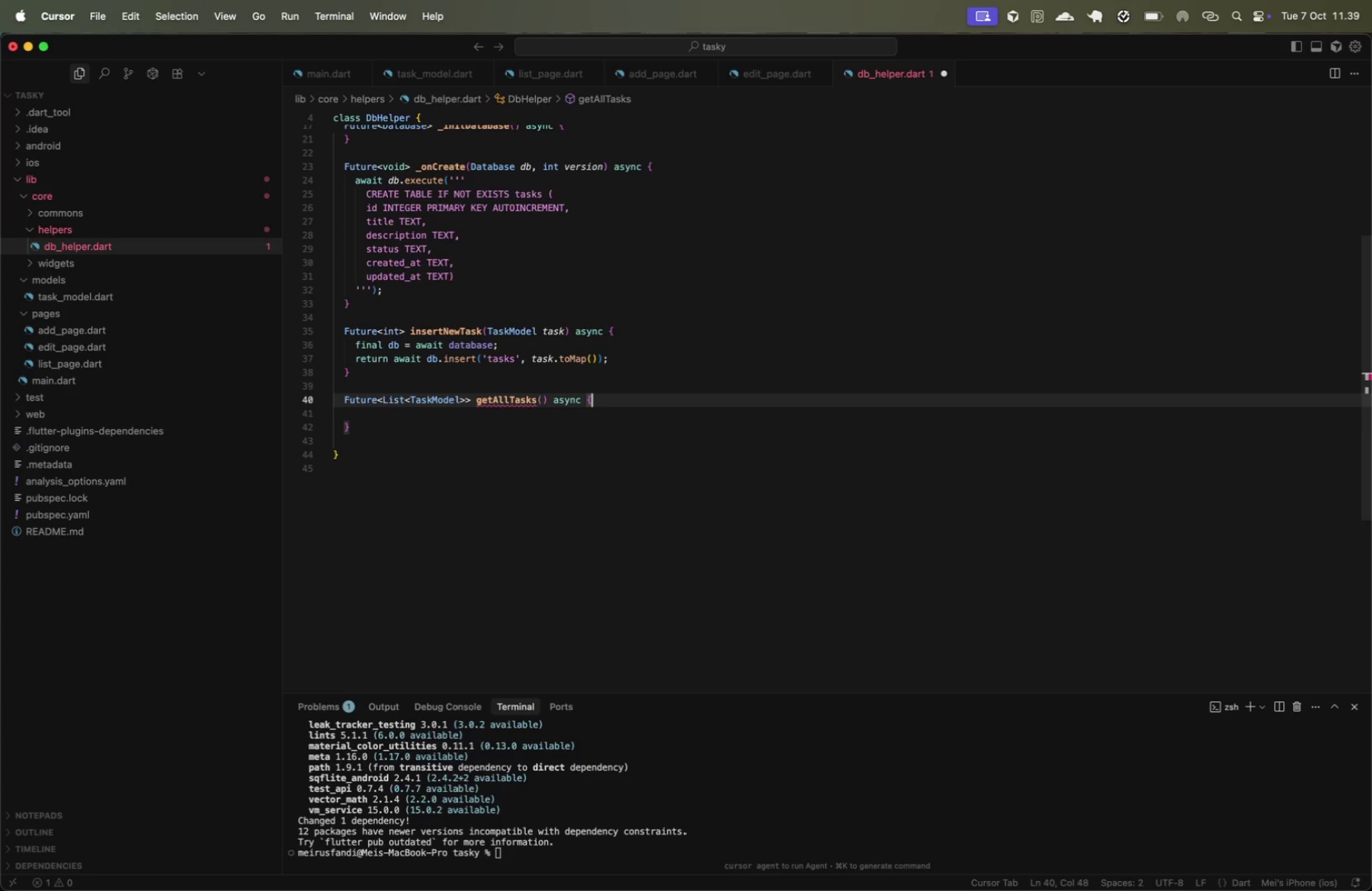 
key(ArrowDown)
 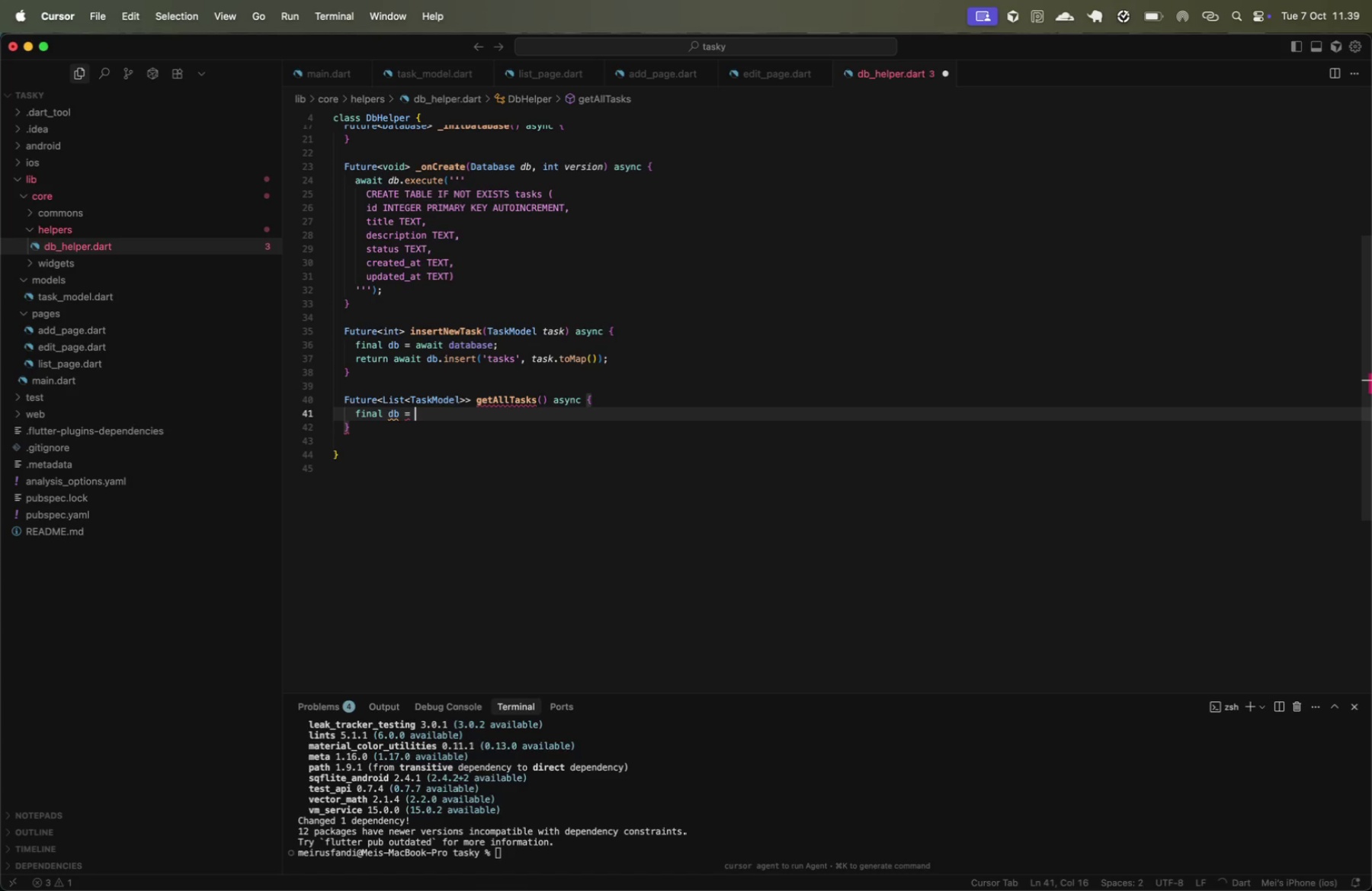 
key(Tab)
type(final db = await db)
key(Backspace)
type(a)
 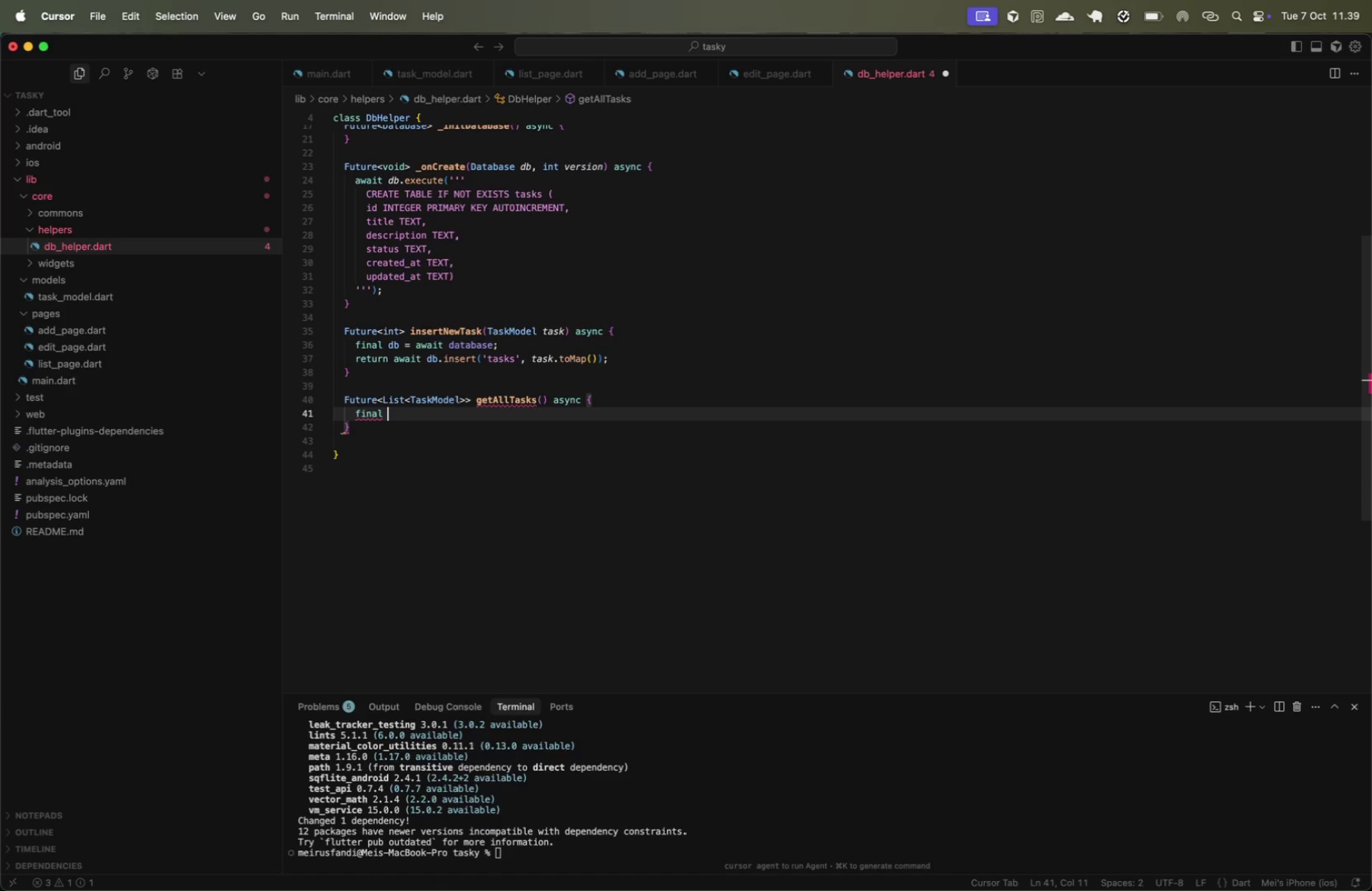 
key(Enter)
 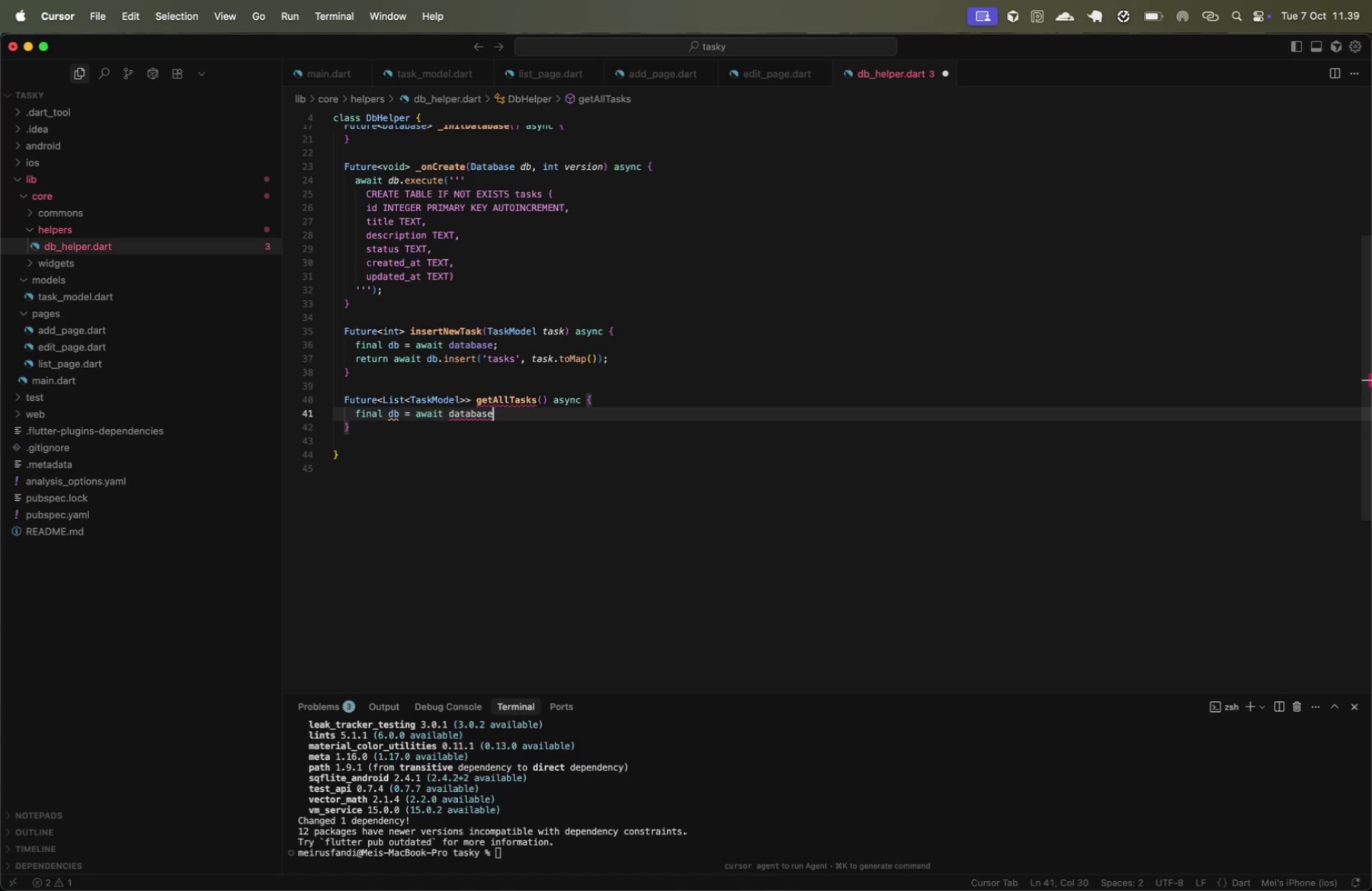 
key(Semicolon)
 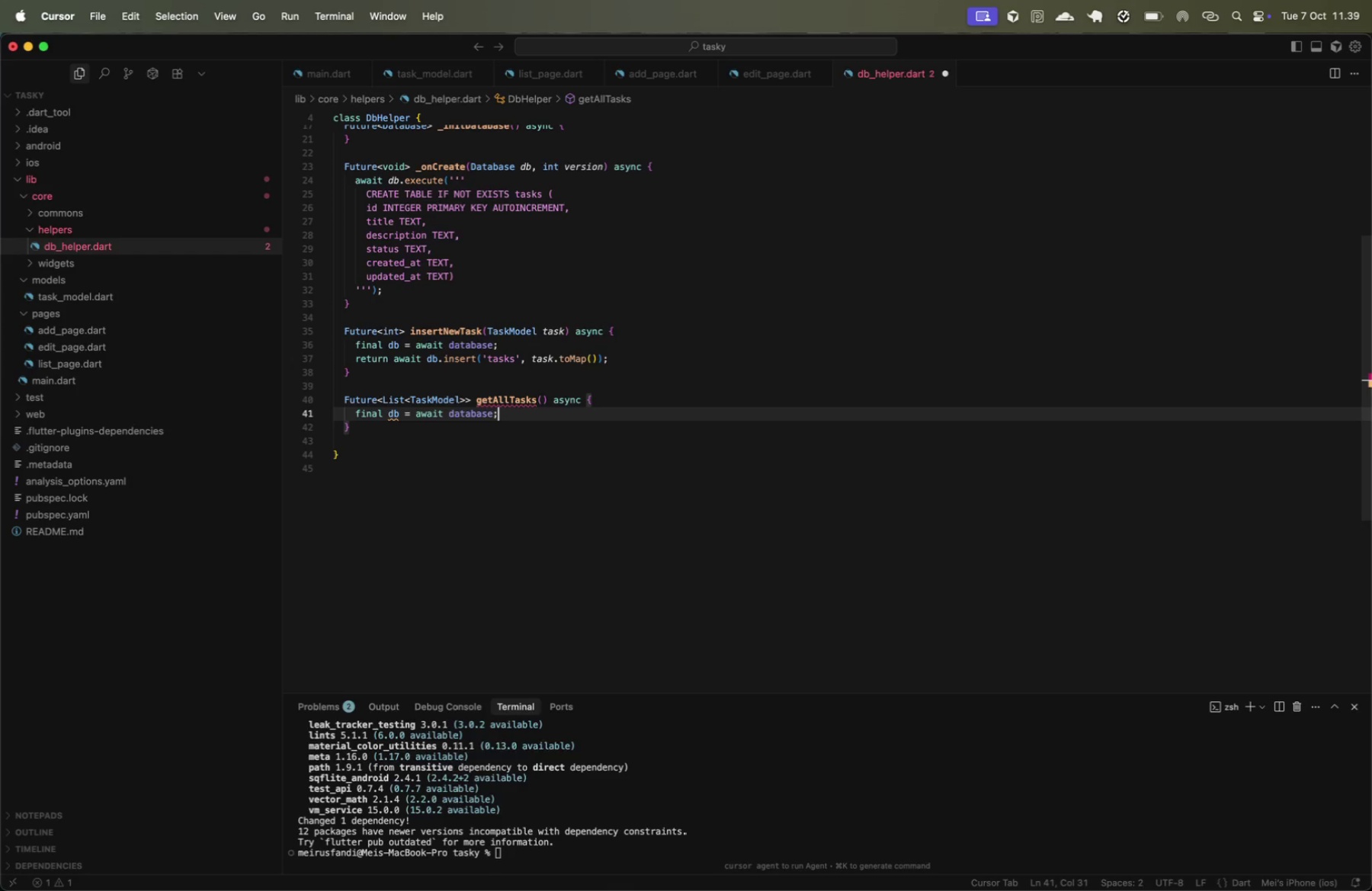 
key(Enter)
 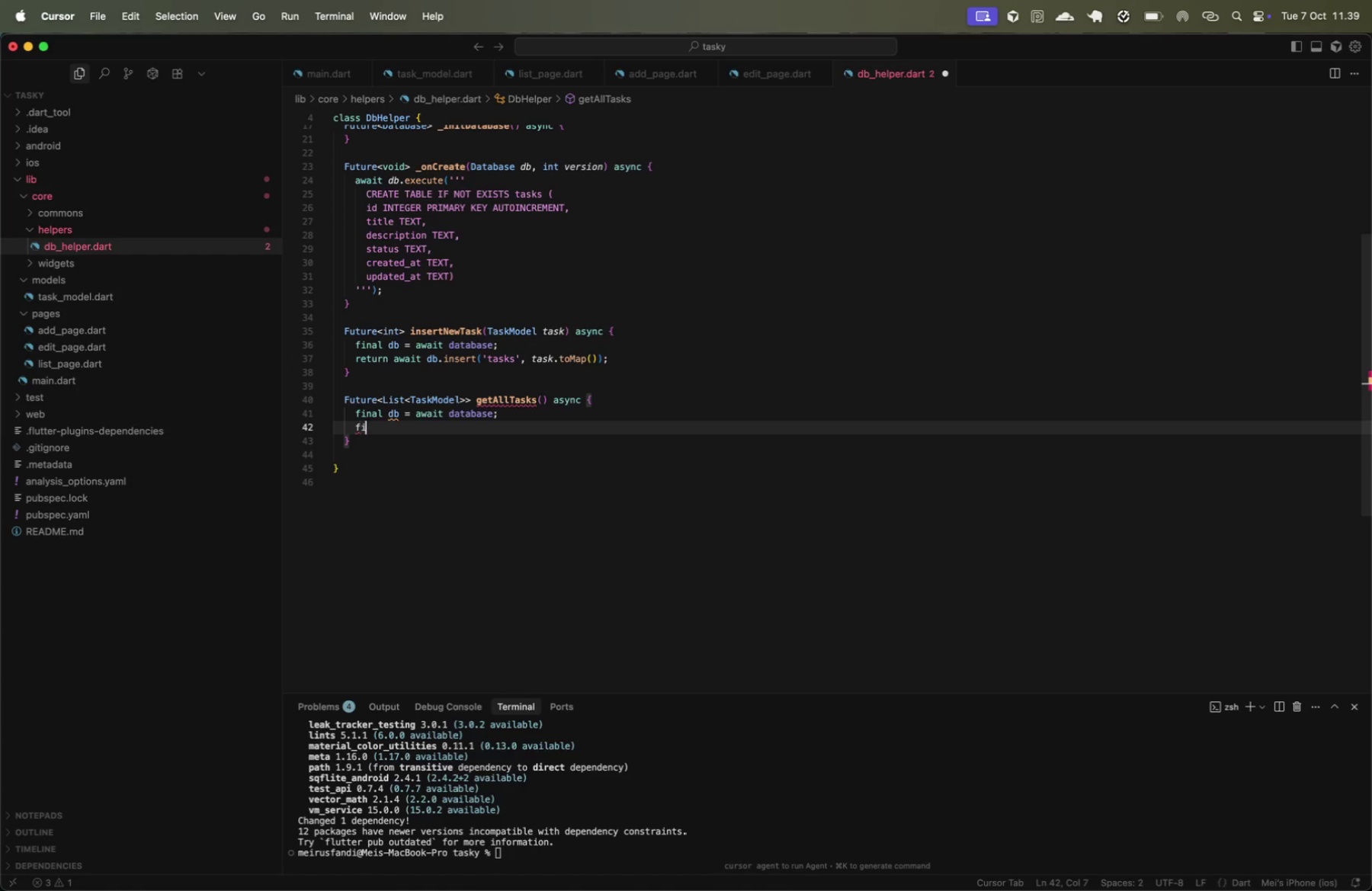 
type(final result )
key(Backspace)
type( = awa)
 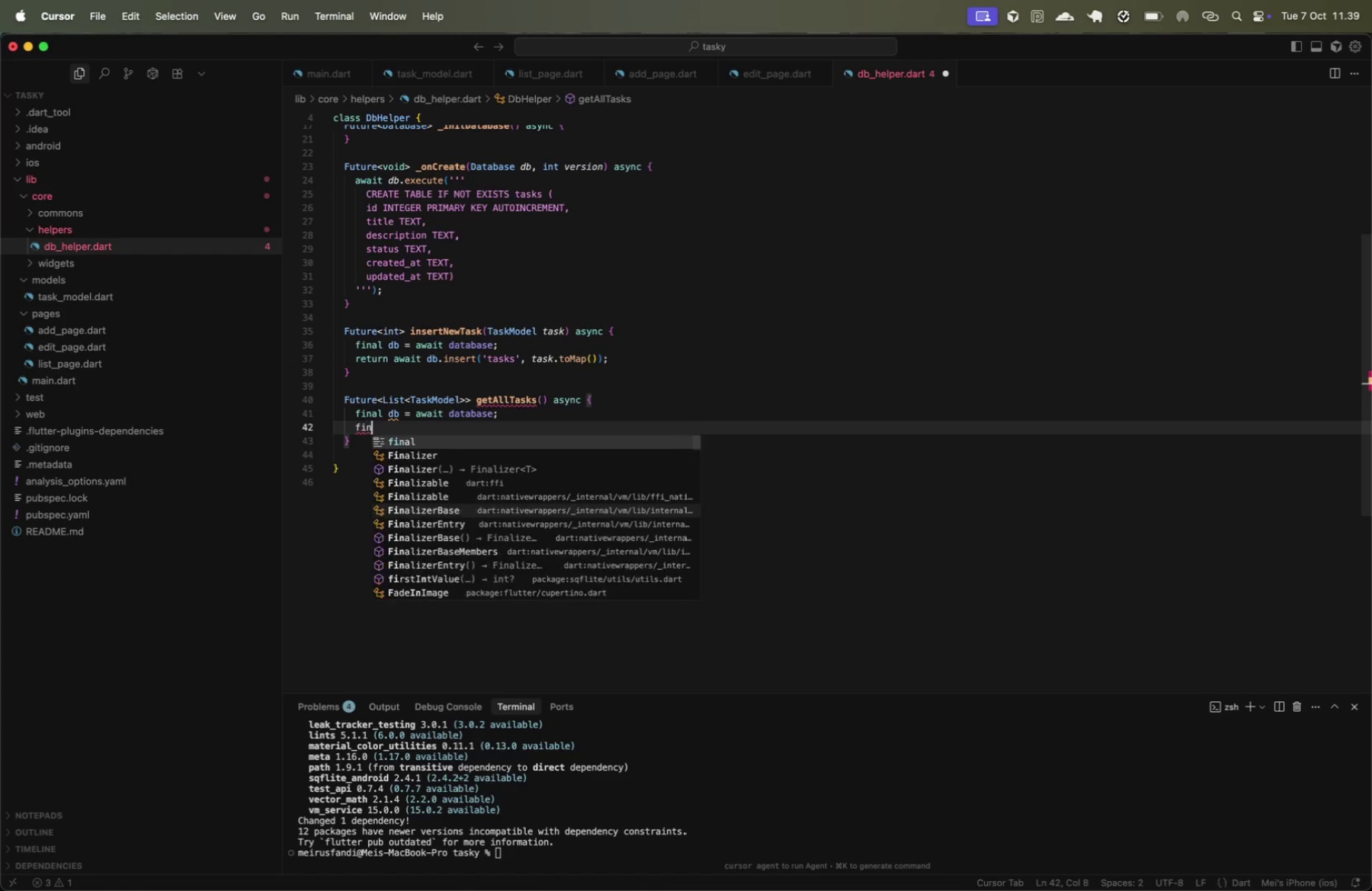 
key(Enter)
 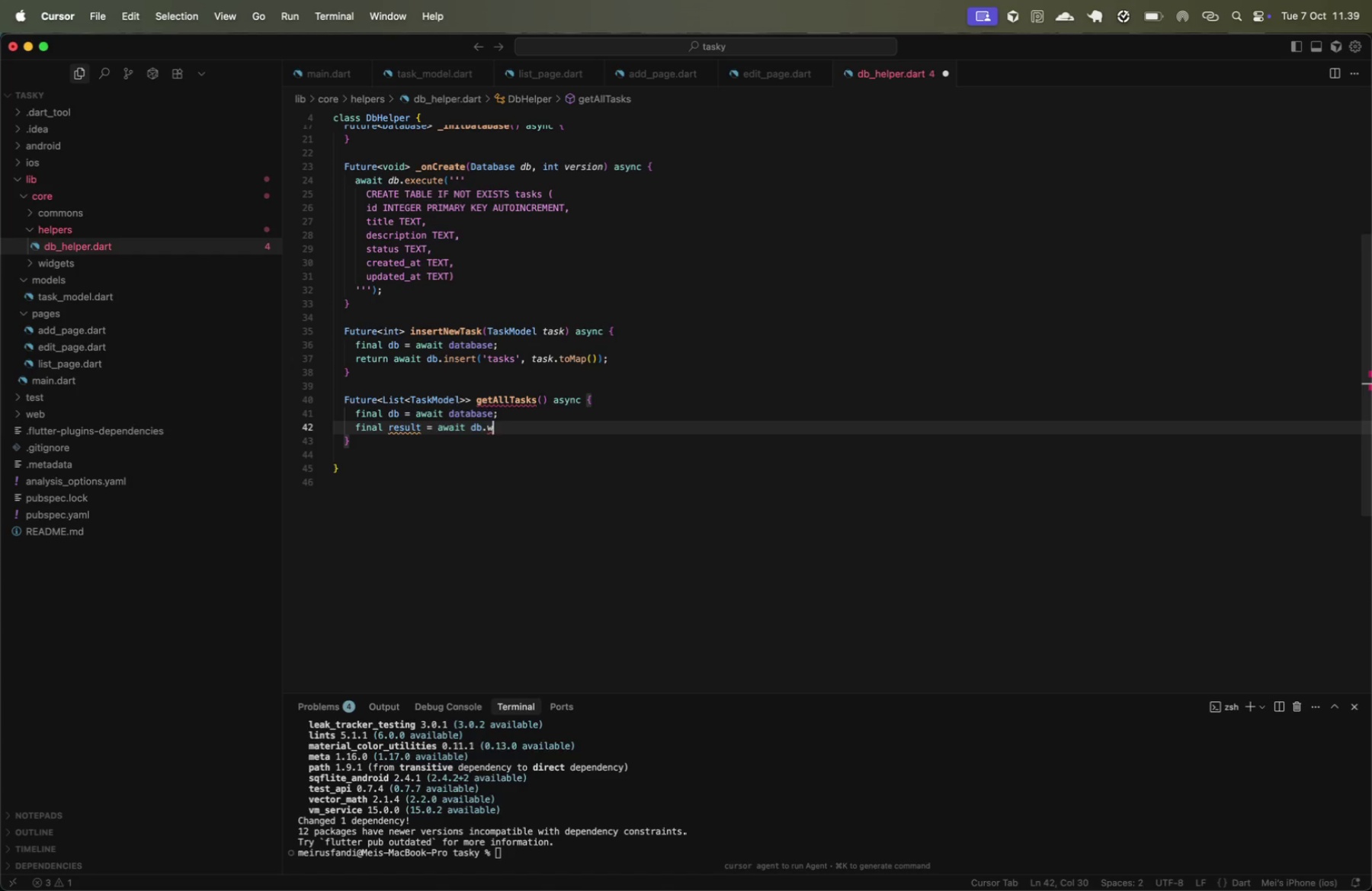 
type( db.w)
key(Backspace)
type(q)
 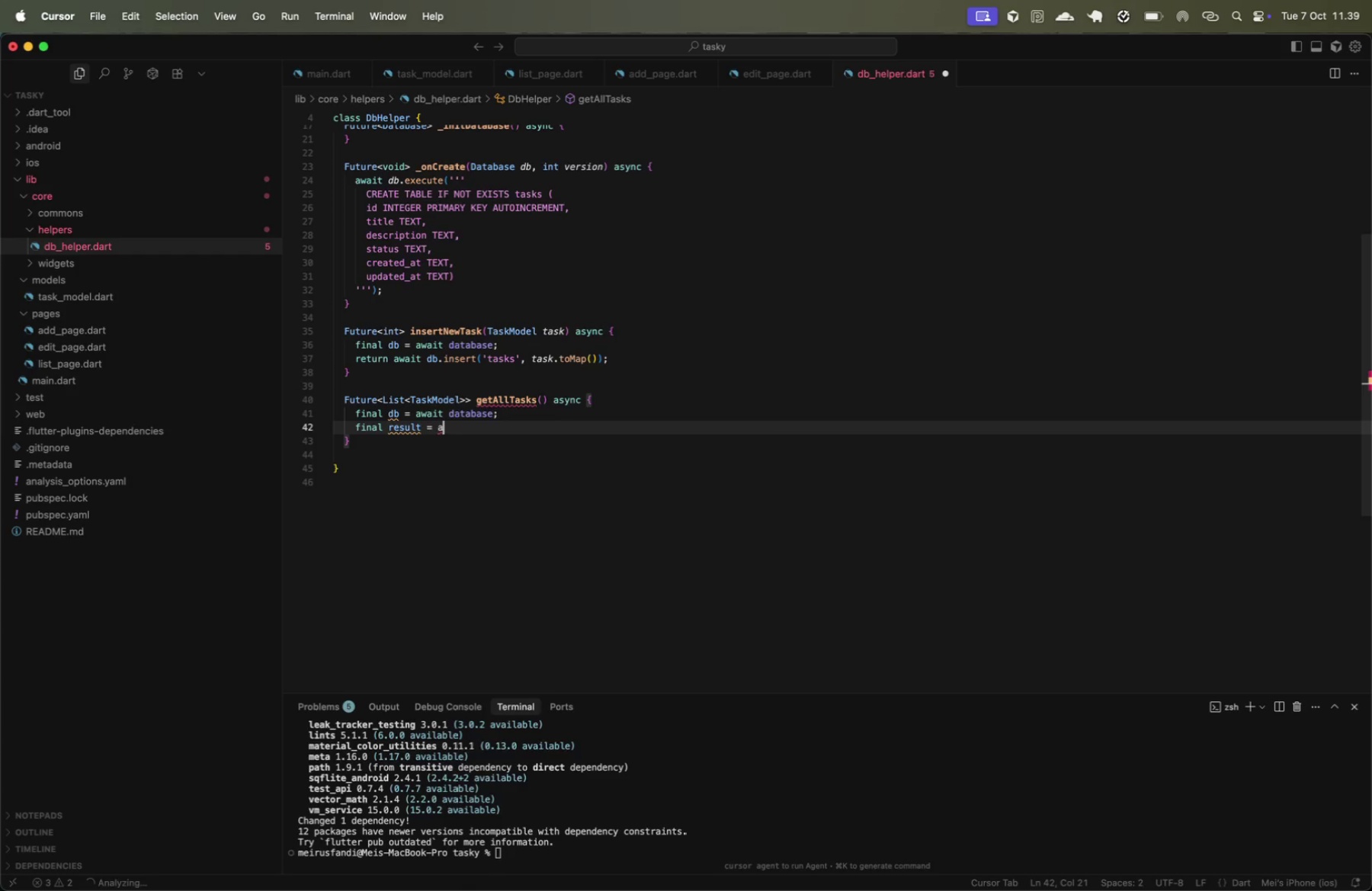 
key(Enter)
 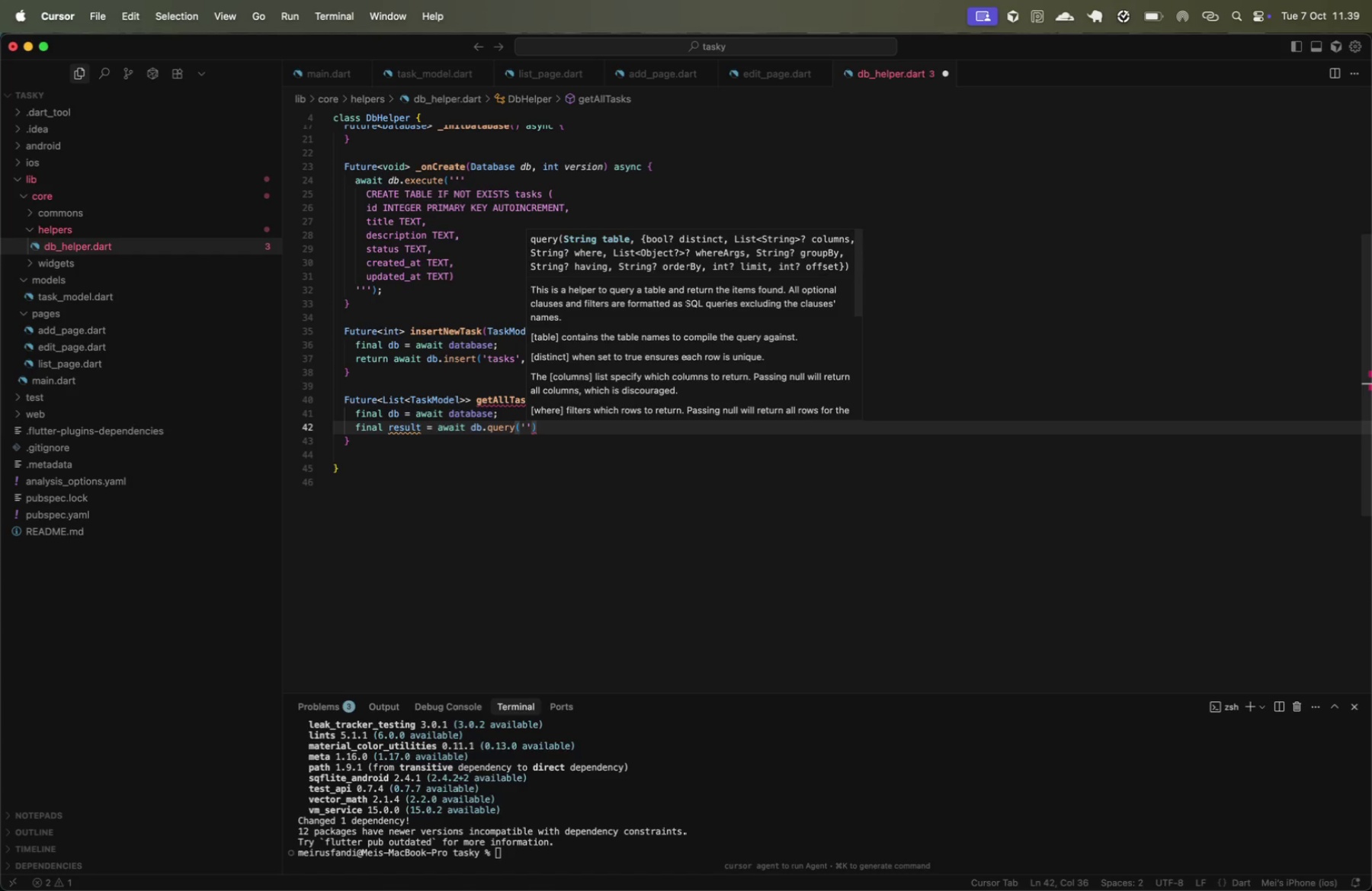 
key(Backspace)
type('tasks)
 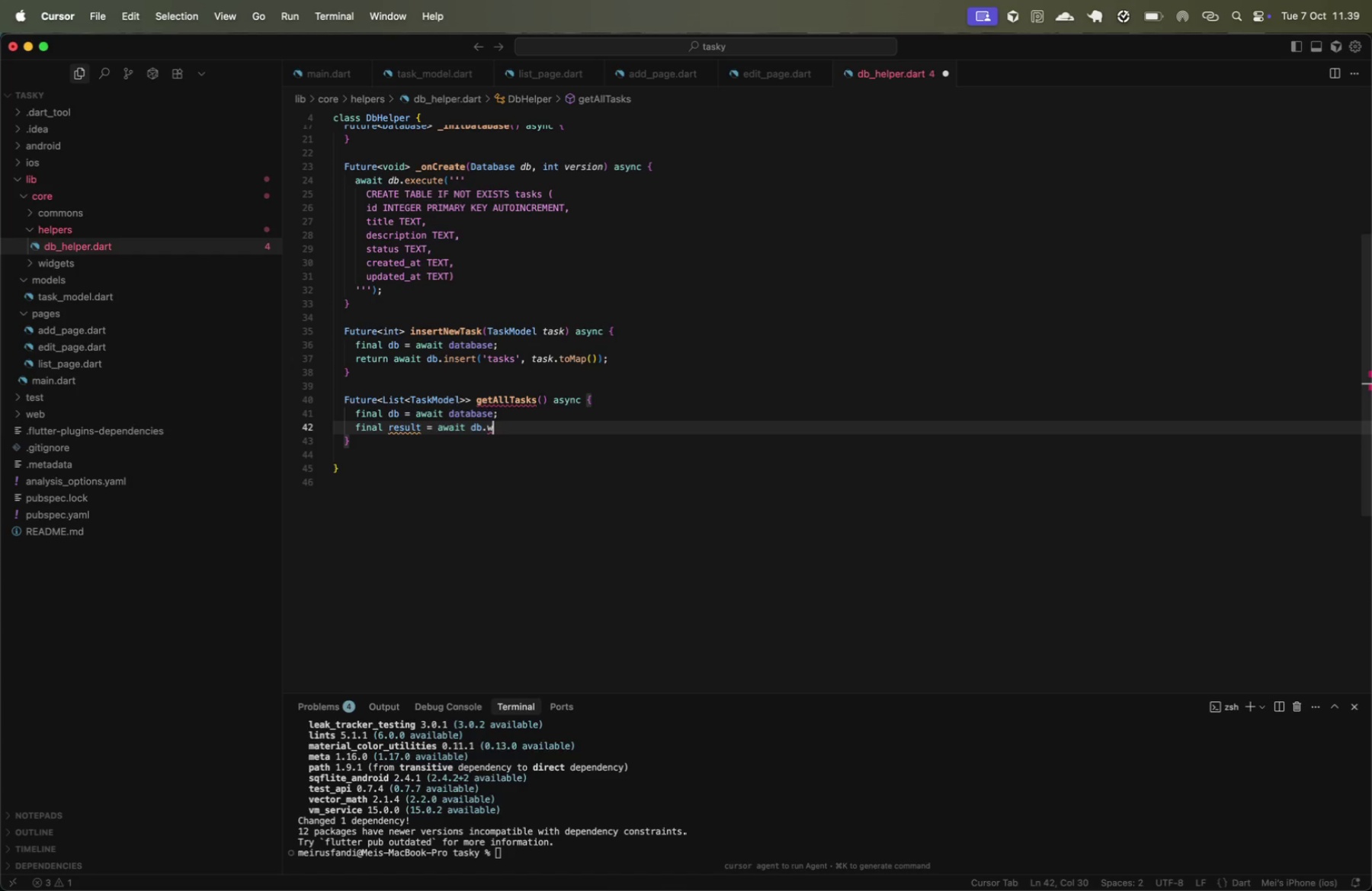 
key(ArrowRight)
 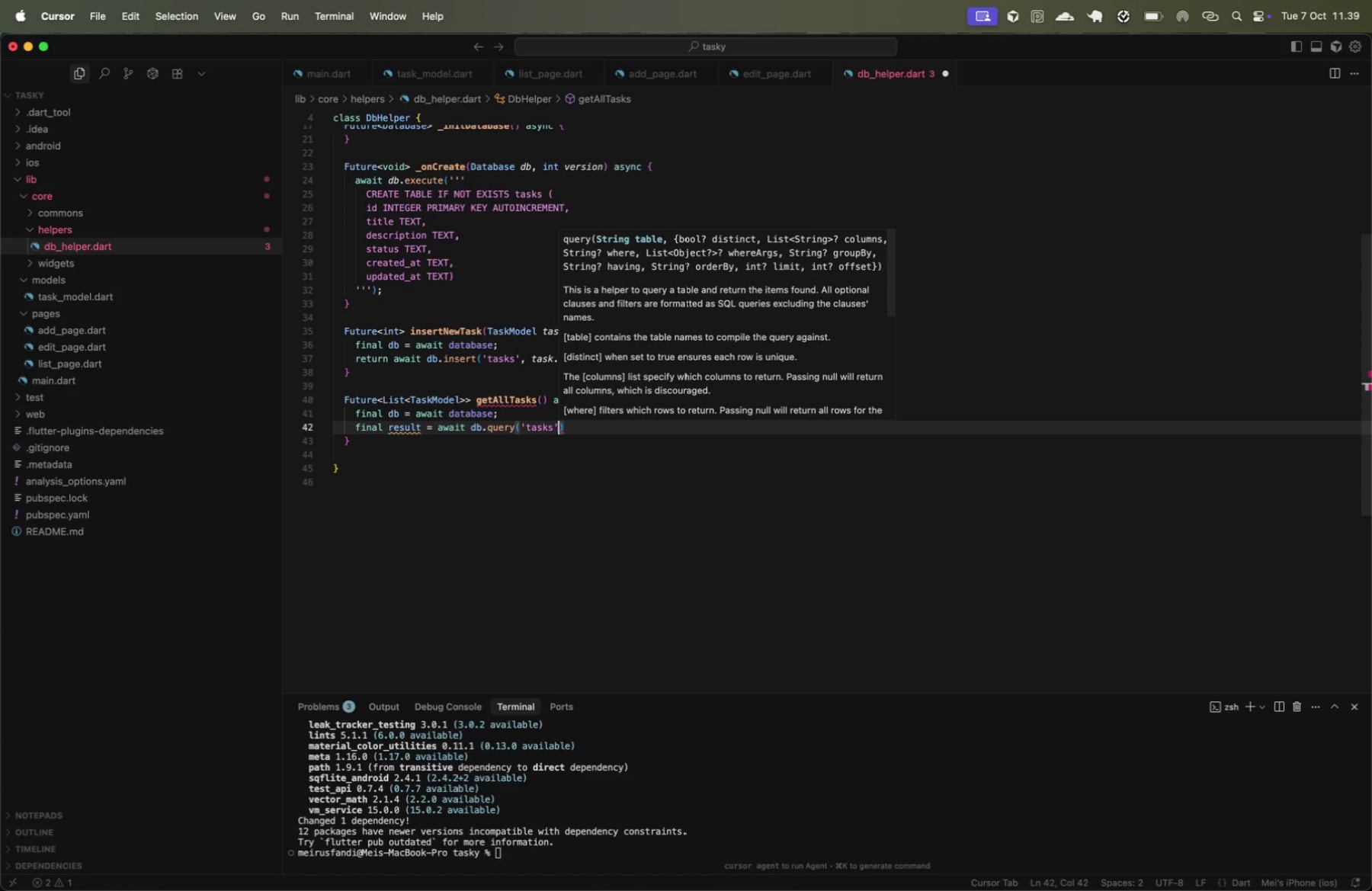 
key(Meta+CommandLeft)
 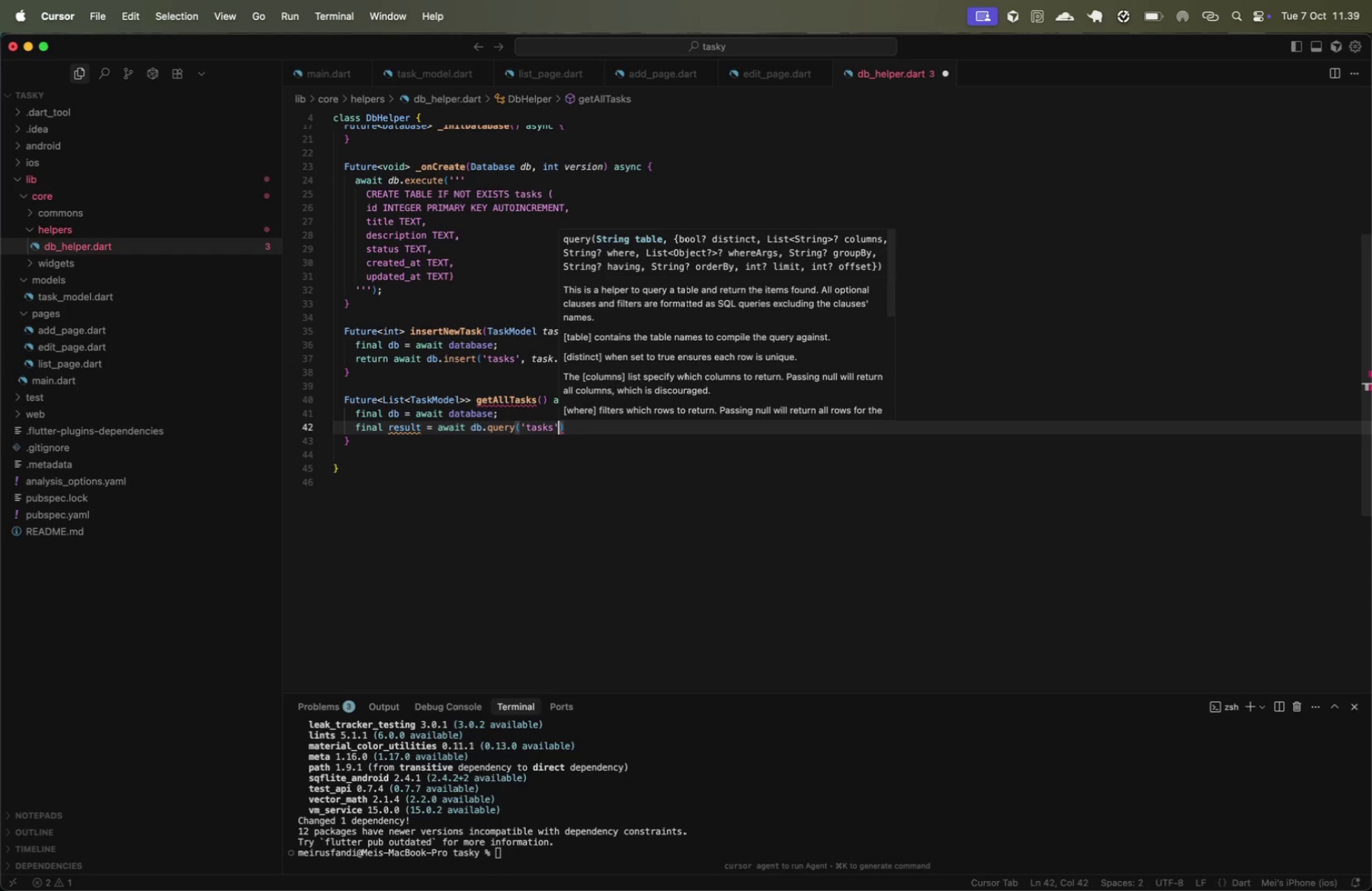 
key(Meta+ArrowRight)
 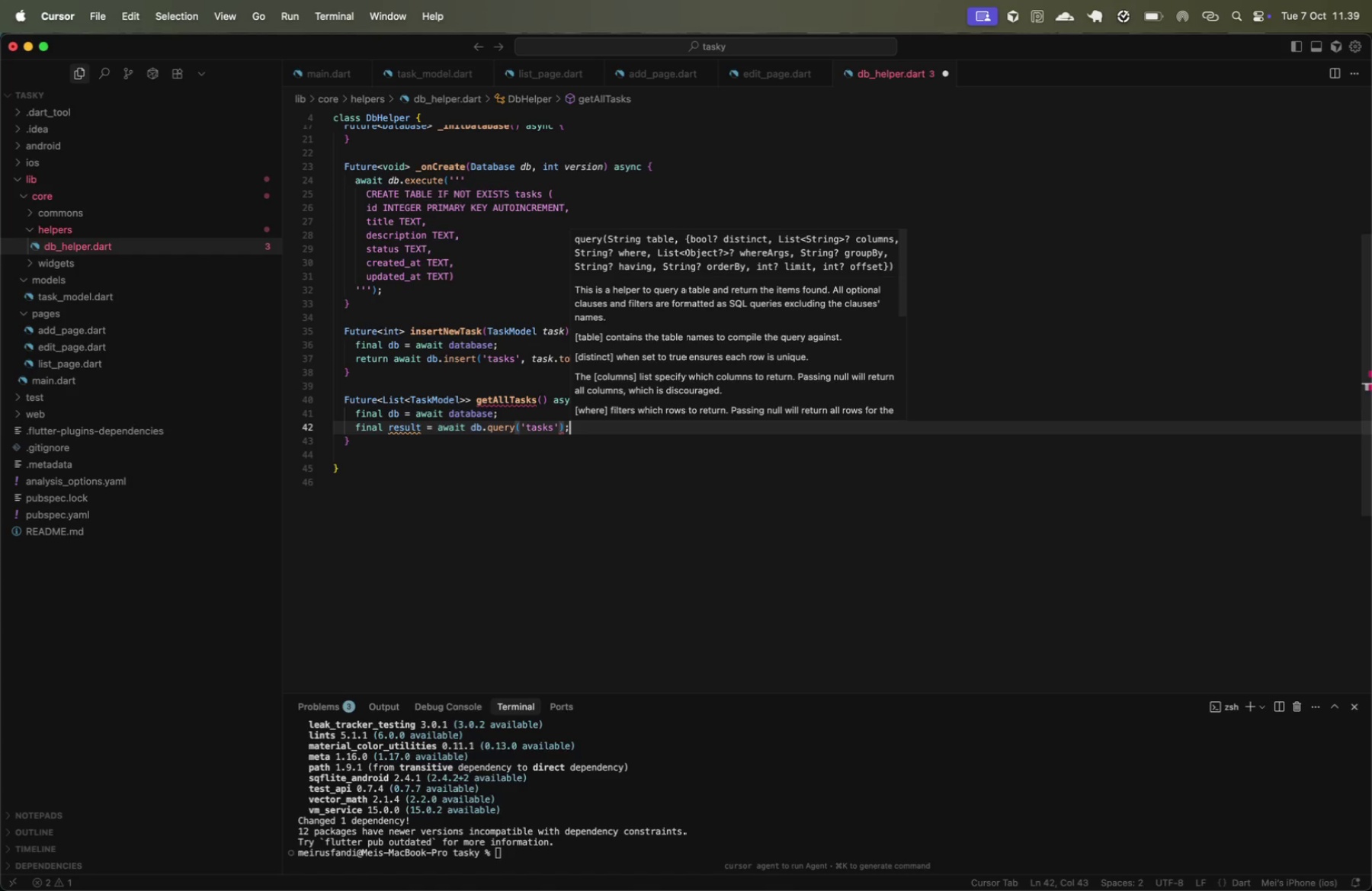 
key(Semicolon)
 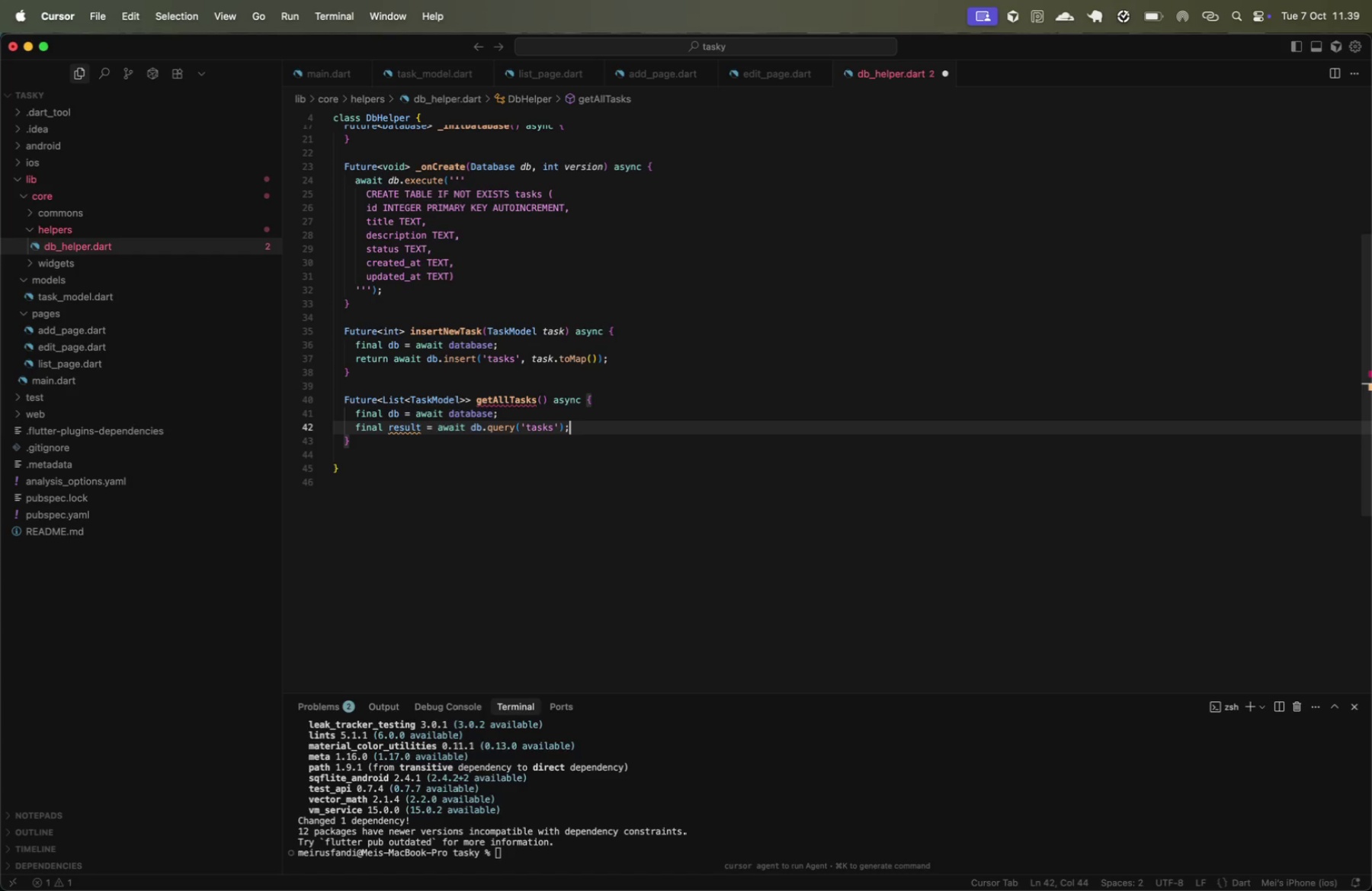 
key(Enter)
 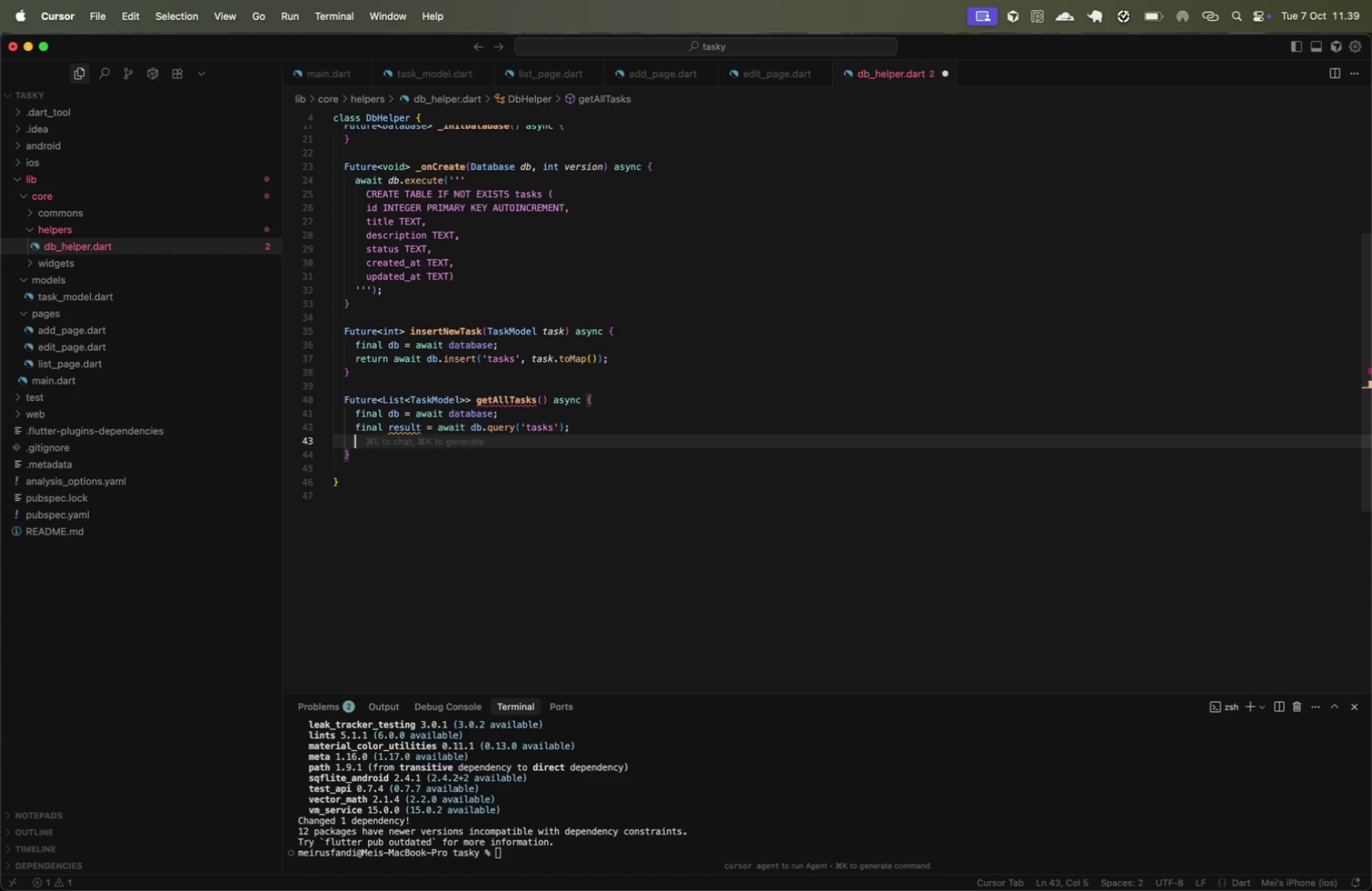 
type(return resu)
 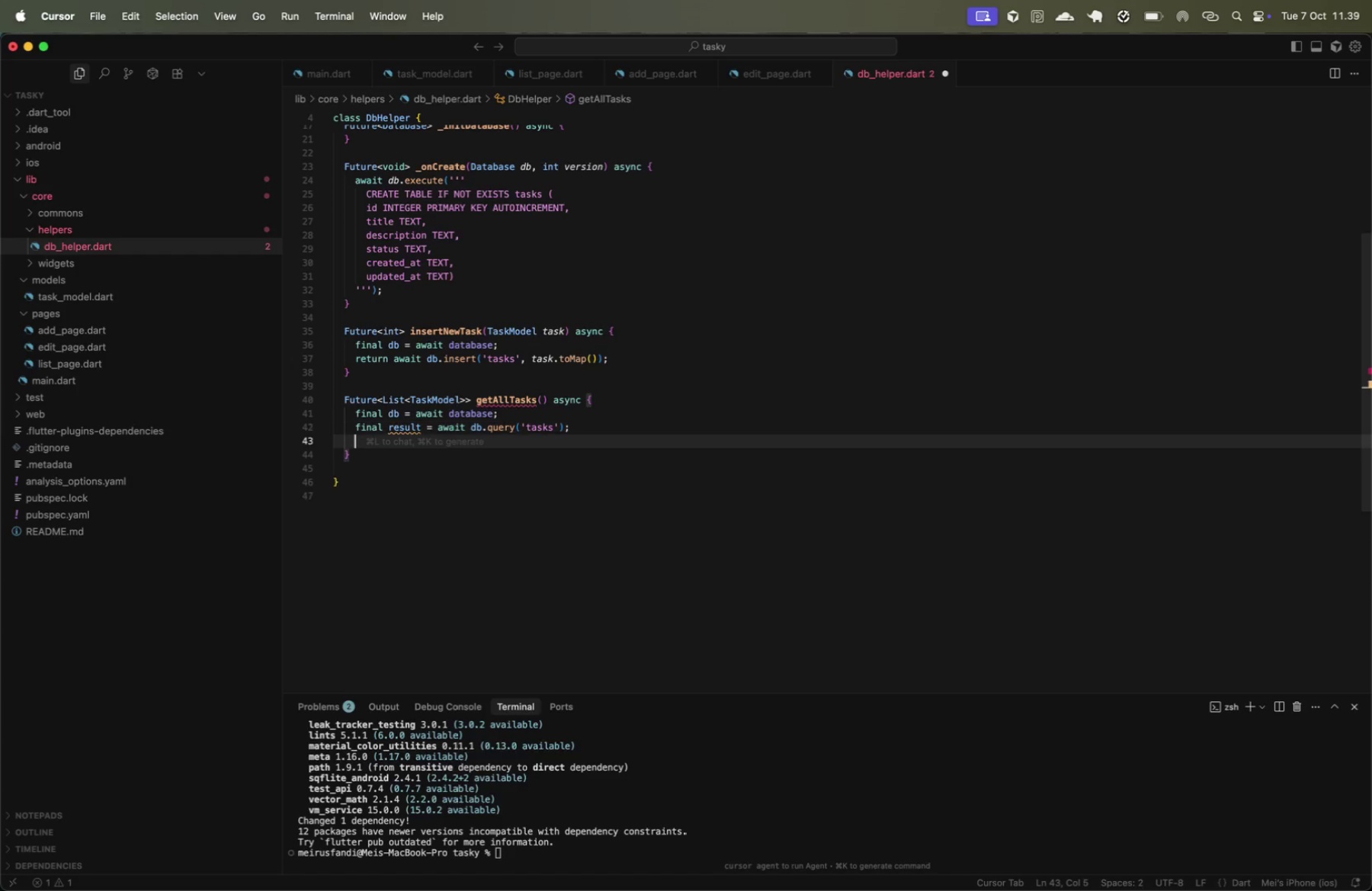 
key(Enter)
 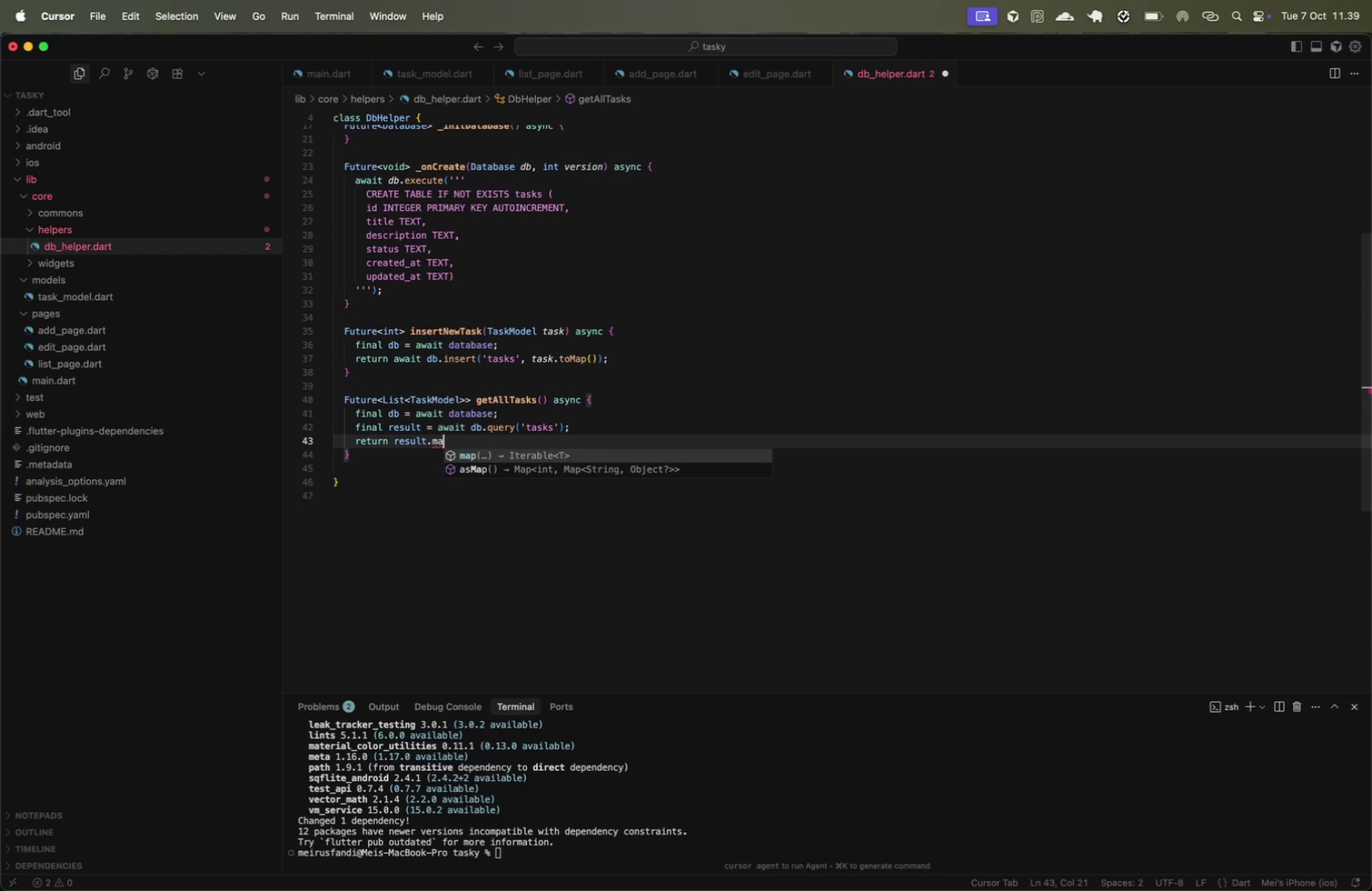 
type(.ma)
 